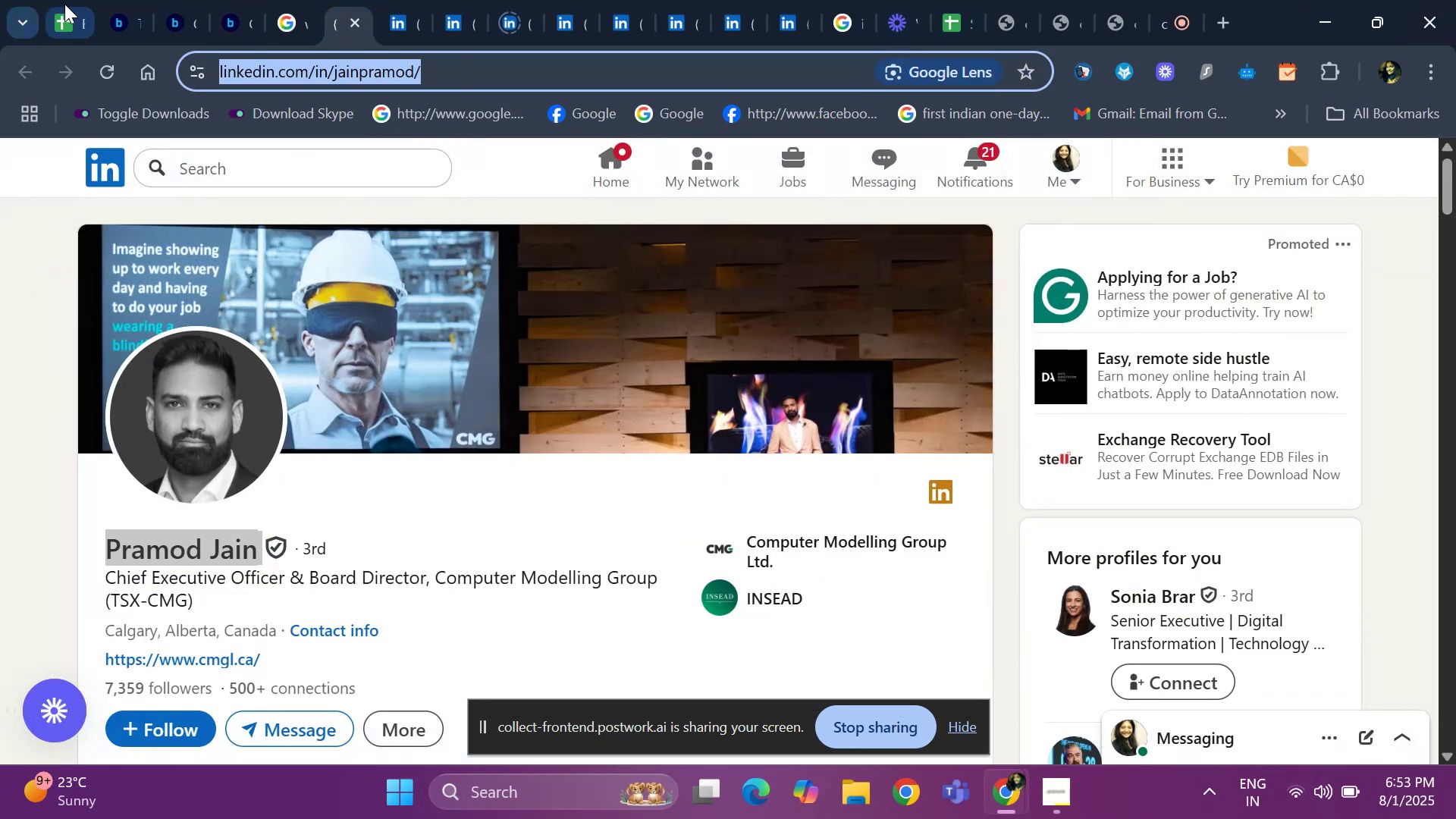 
left_click([71, 4])
 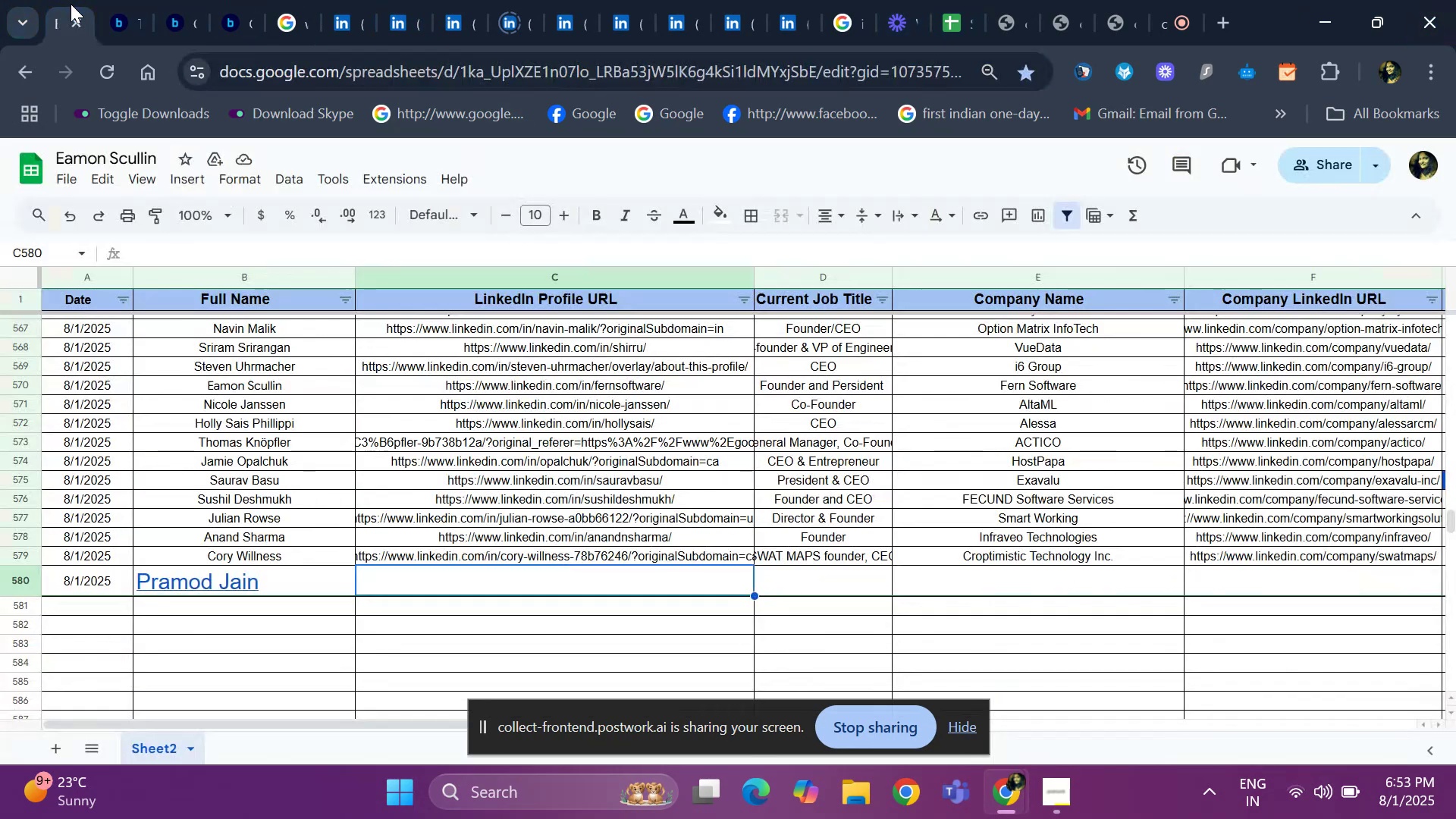 
key(Control+ControlLeft)
 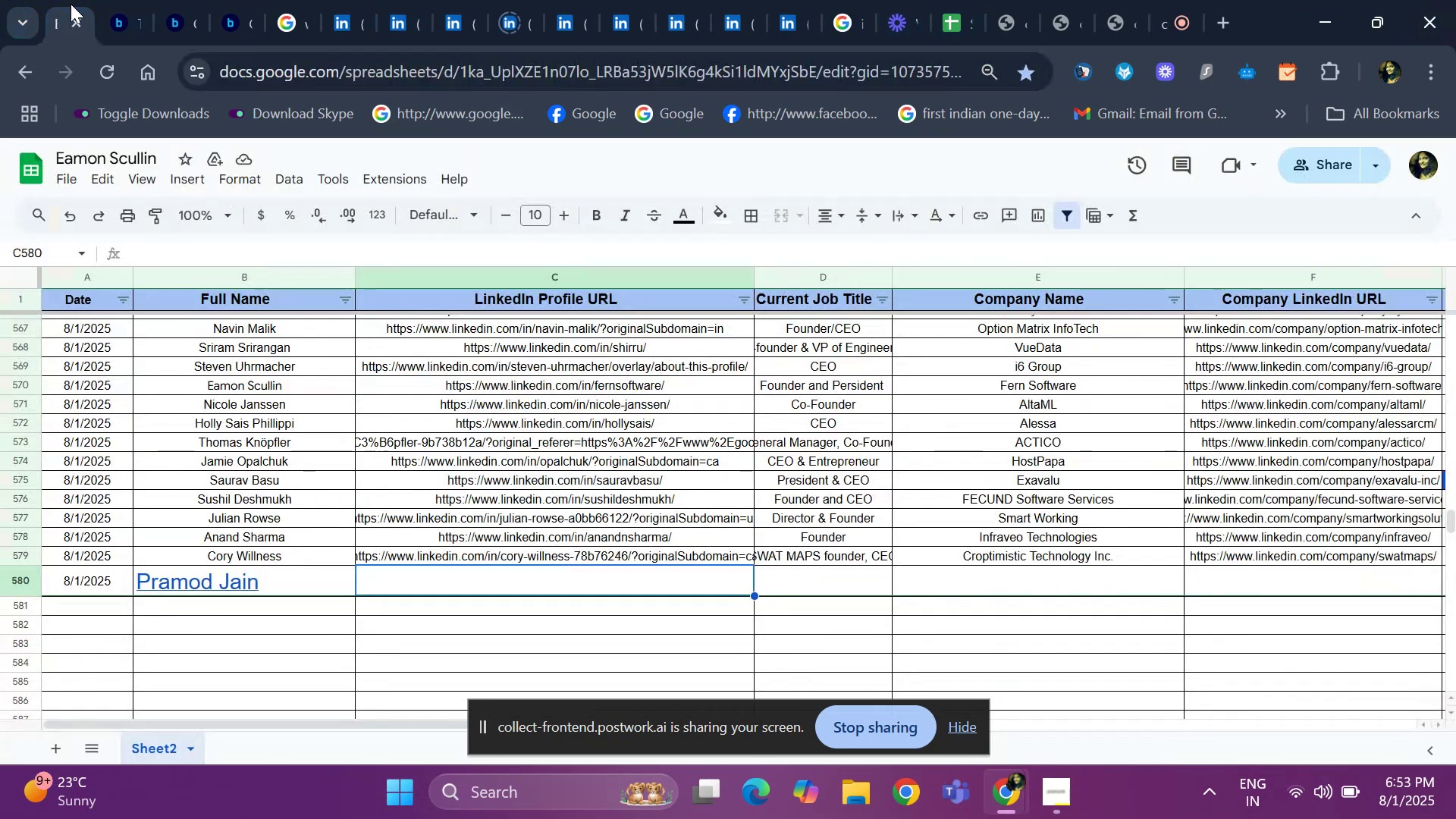 
key(Control+V)
 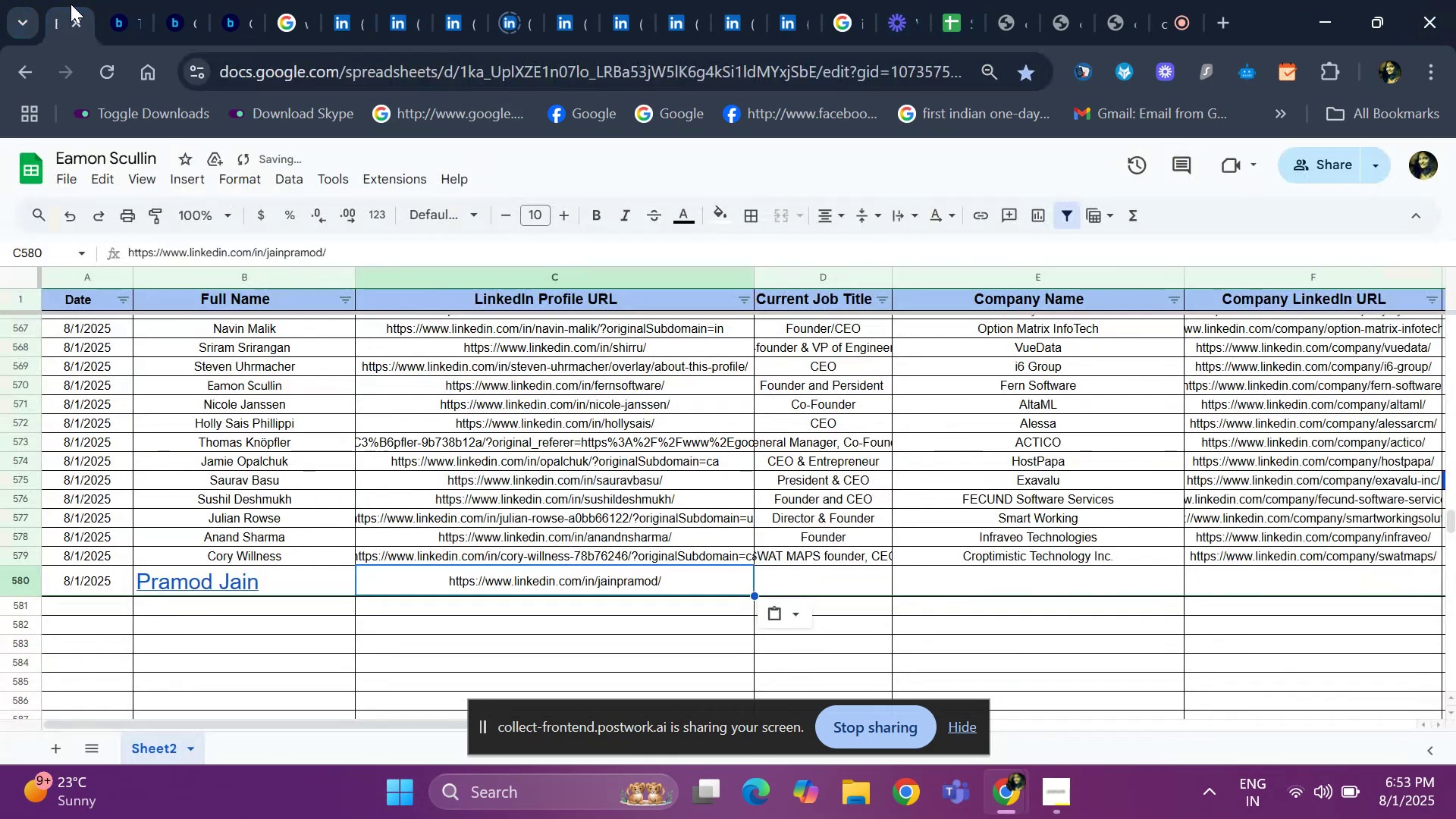 
key(ArrowRight)
 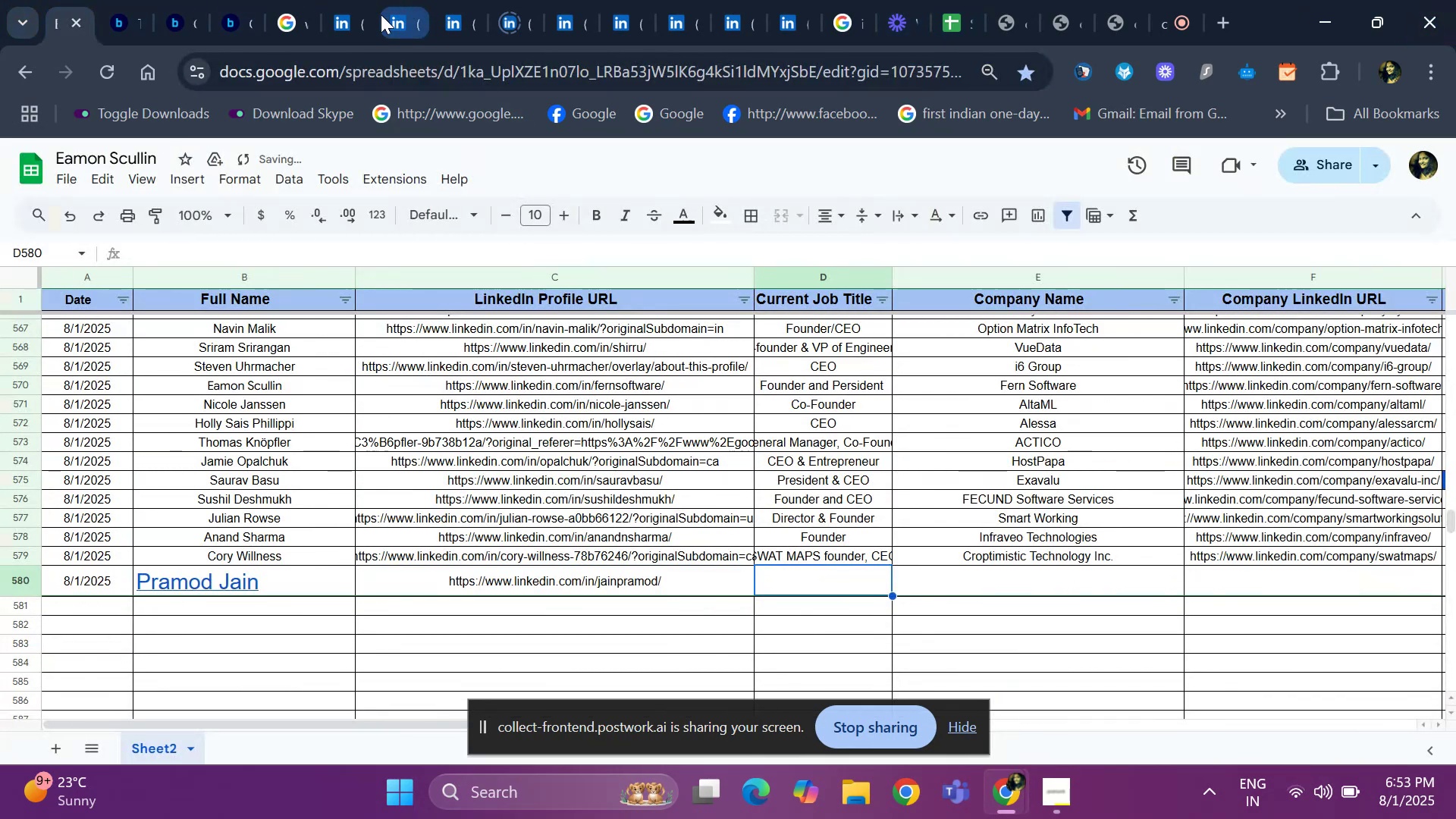 
left_click([347, 22])
 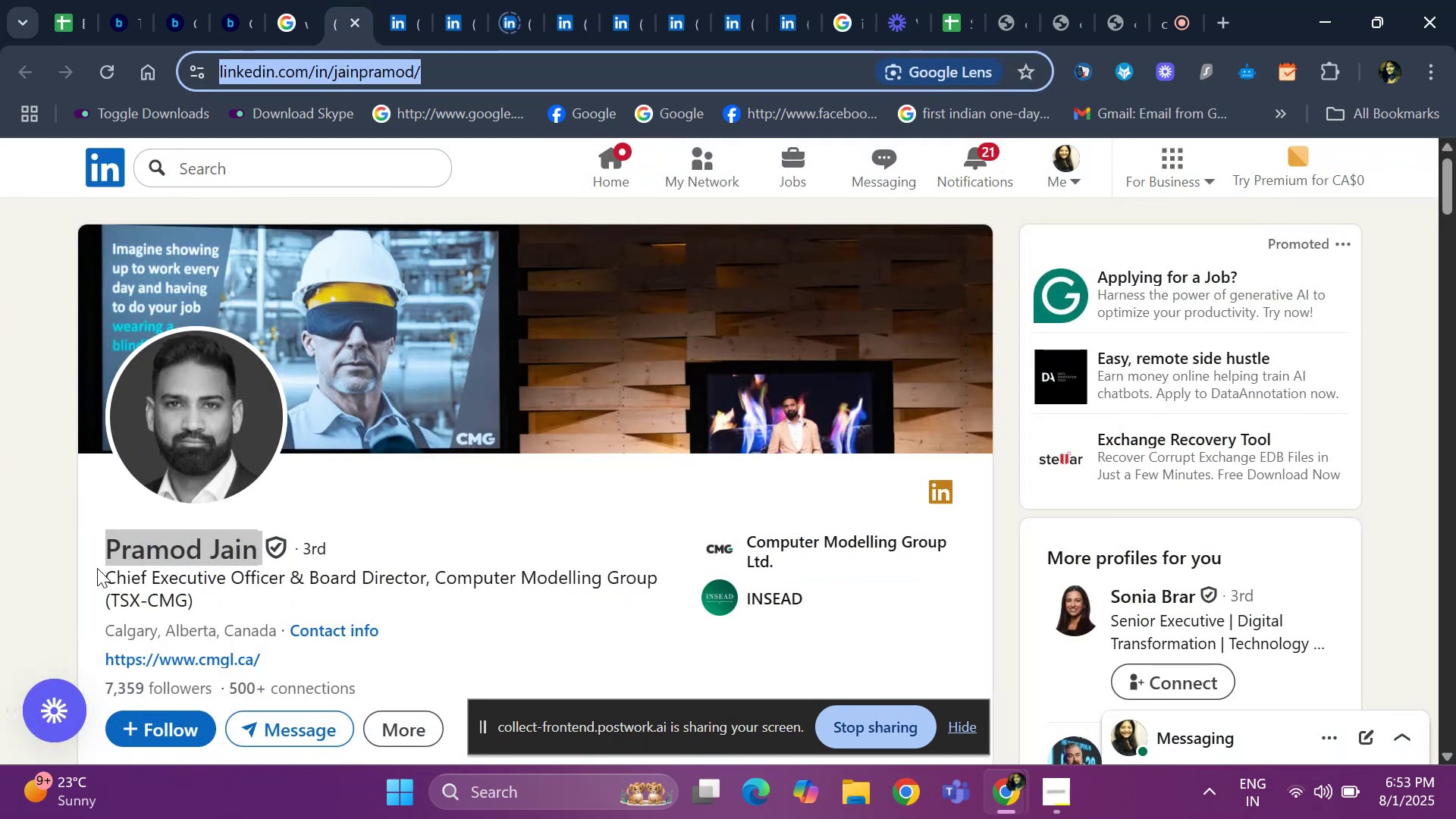 
left_click_drag(start_coordinate=[97, 570], to_coordinate=[424, 570])
 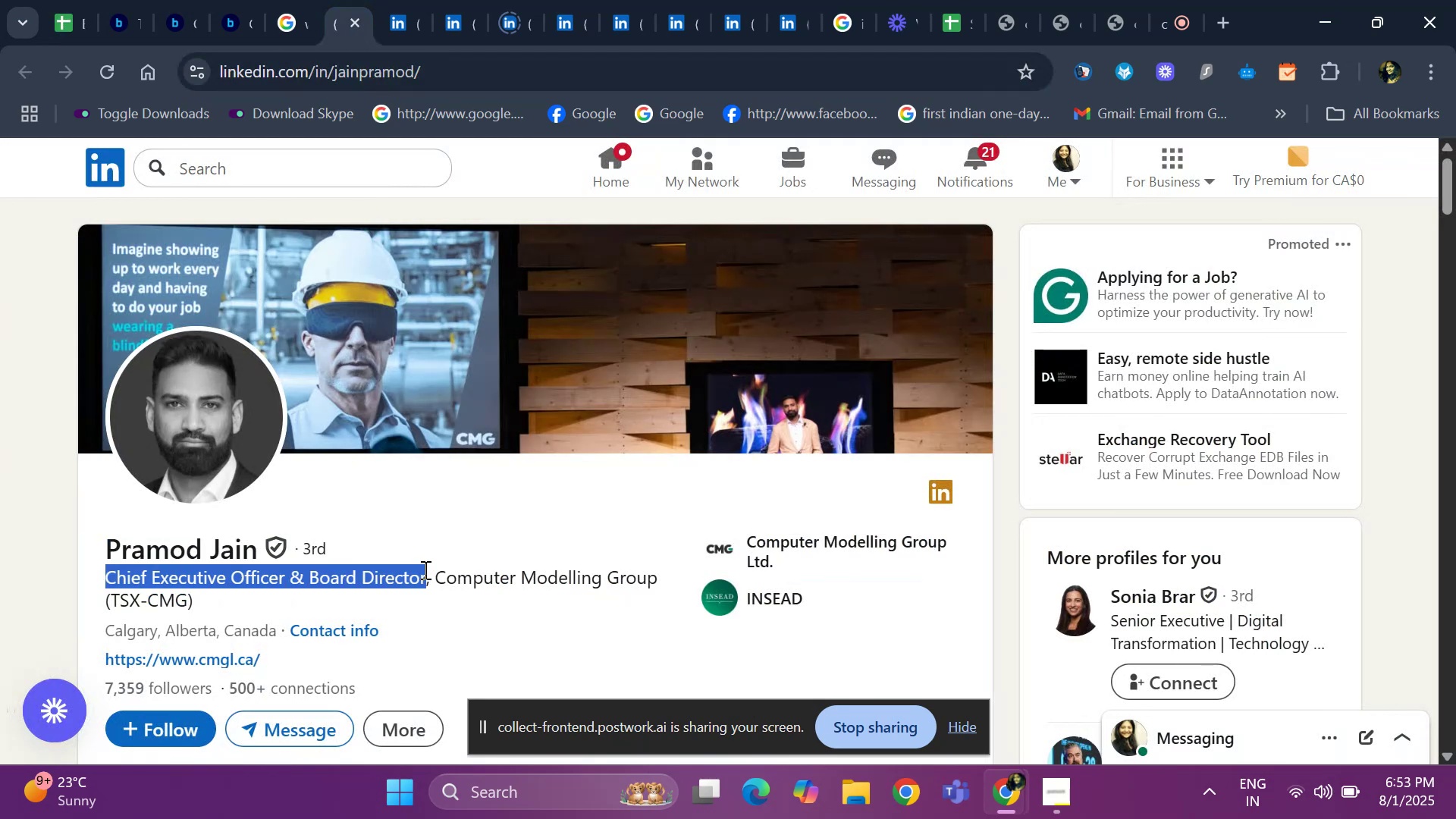 
key(Control+ControlLeft)
 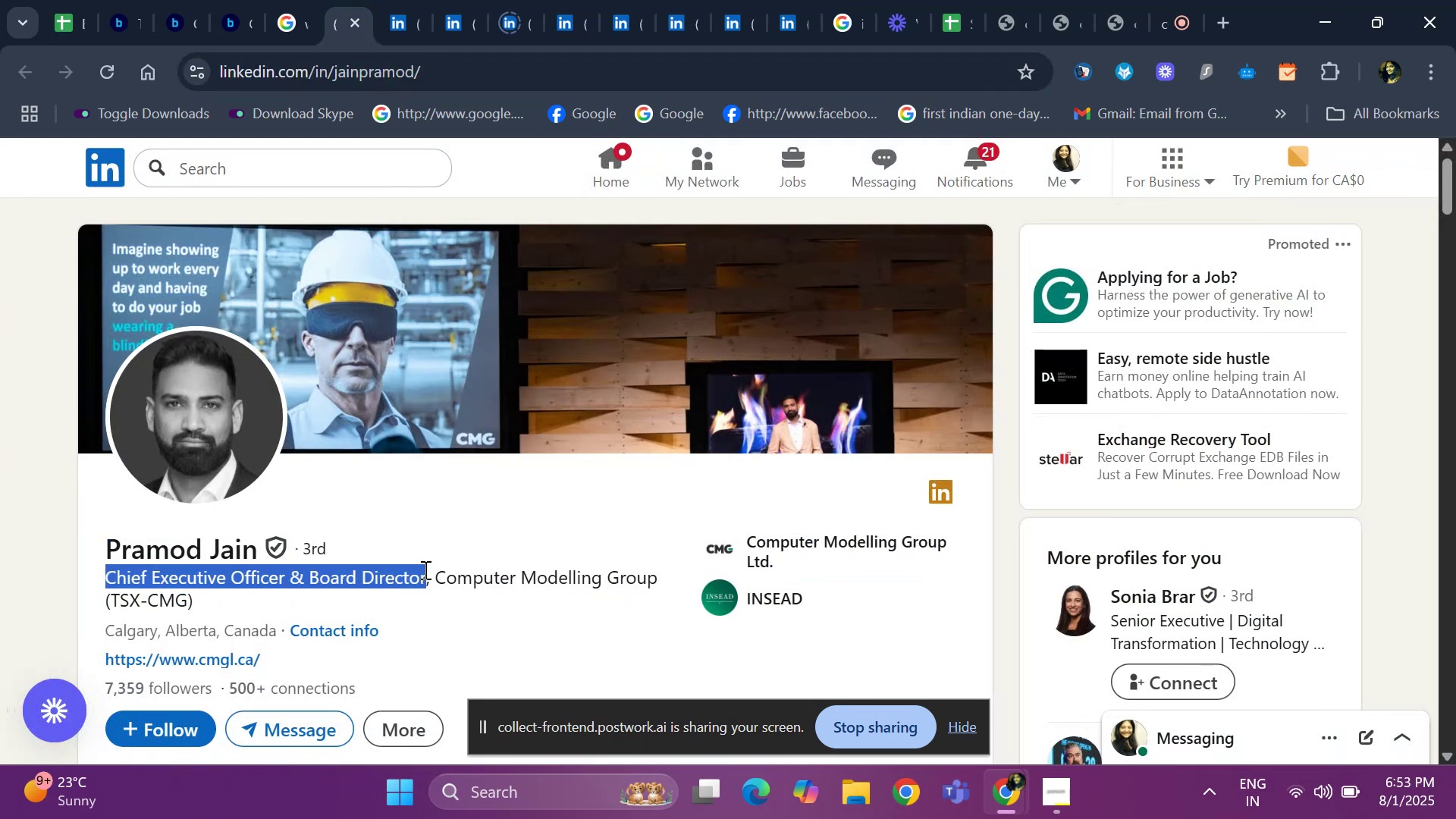 
key(Control+C)
 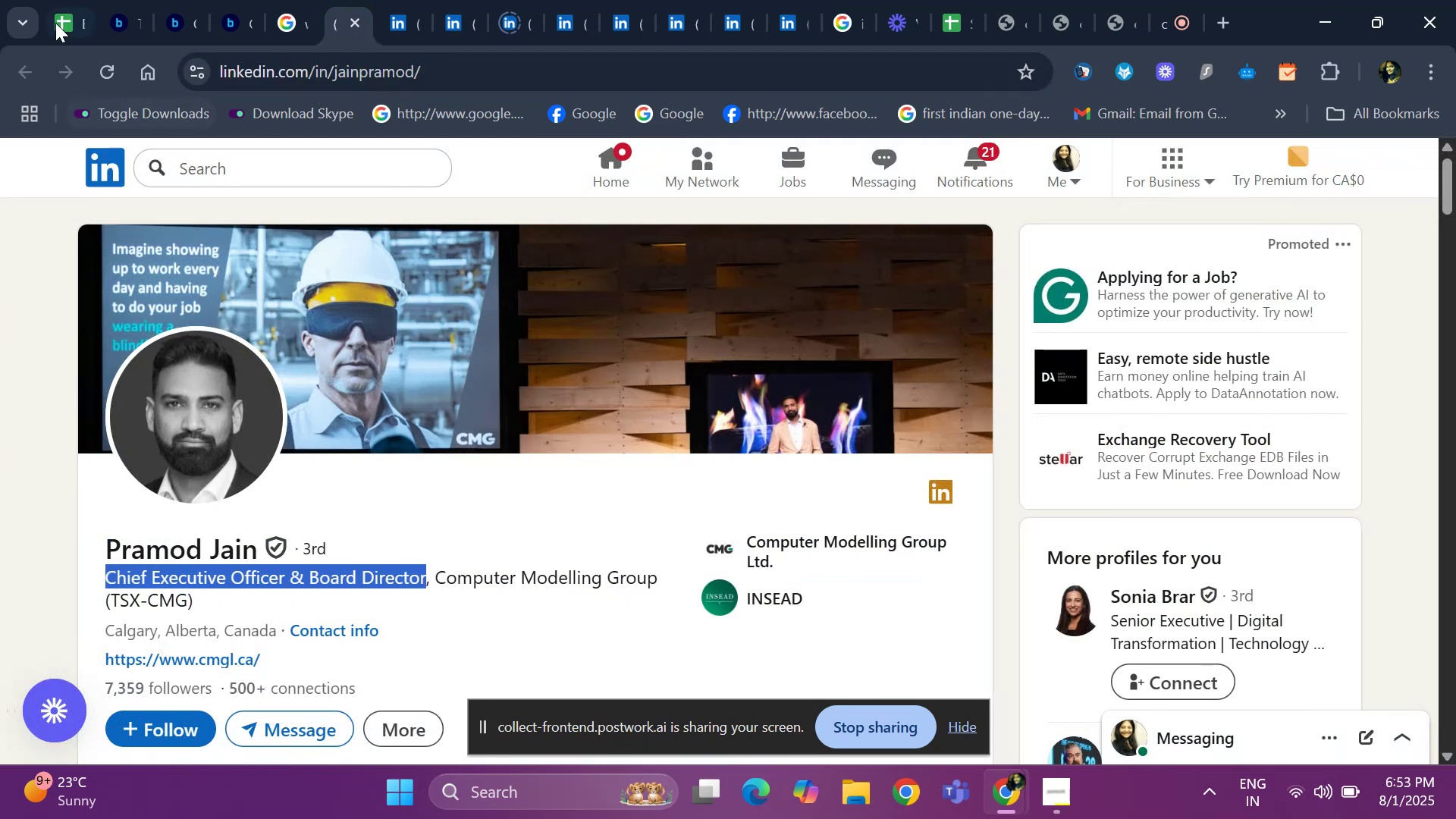 
left_click([55, 23])
 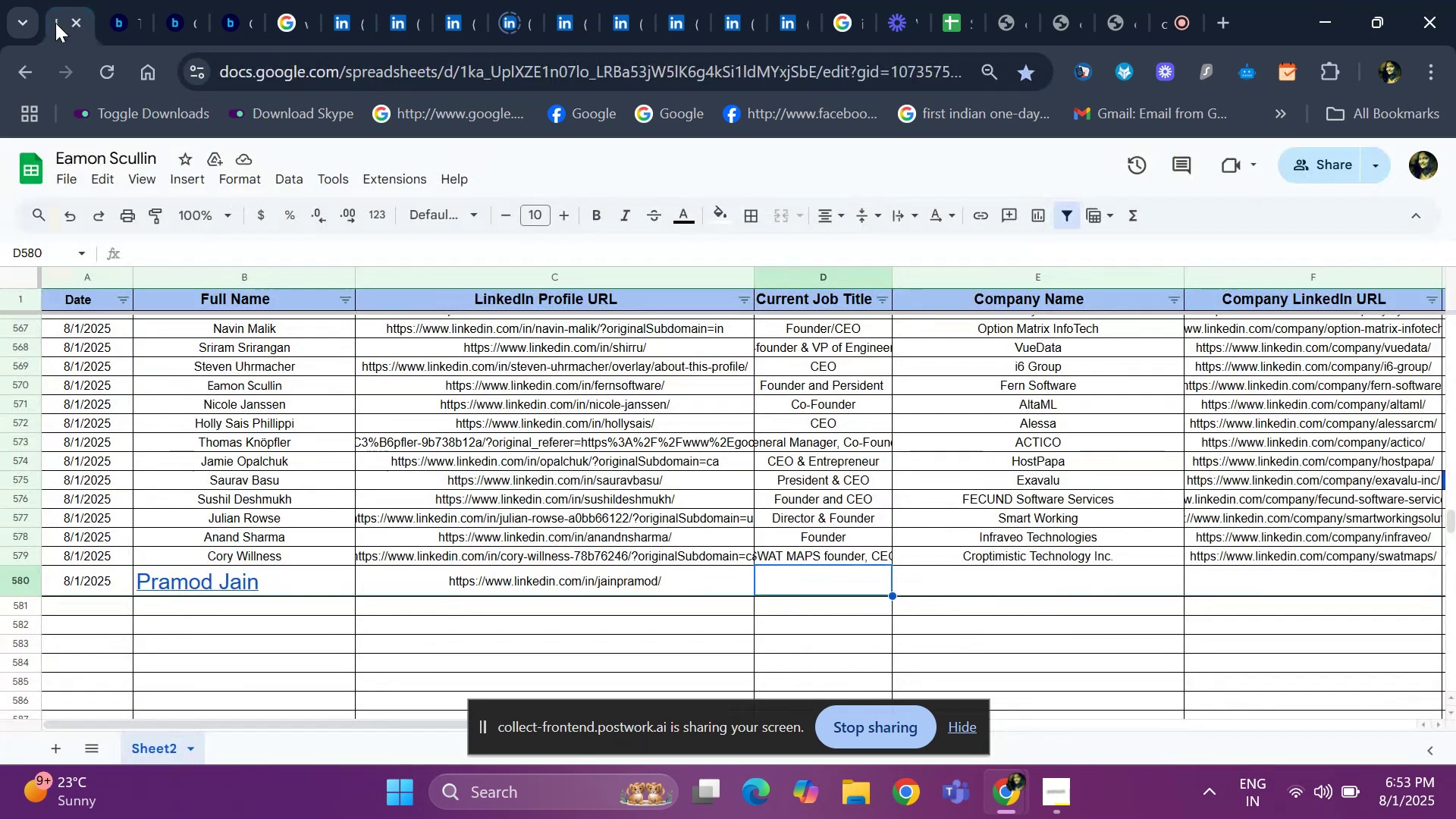 
key(Control+V)
 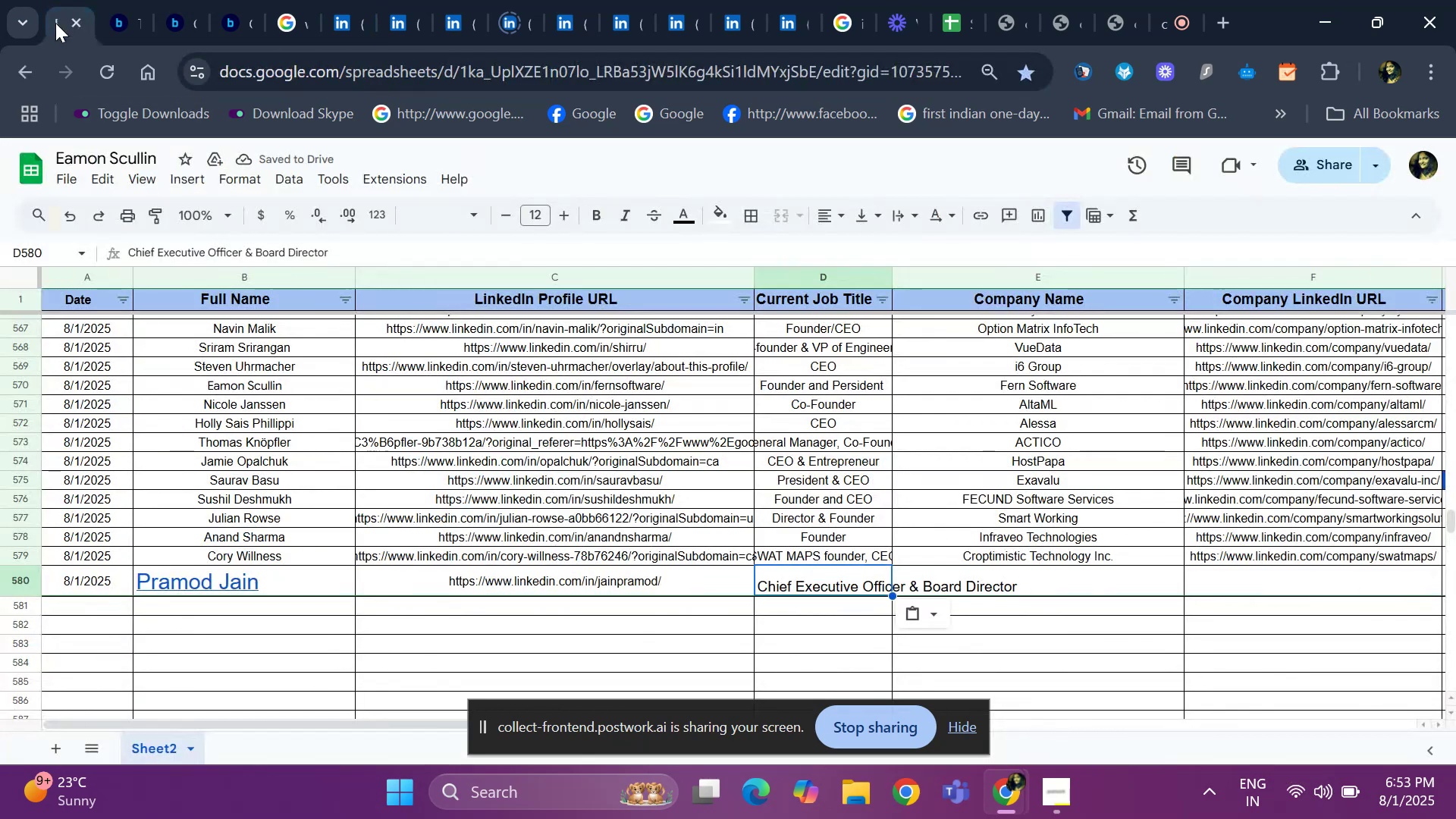 
key(Enter)
 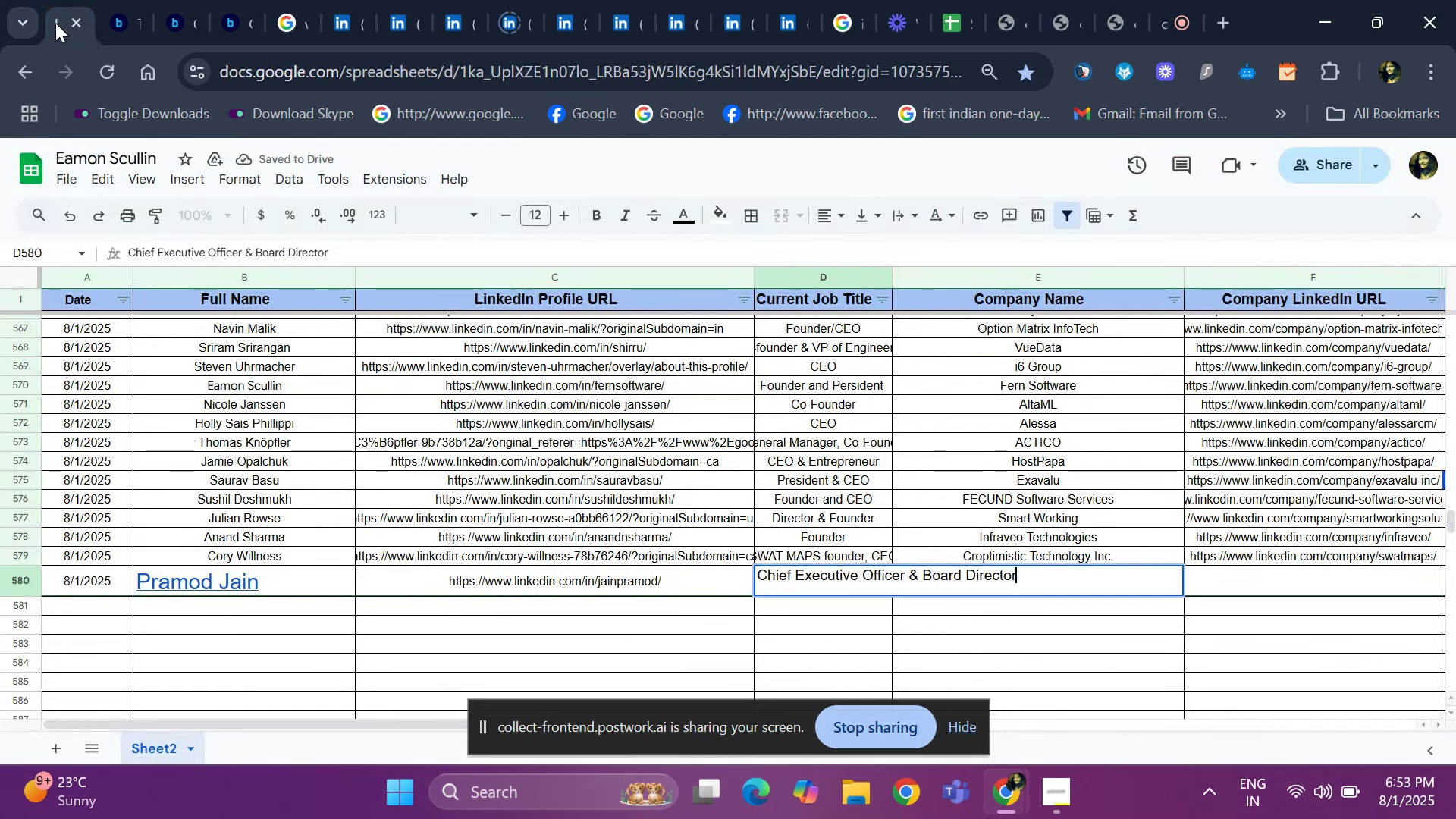 
key(Enter)
 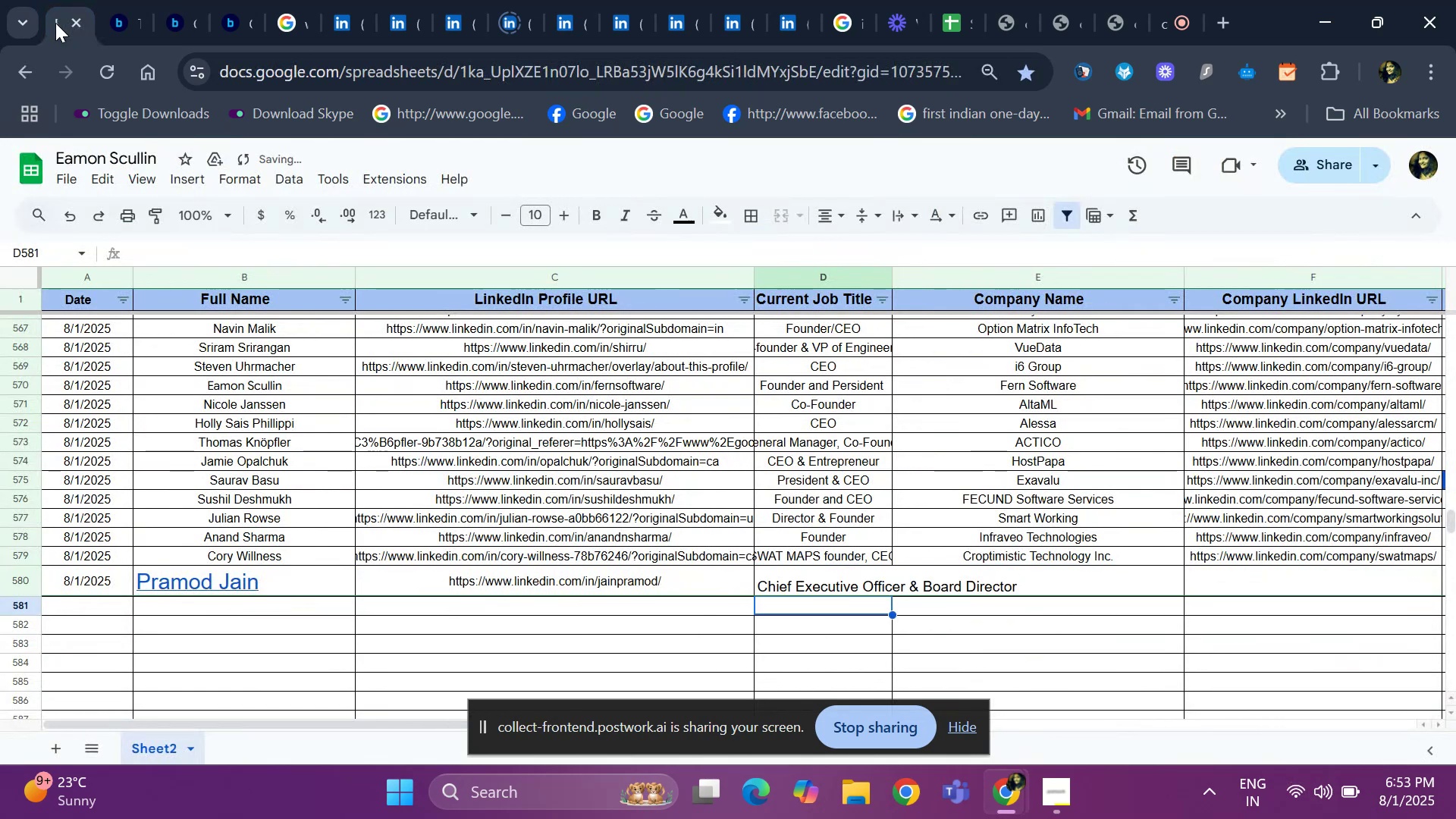 
key(ArrowUp)
 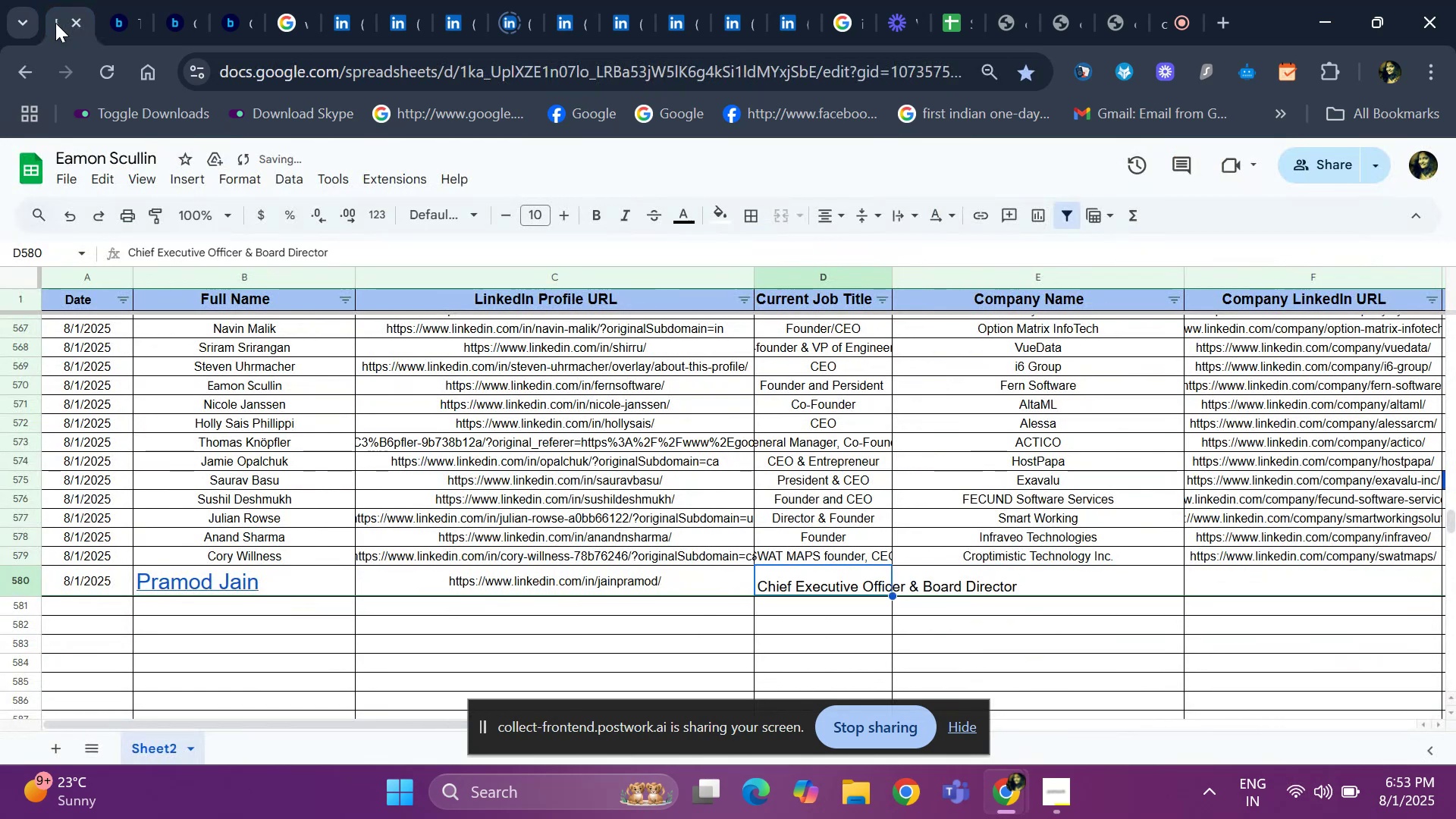 
key(ArrowRight)
 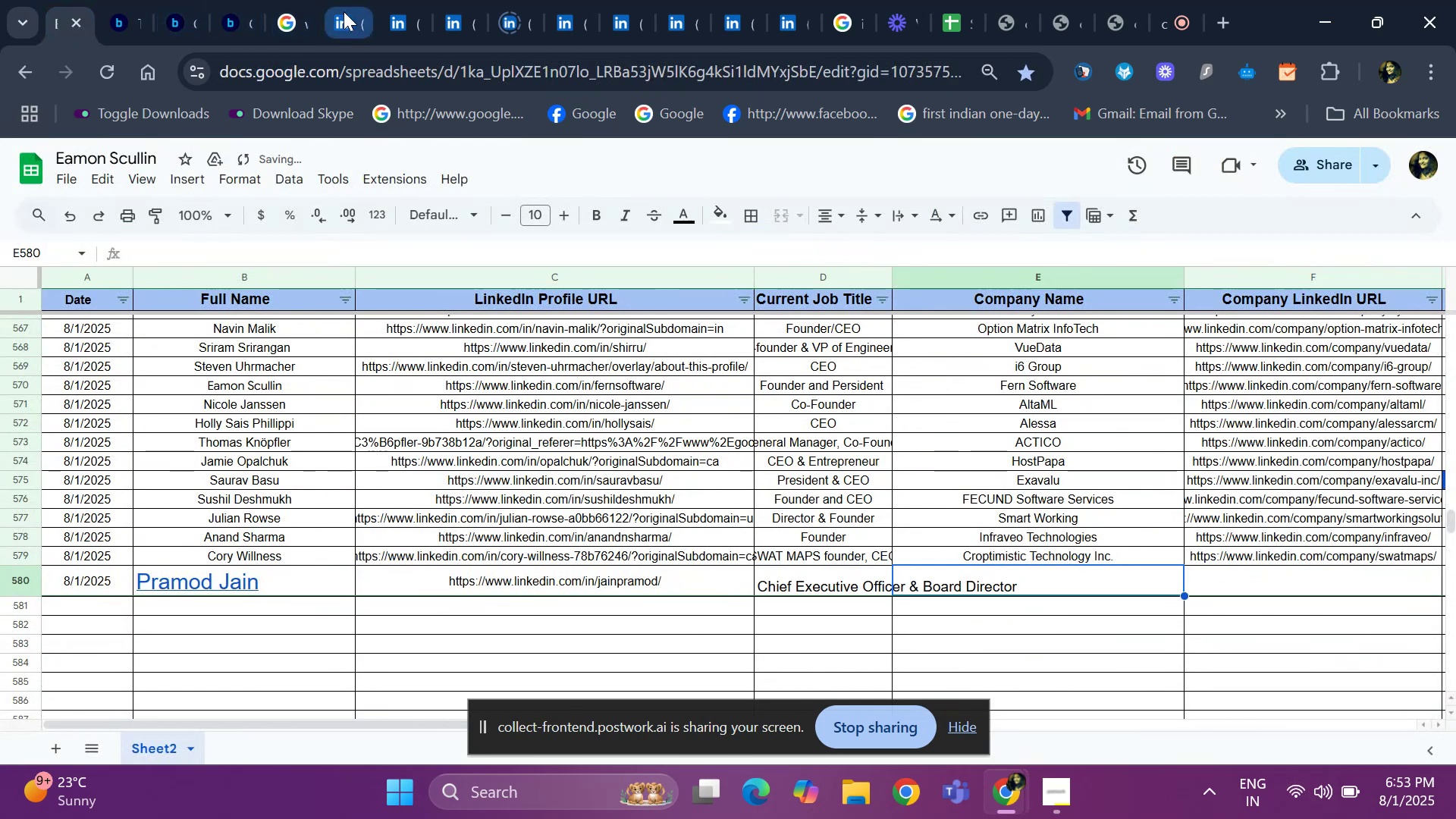 
left_click([344, 11])
 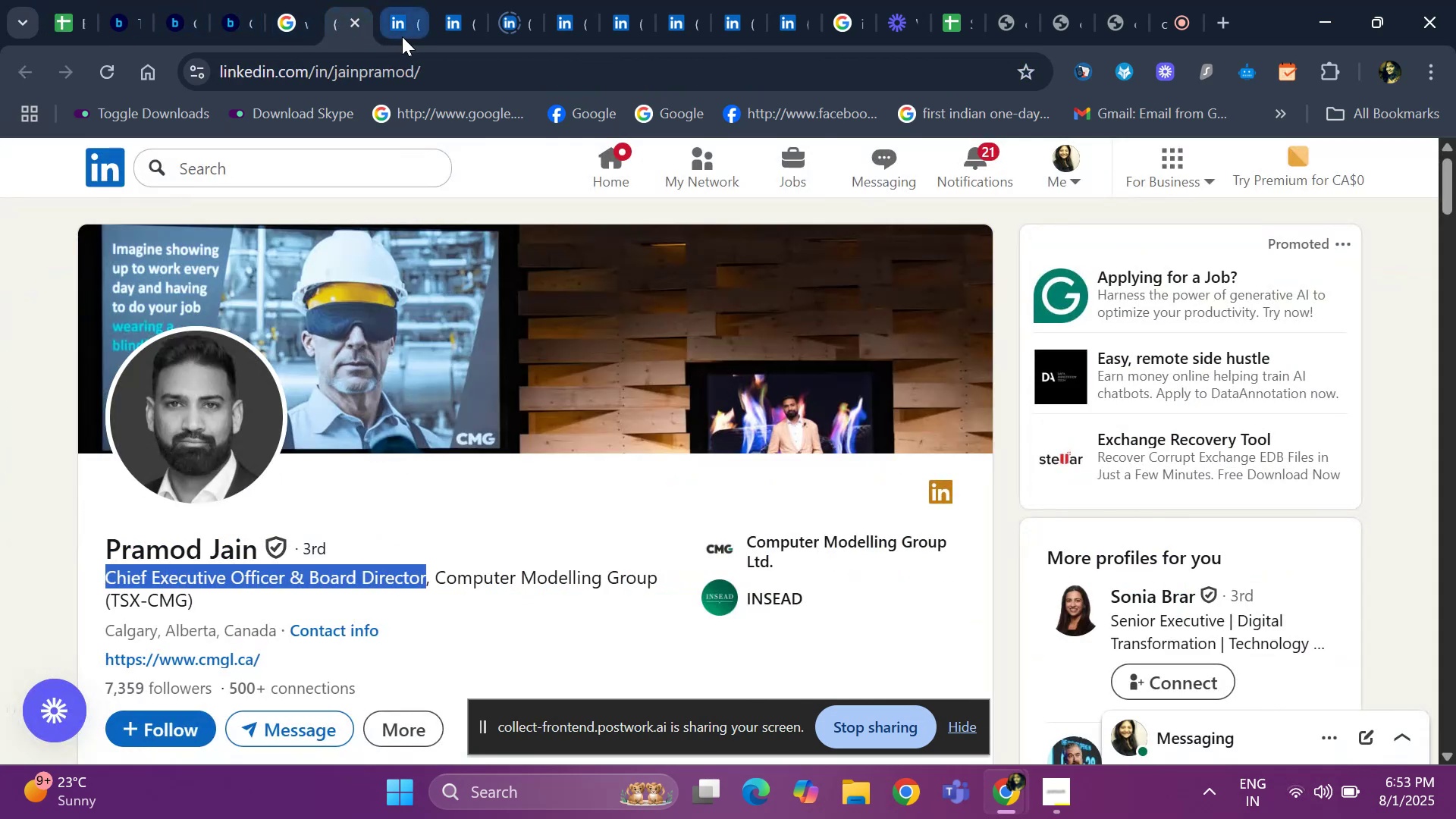 
left_click([402, 36])
 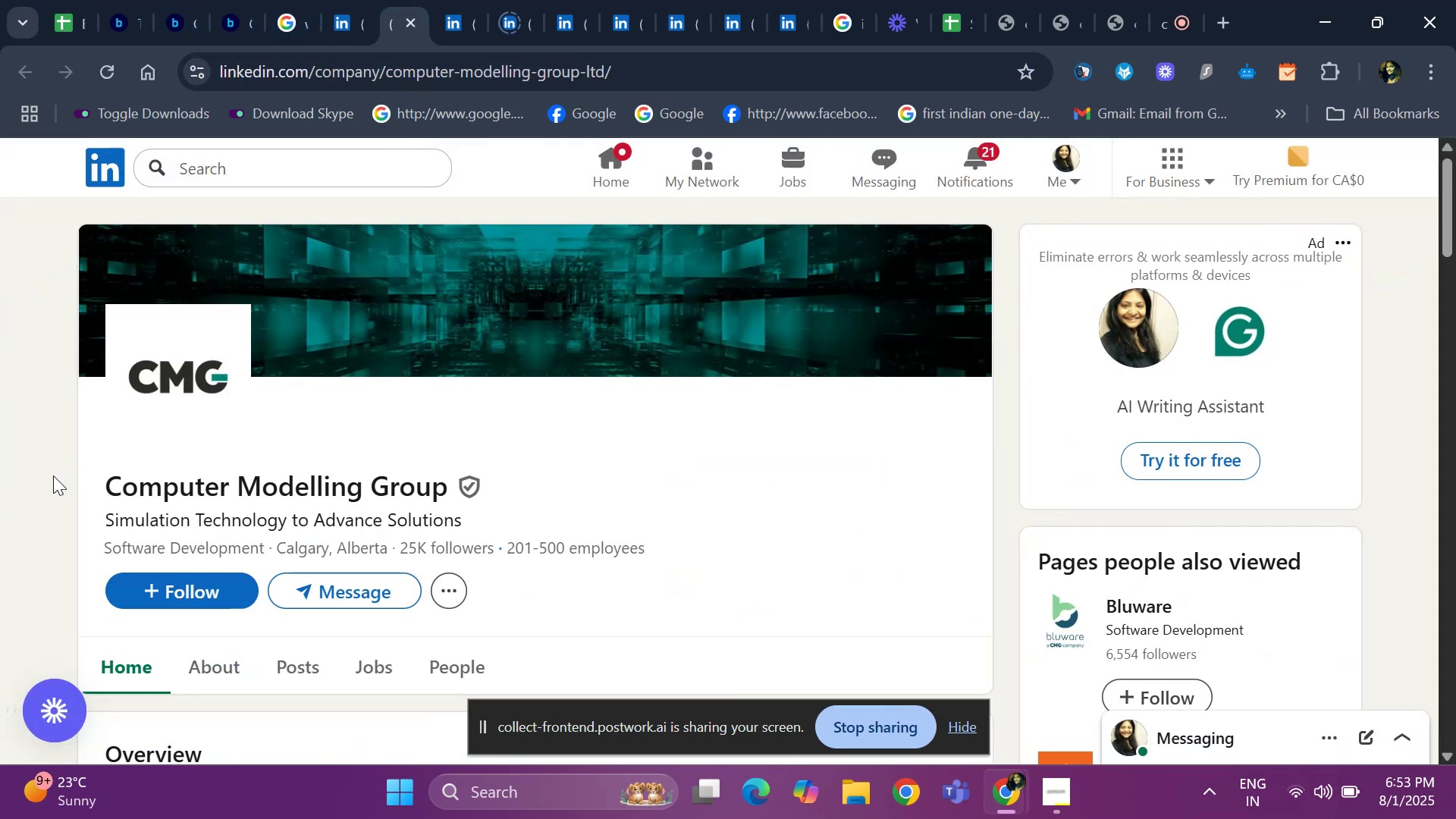 
left_click_drag(start_coordinate=[86, 481], to_coordinate=[442, 492])
 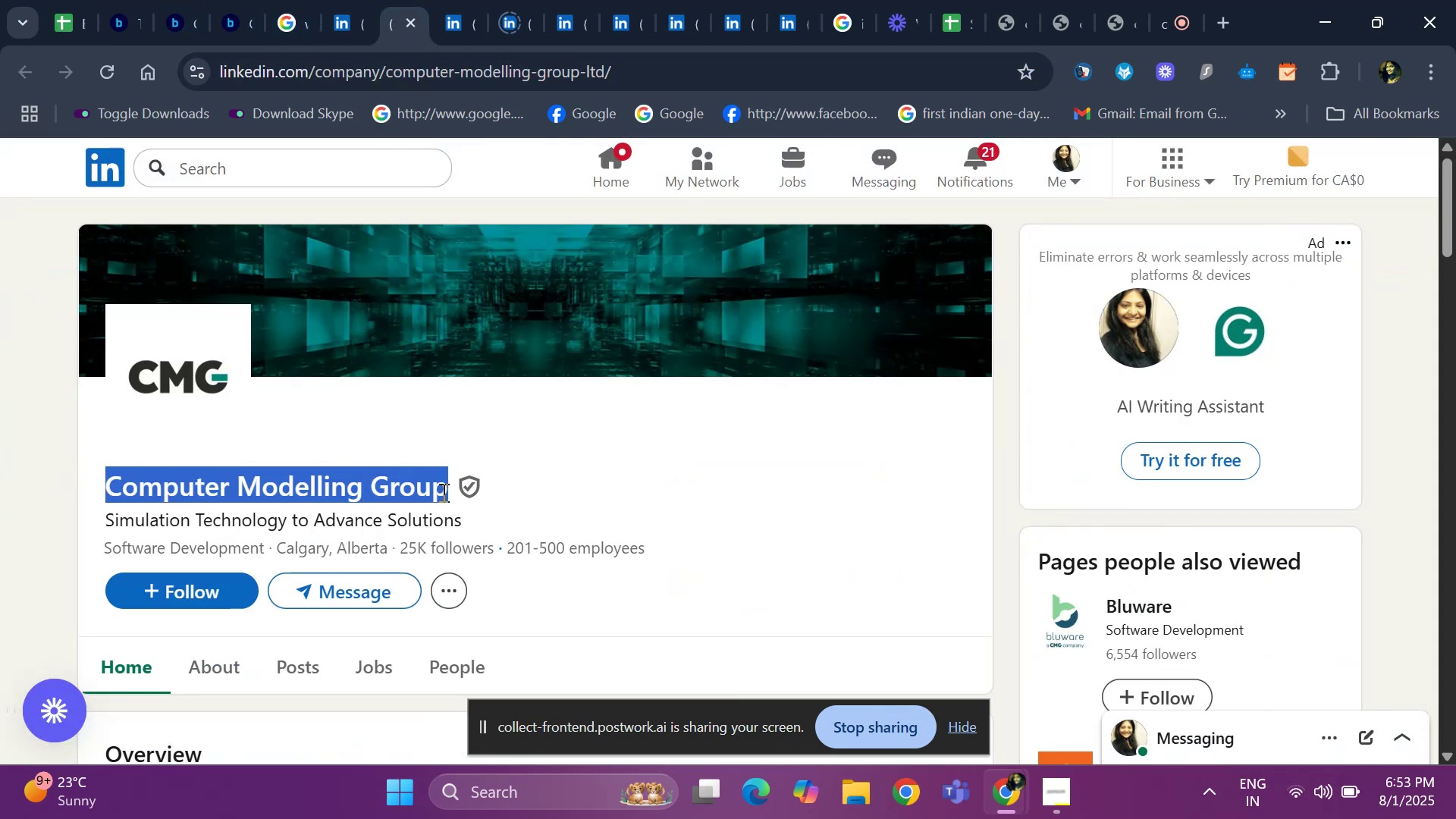 
key(Control+ControlLeft)
 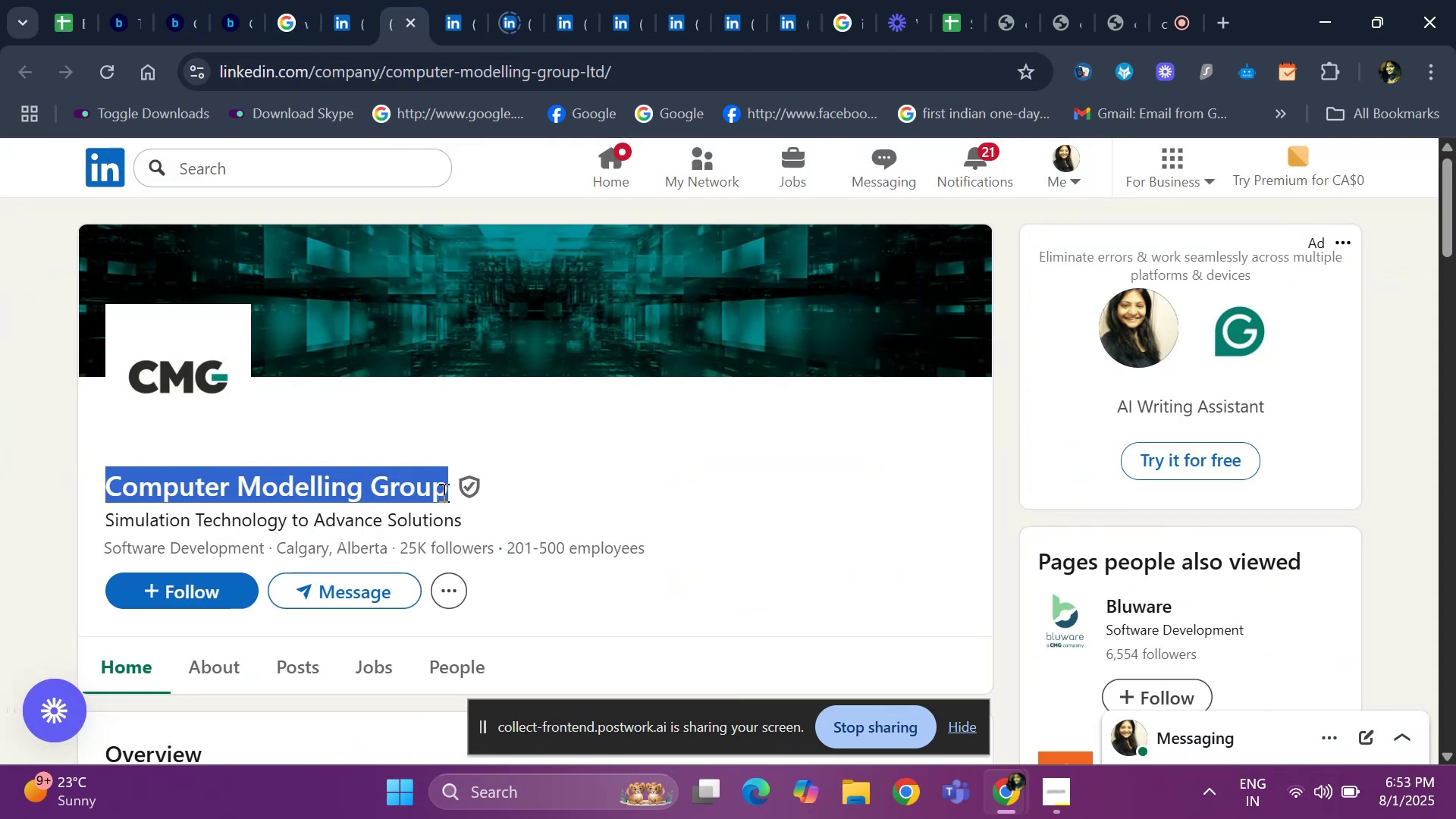 
key(Control+C)
 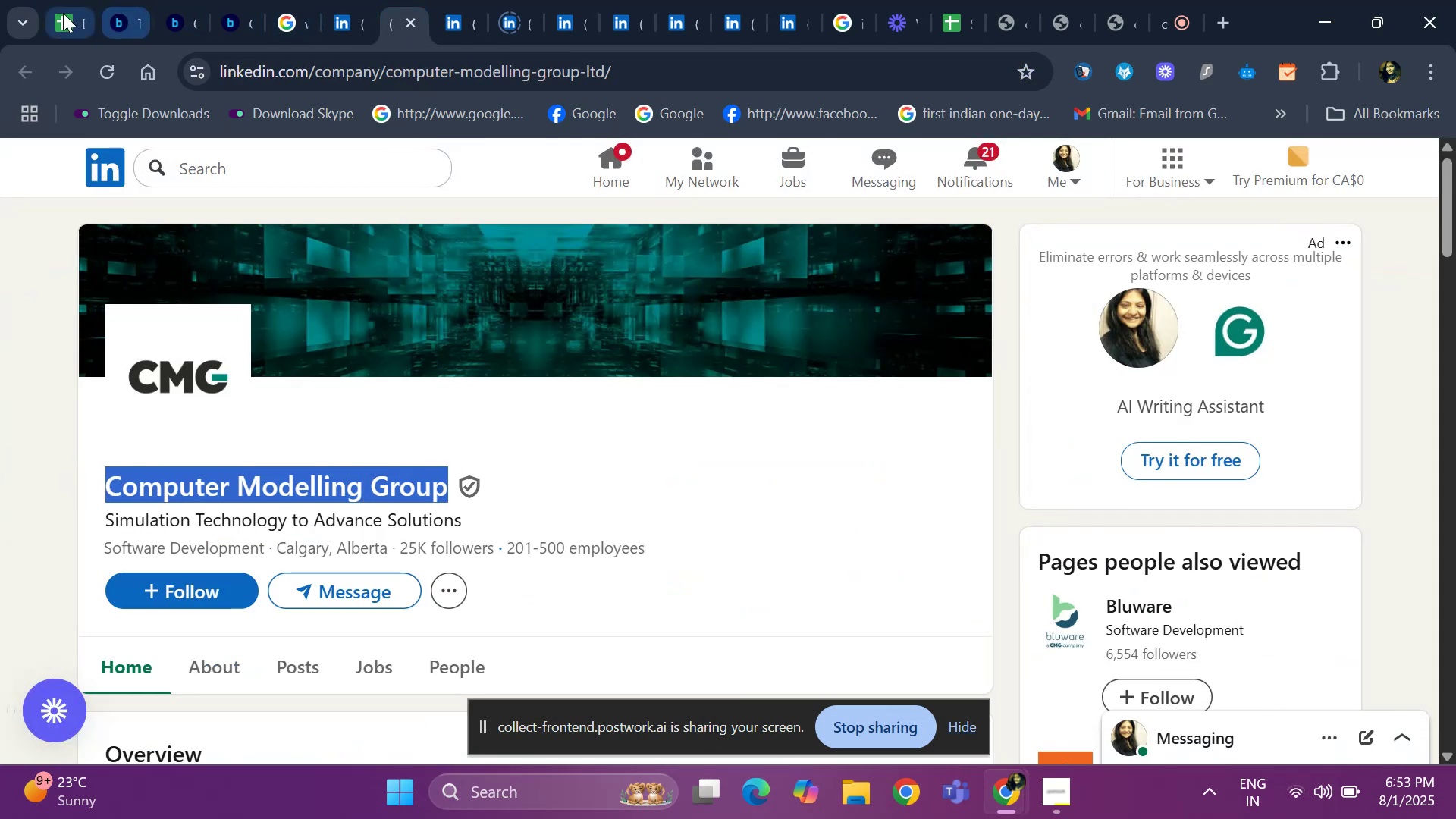 
left_click([63, 13])
 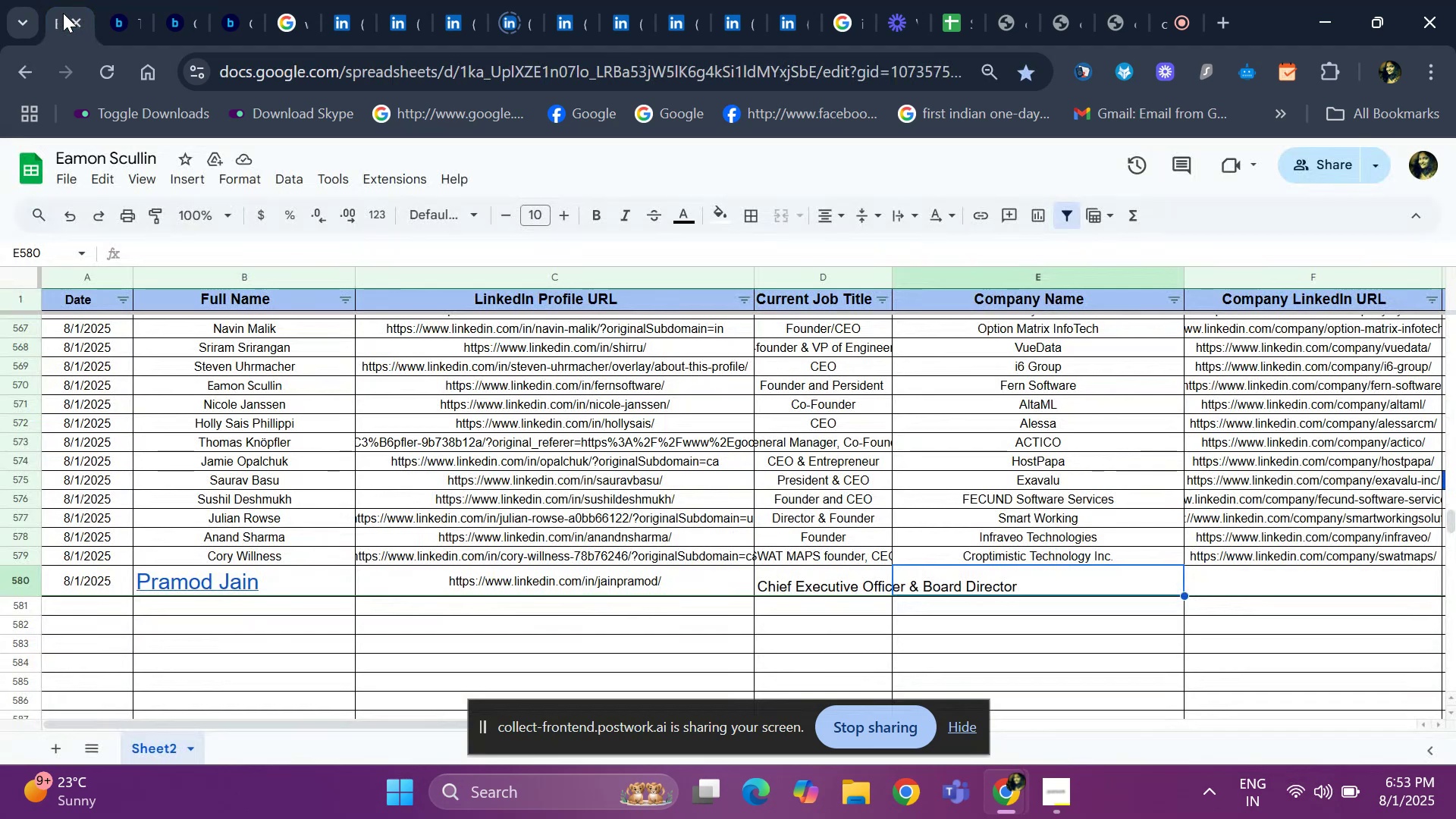 
key(Control+ControlLeft)
 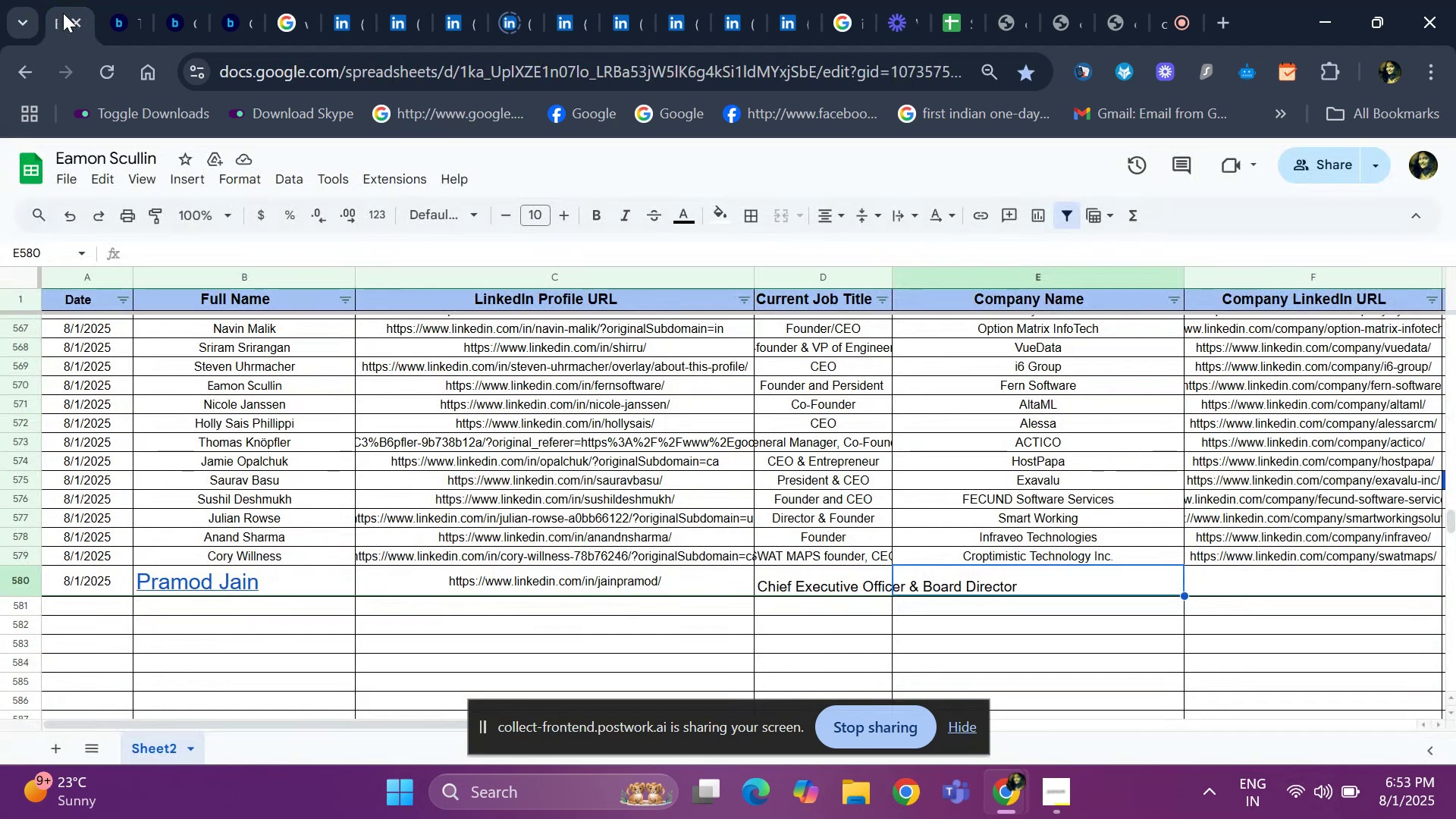 
key(Control+V)
 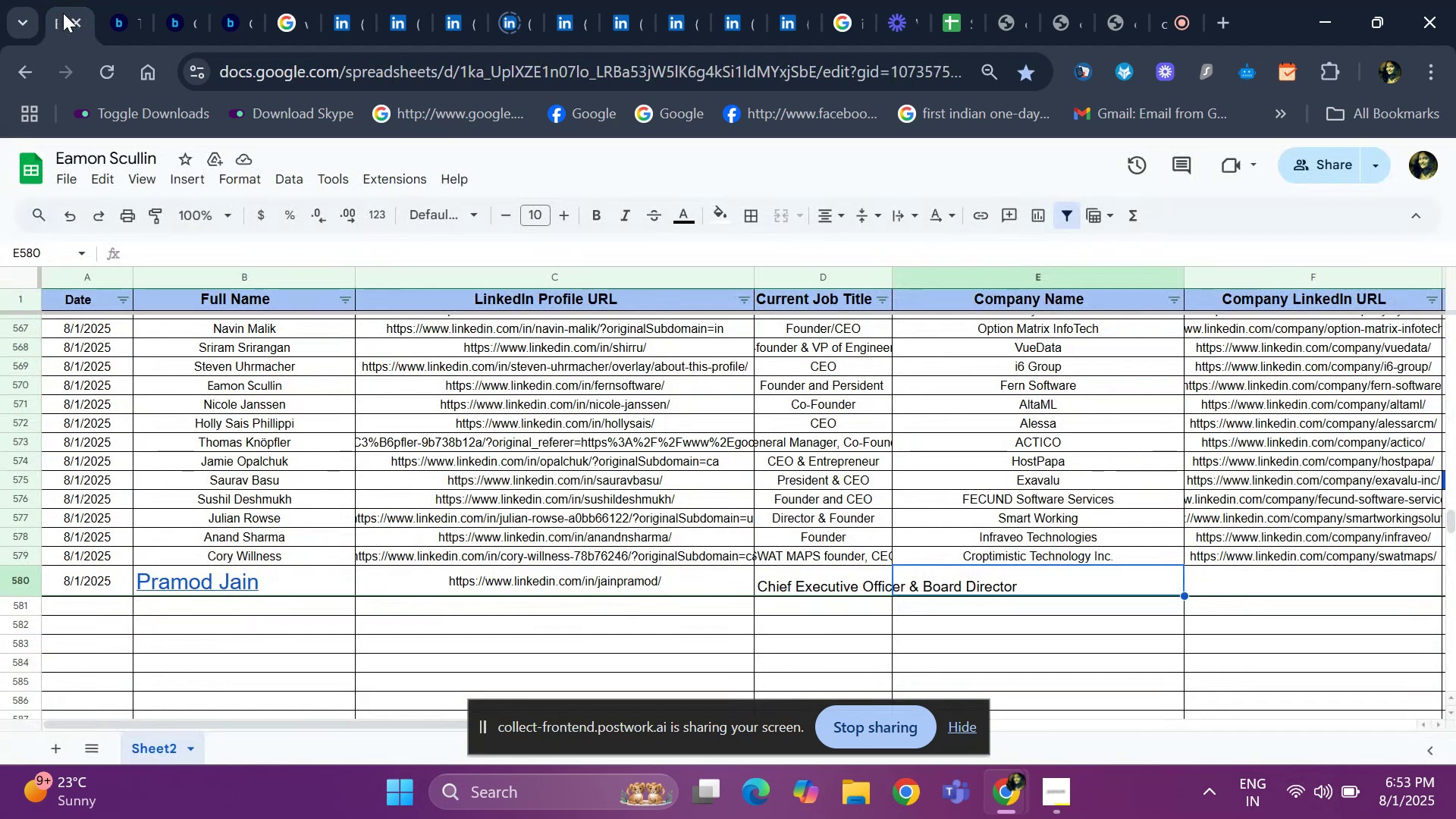 
key(ArrowRight)
 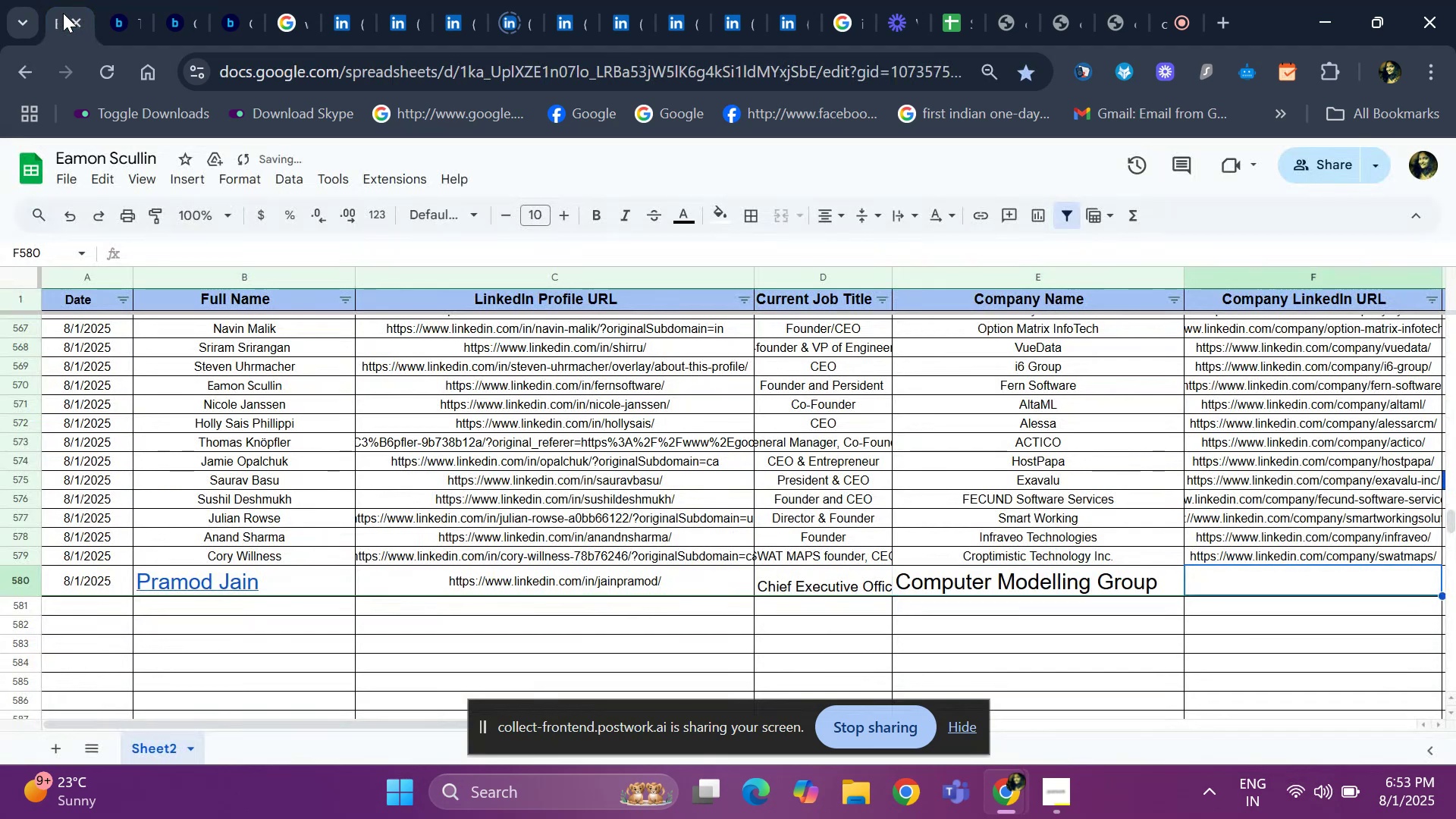 
key(ArrowRight)
 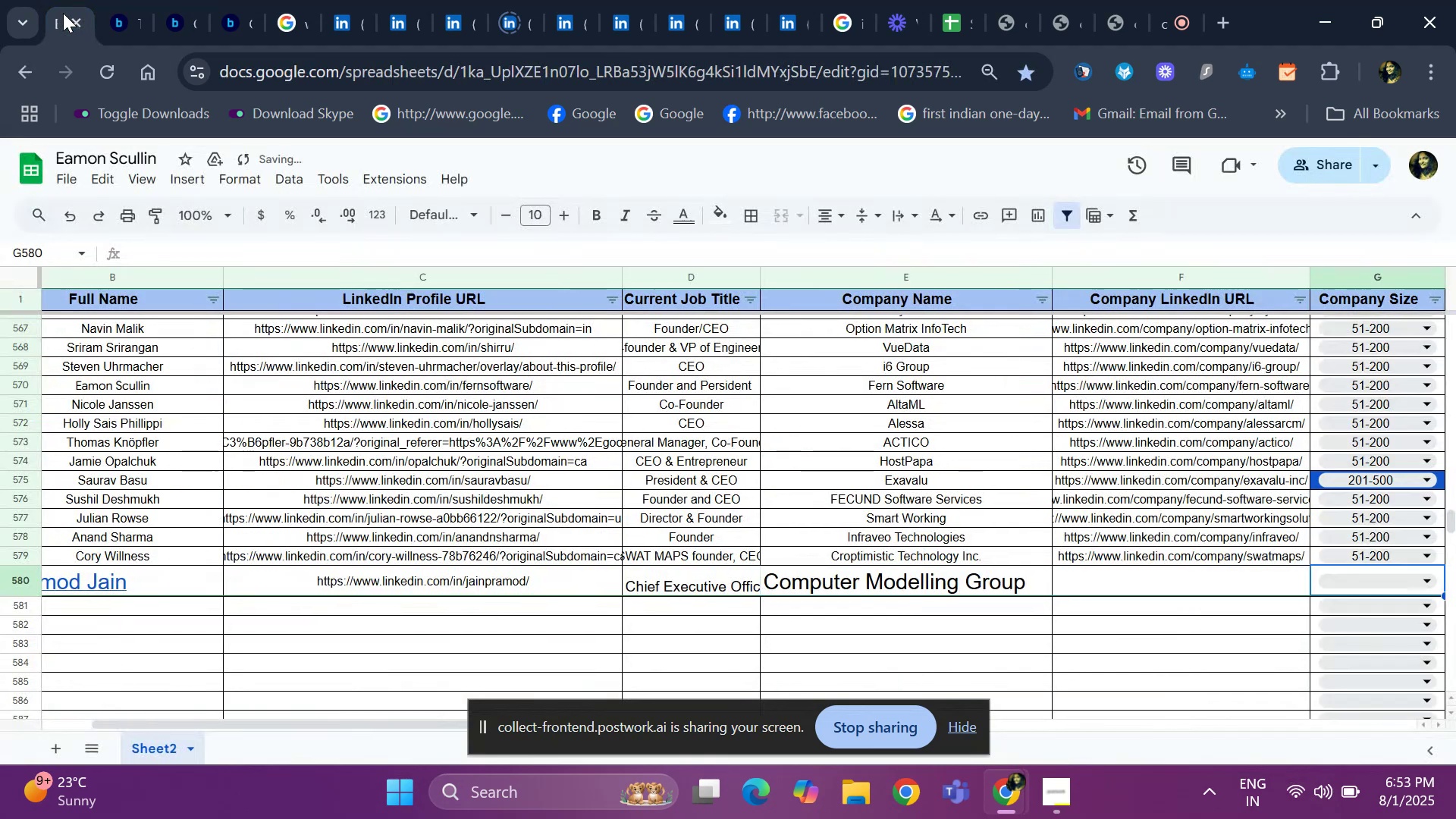 
key(ArrowRight)
 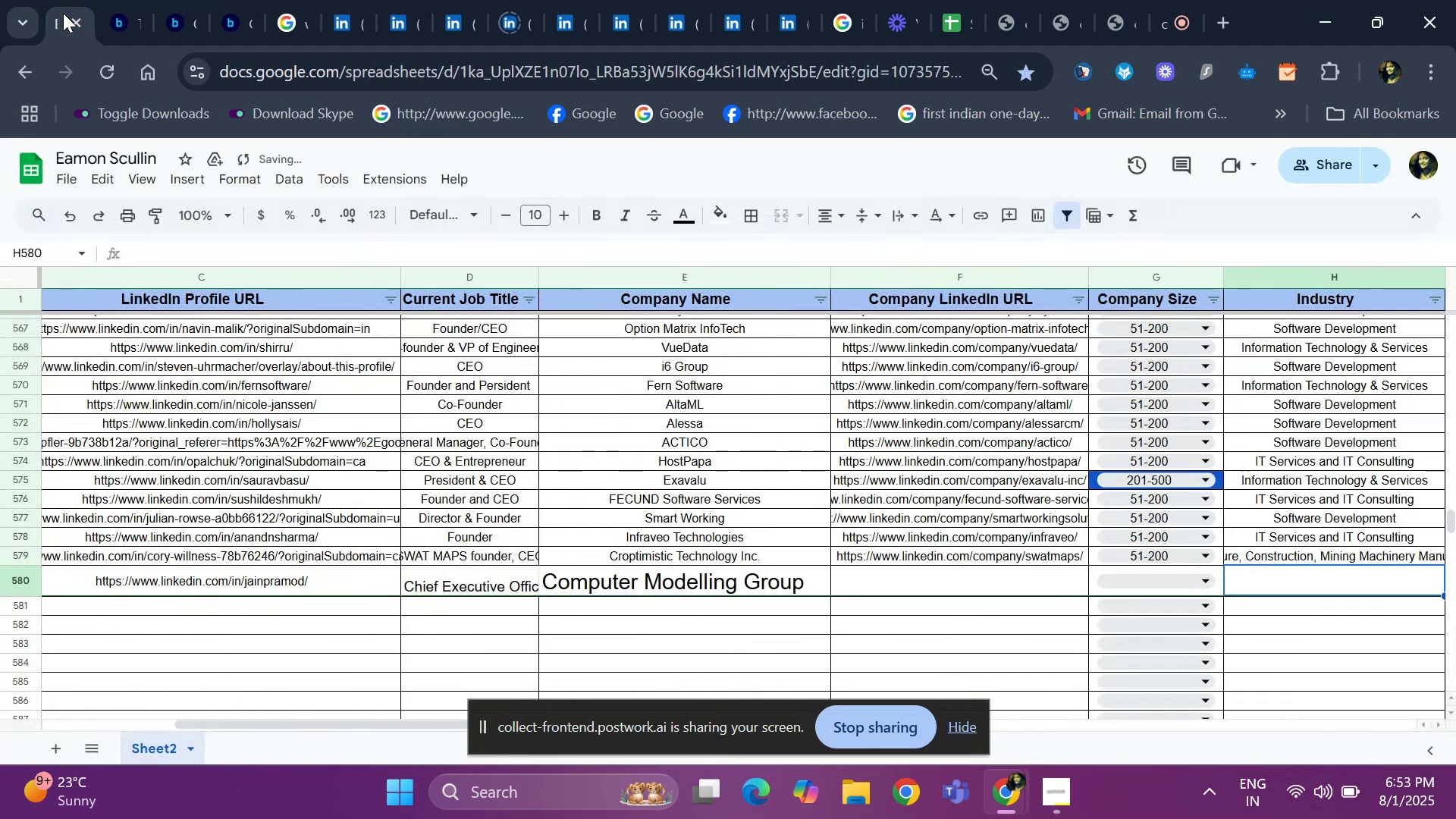 
key(ArrowLeft)
 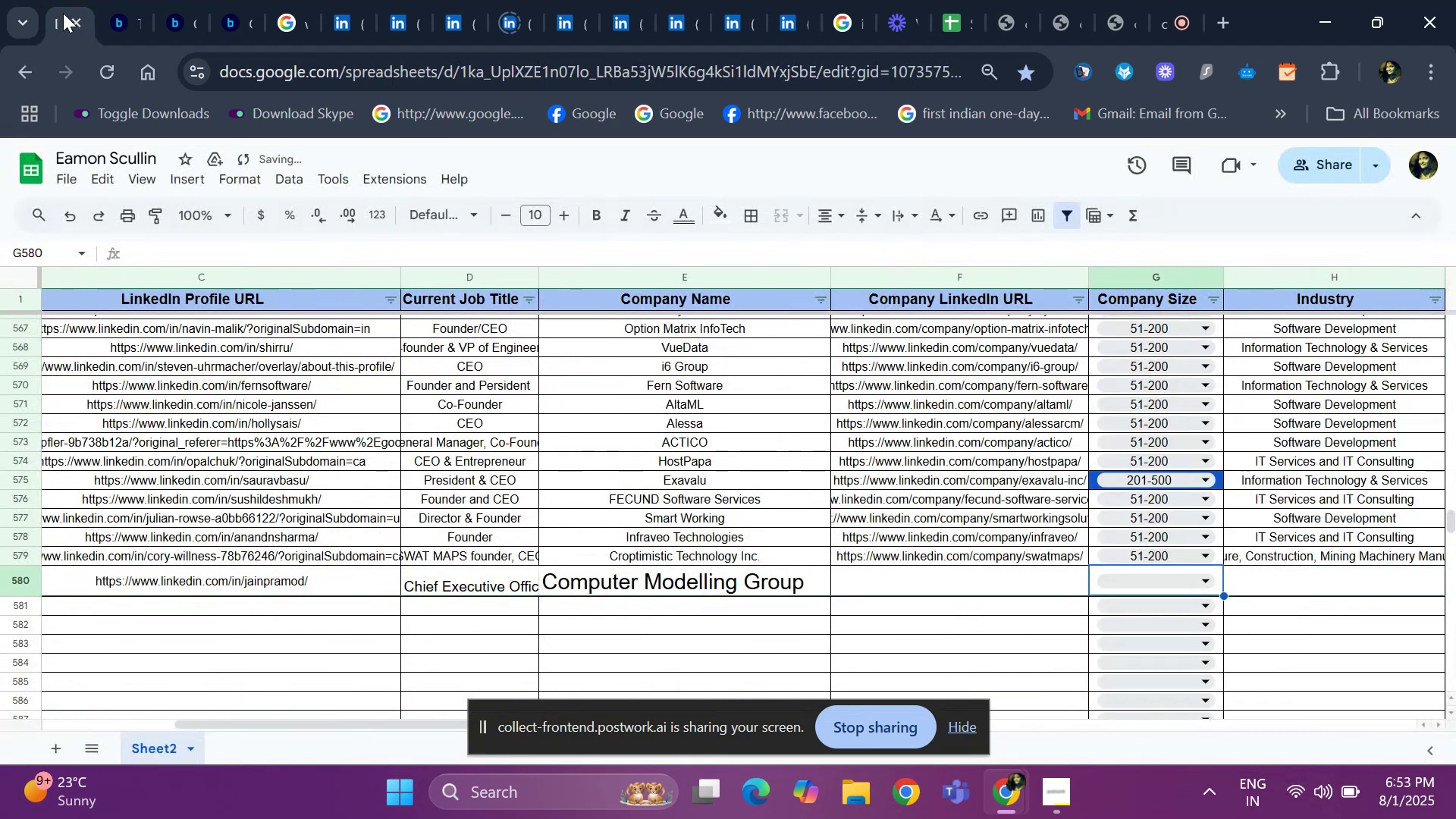 
key(ArrowLeft)
 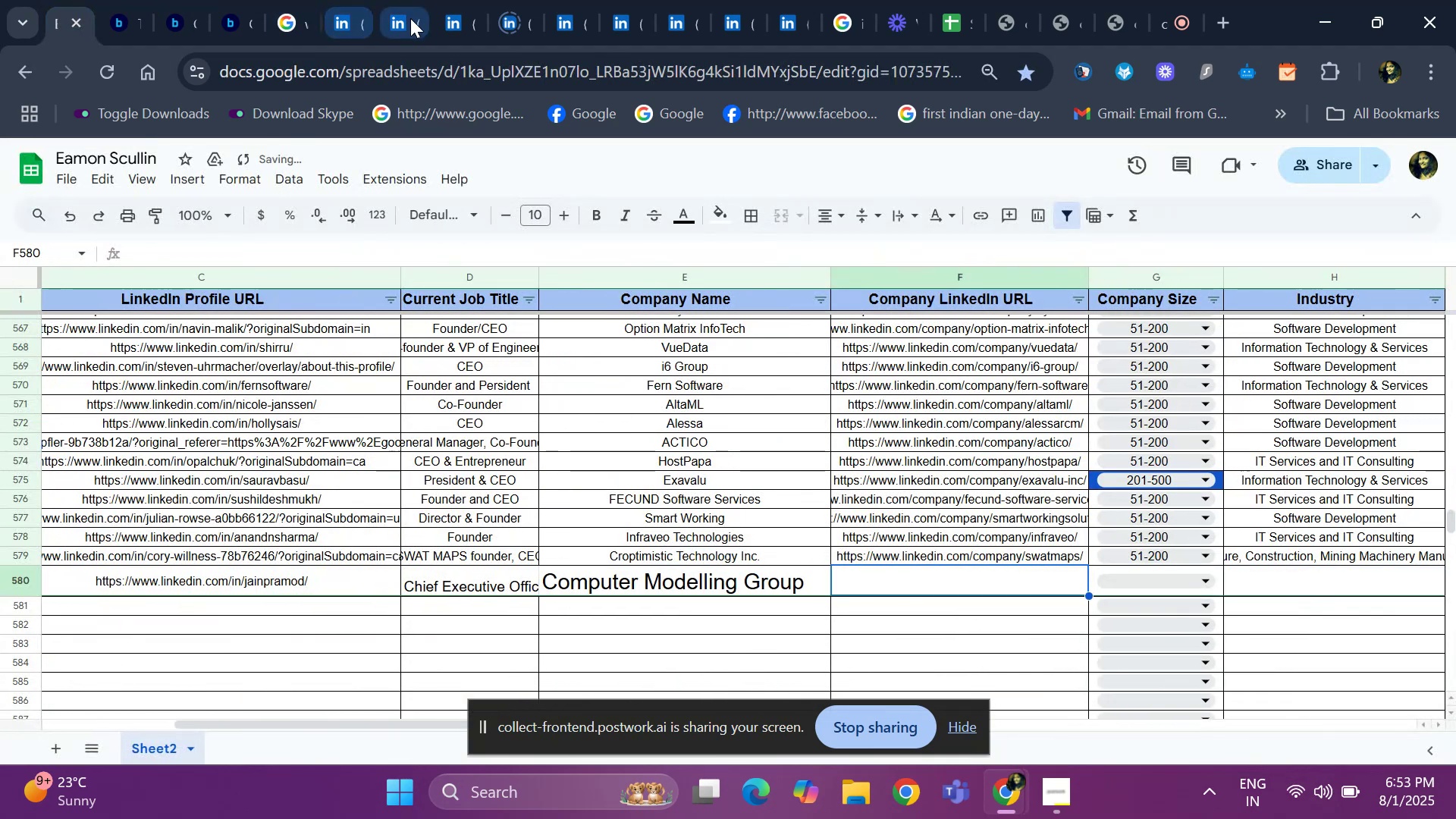 
left_click([410, 18])
 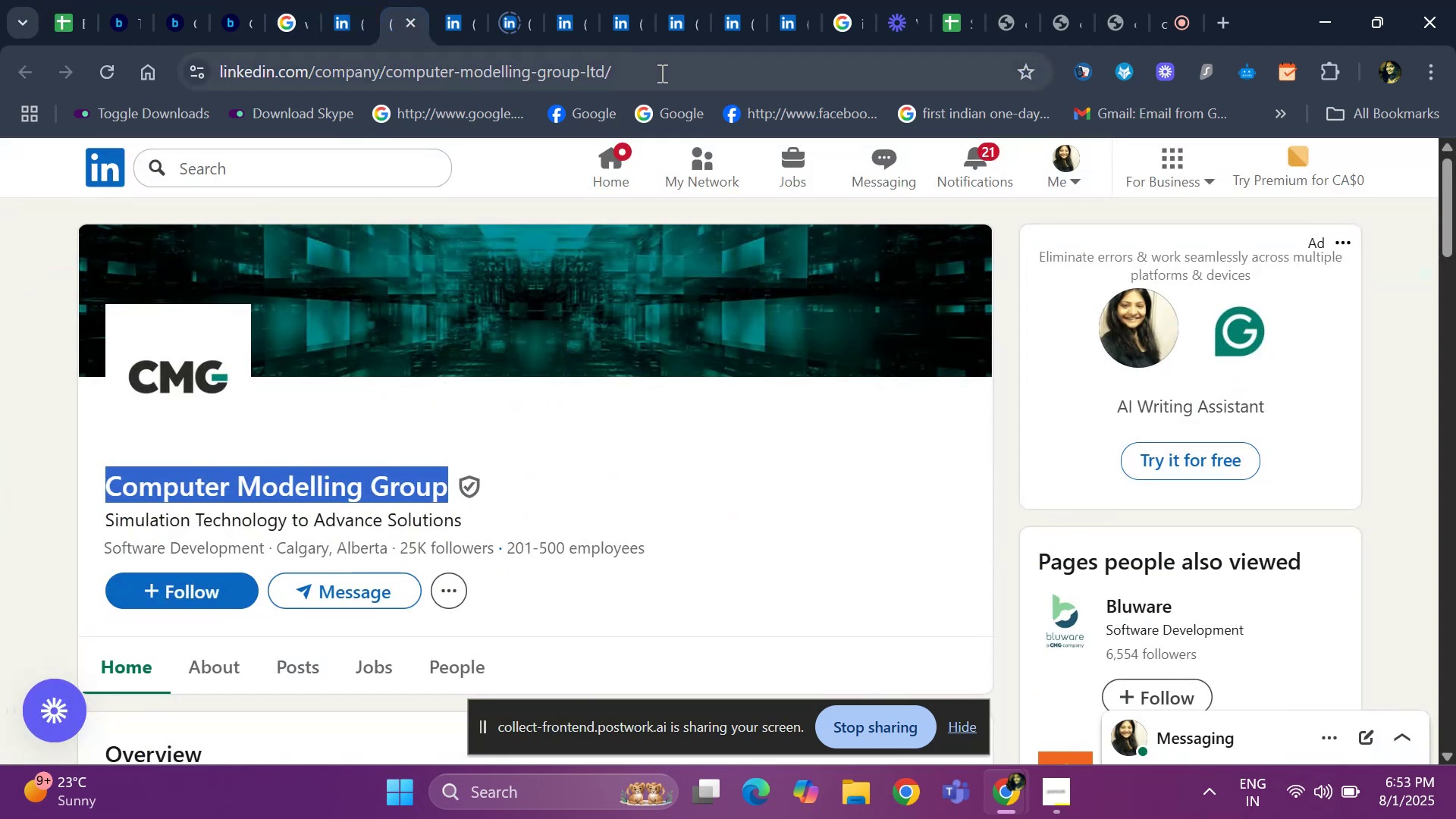 
left_click([661, 73])
 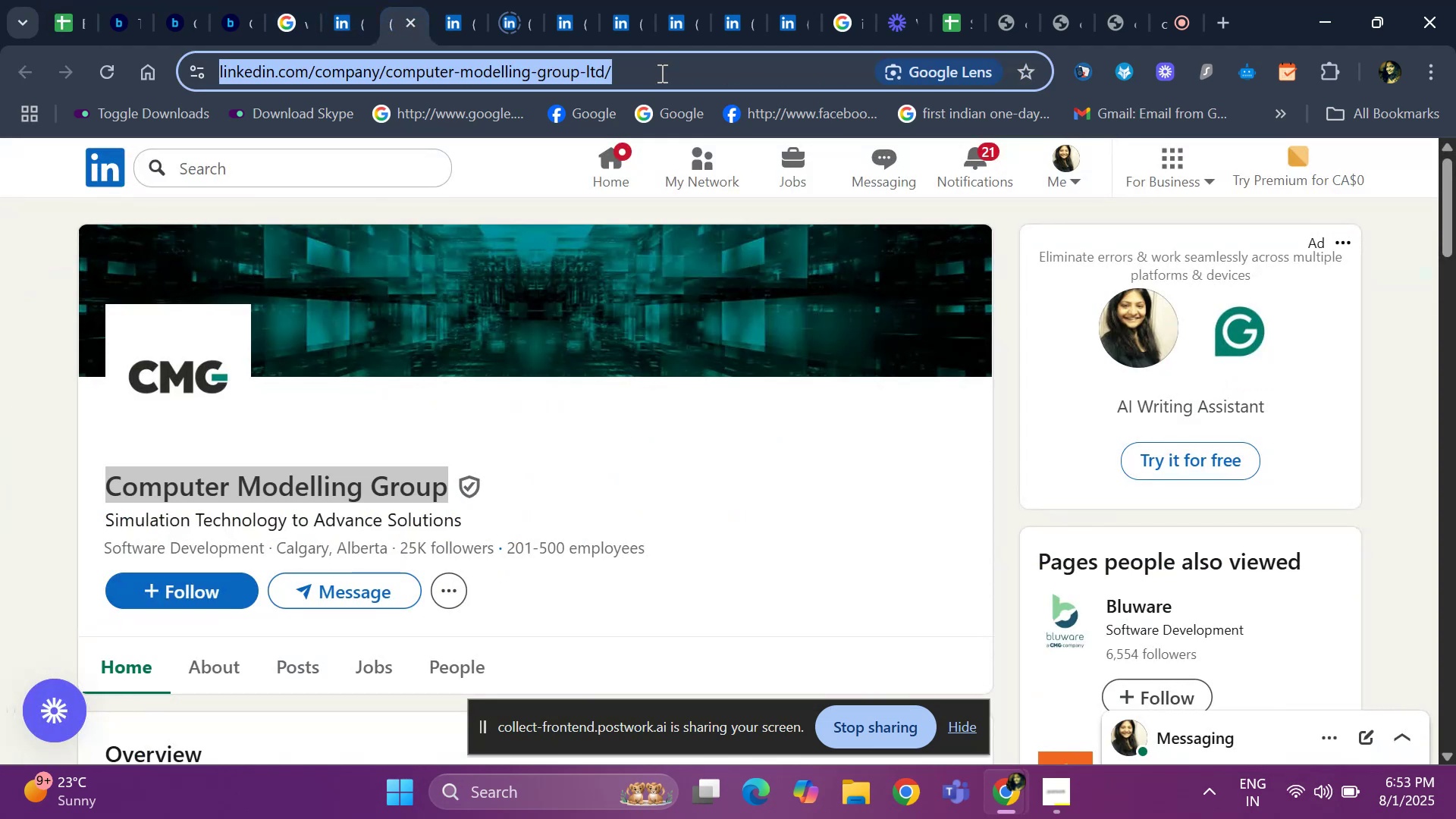 
key(Control+C)
 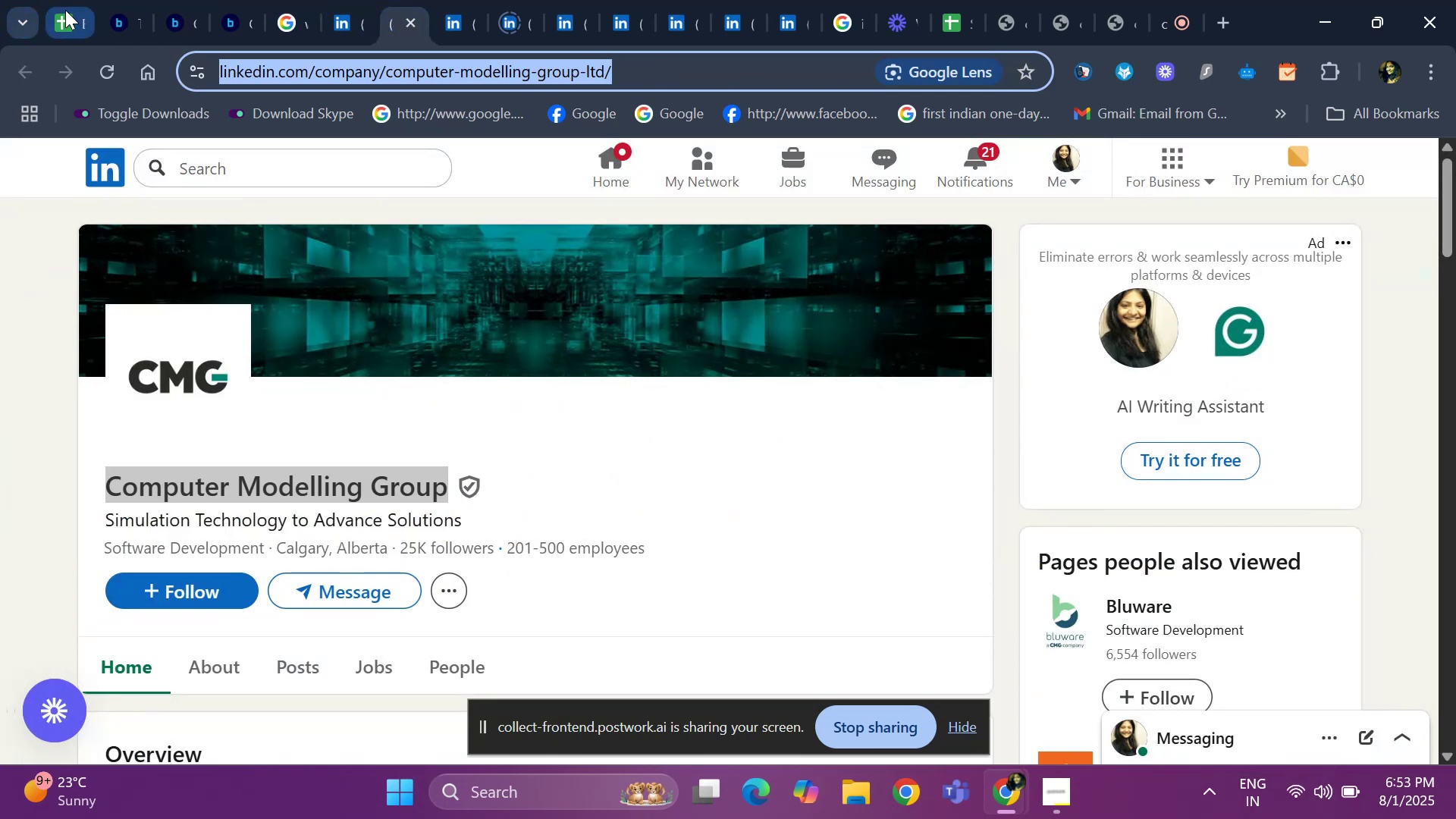 
left_click([67, 11])
 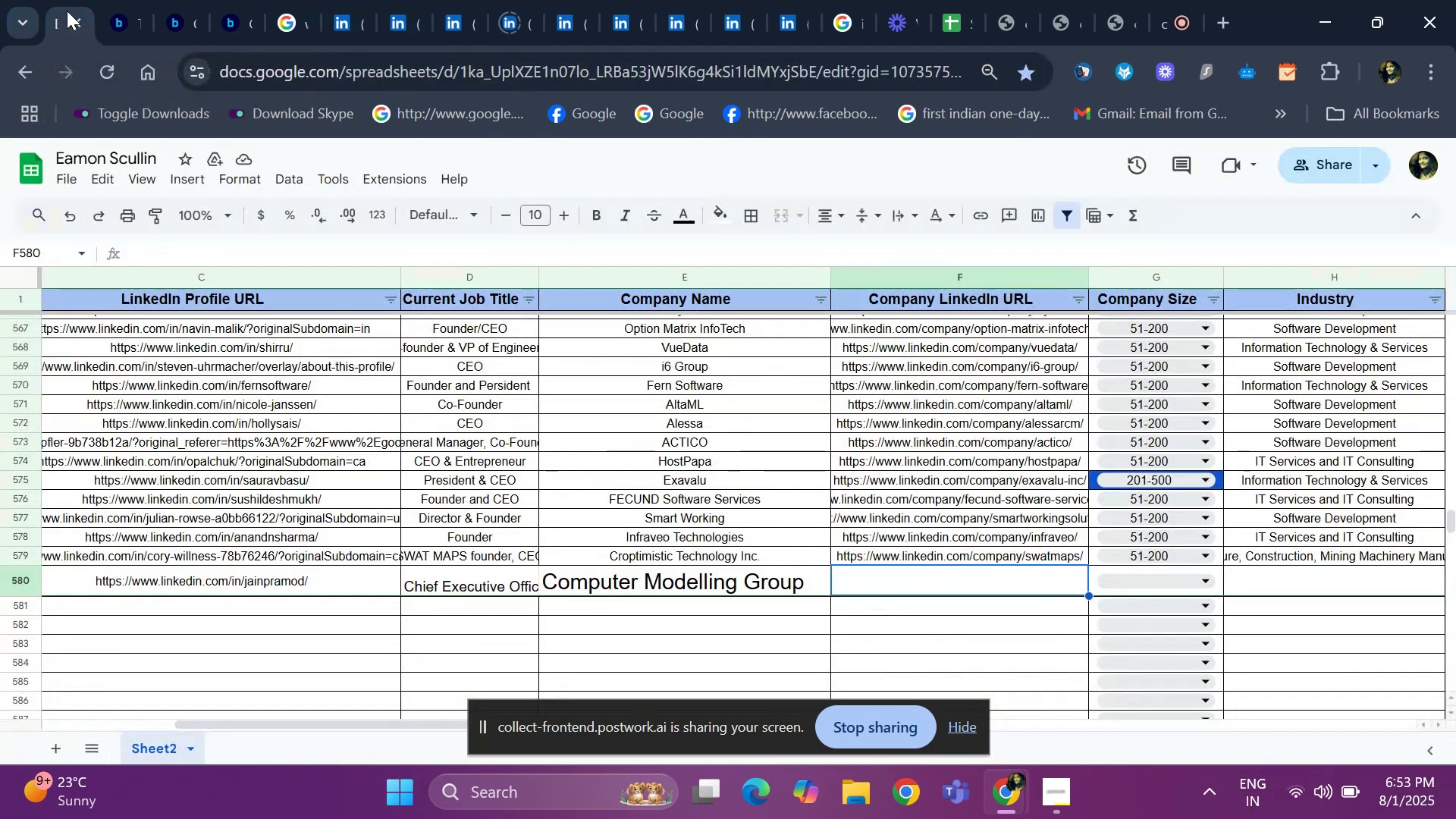 
key(Control+ControlLeft)
 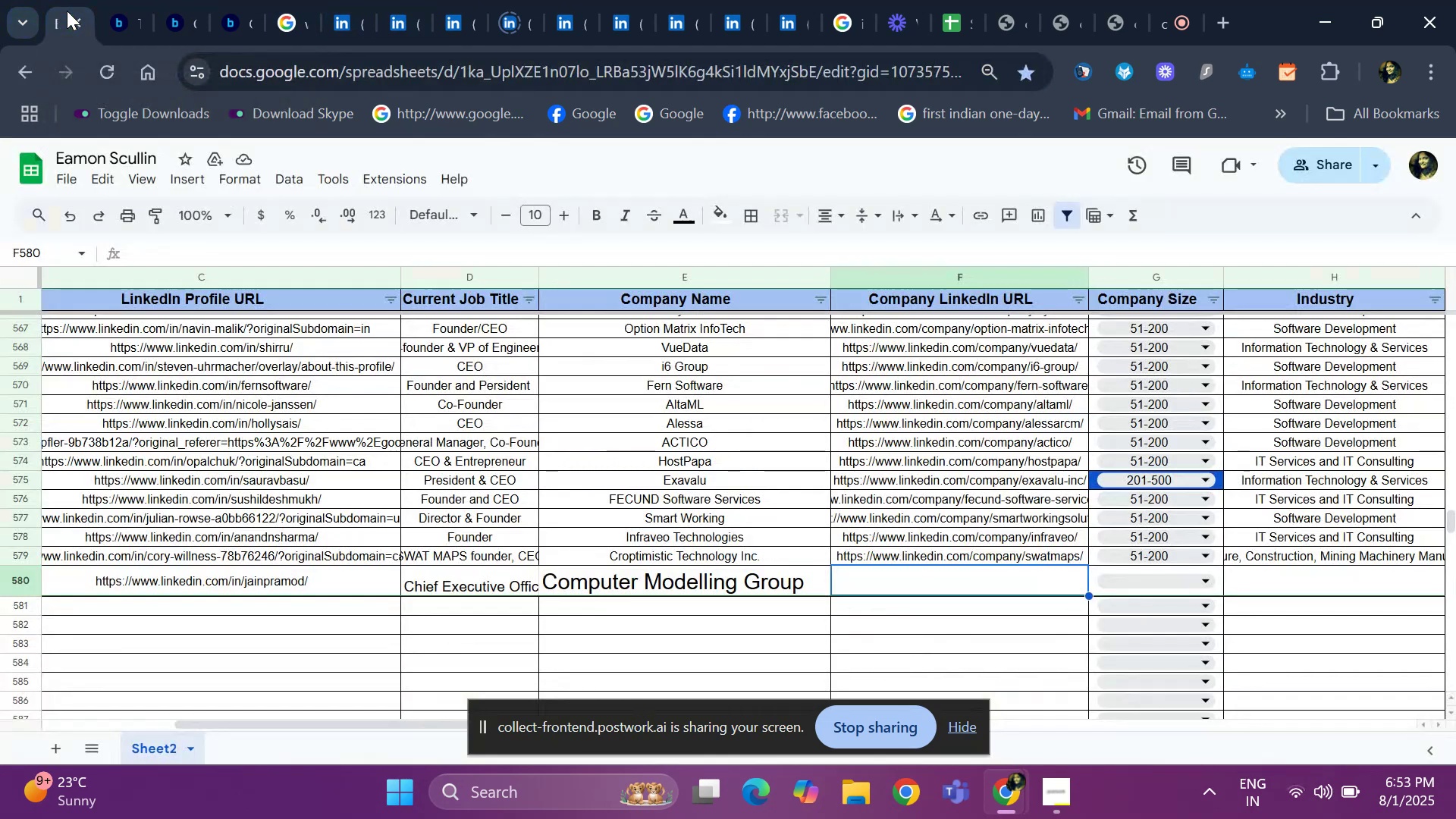 
key(Control+V)
 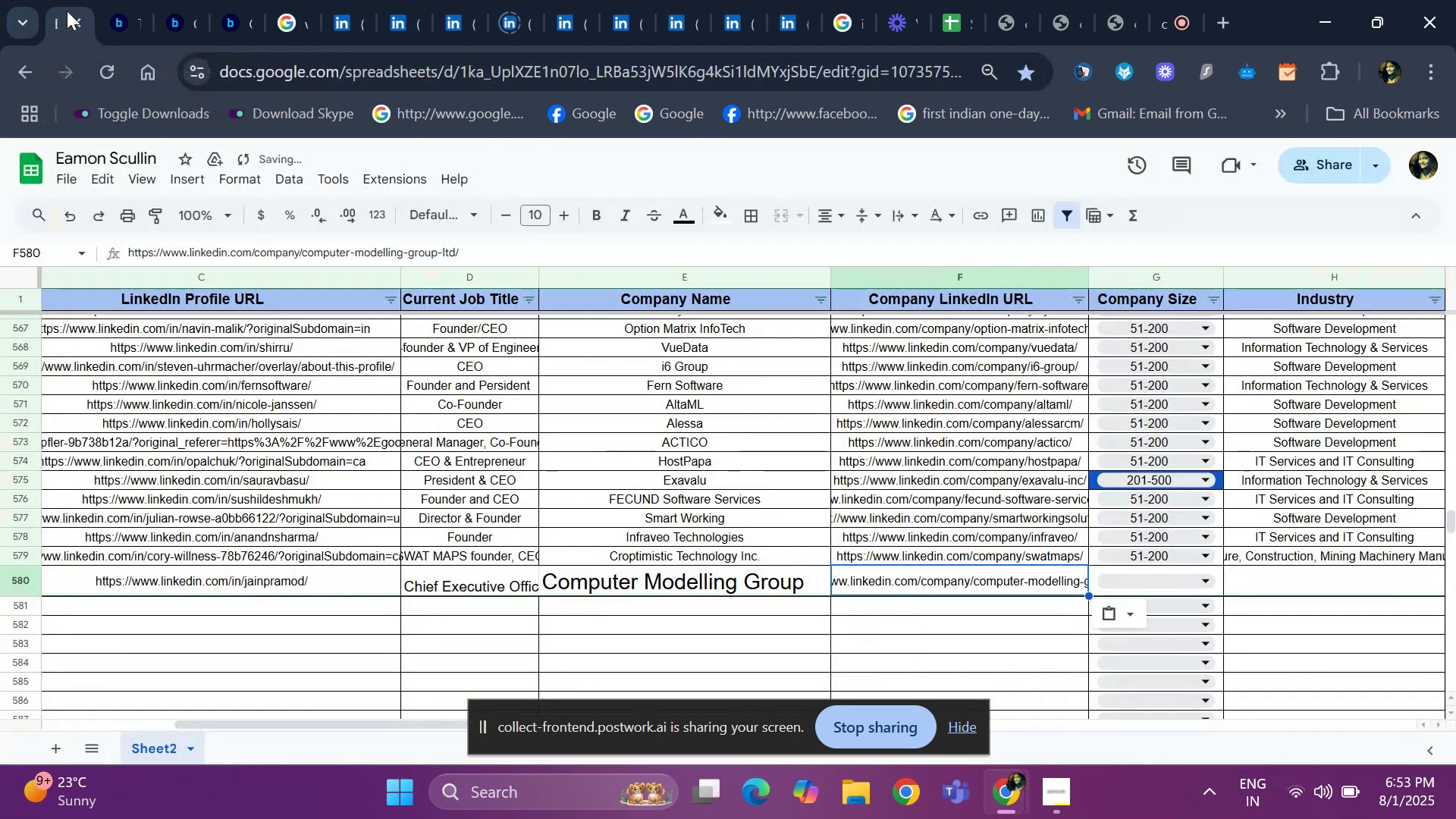 
key(ArrowRight)
 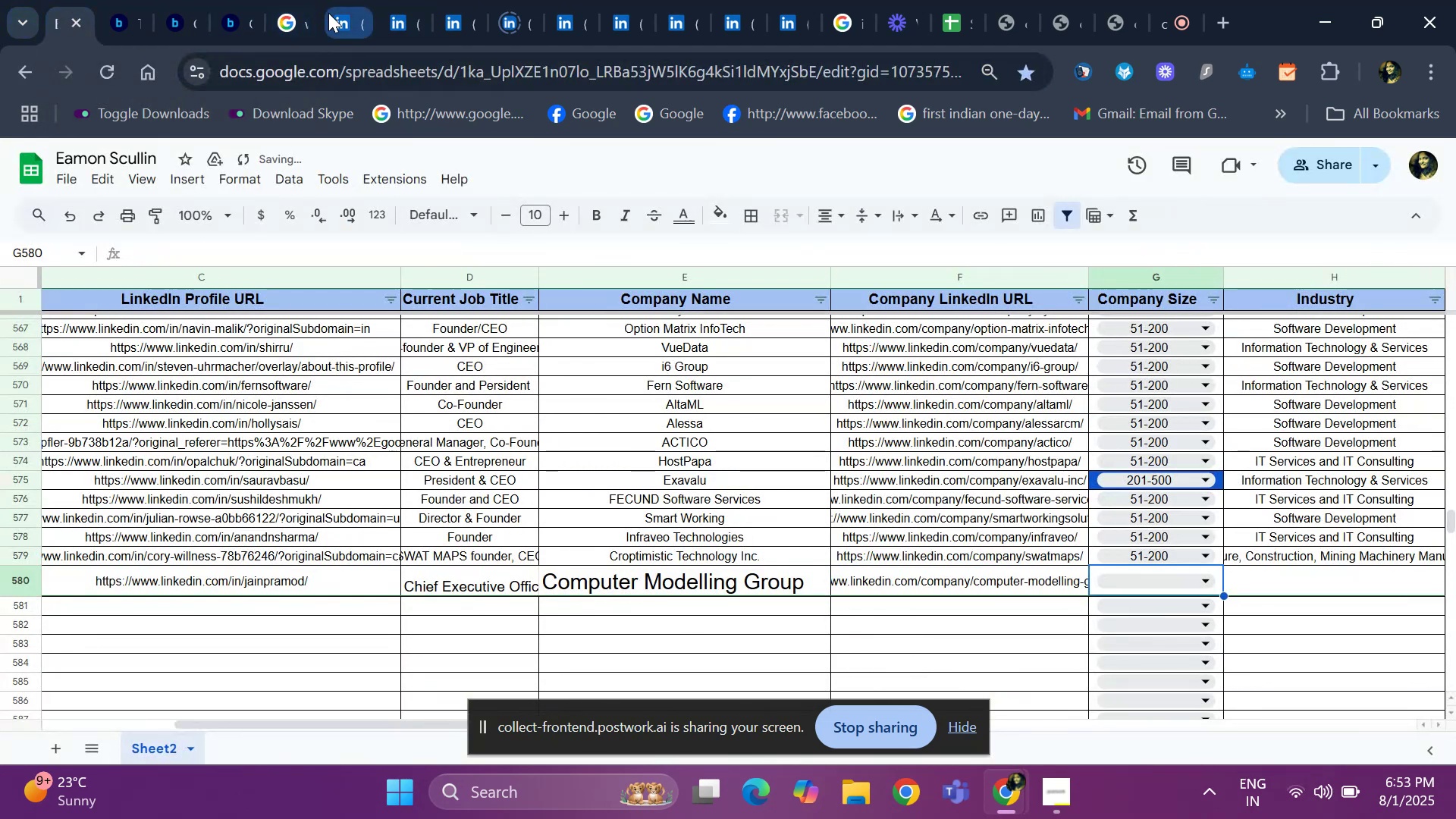 
left_click([351, 13])
 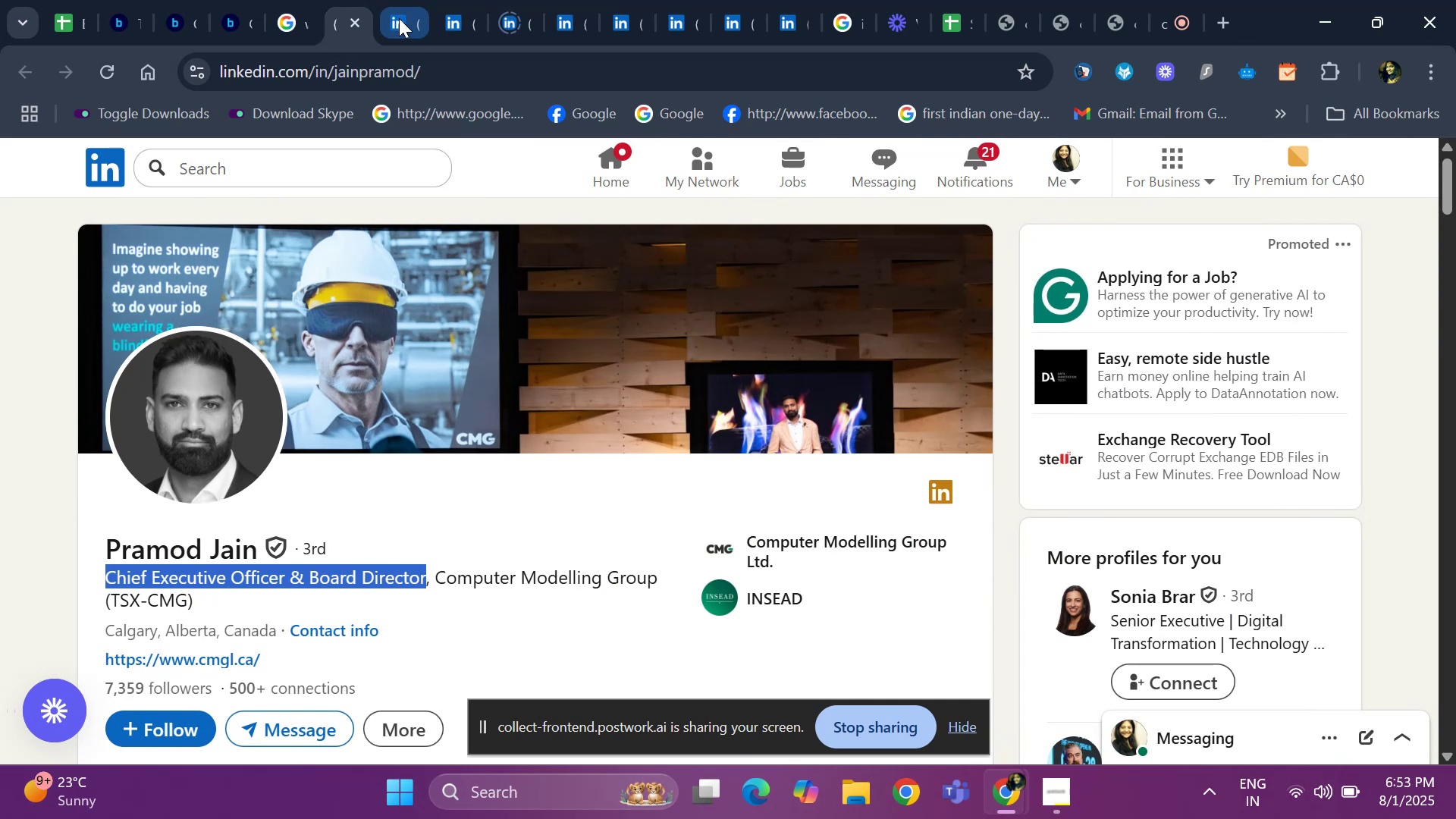 
left_click([399, 18])
 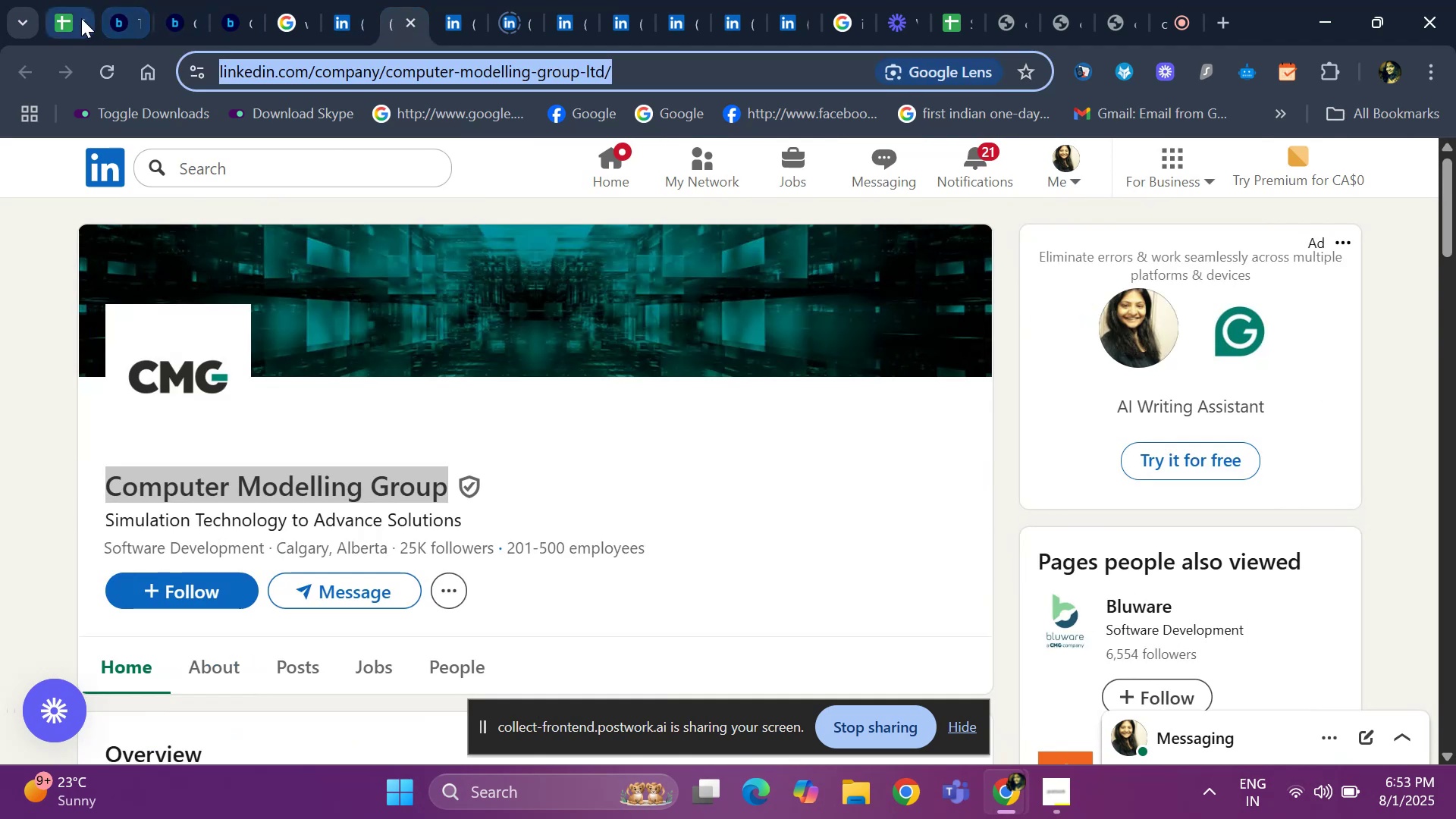 
left_click([74, 18])
 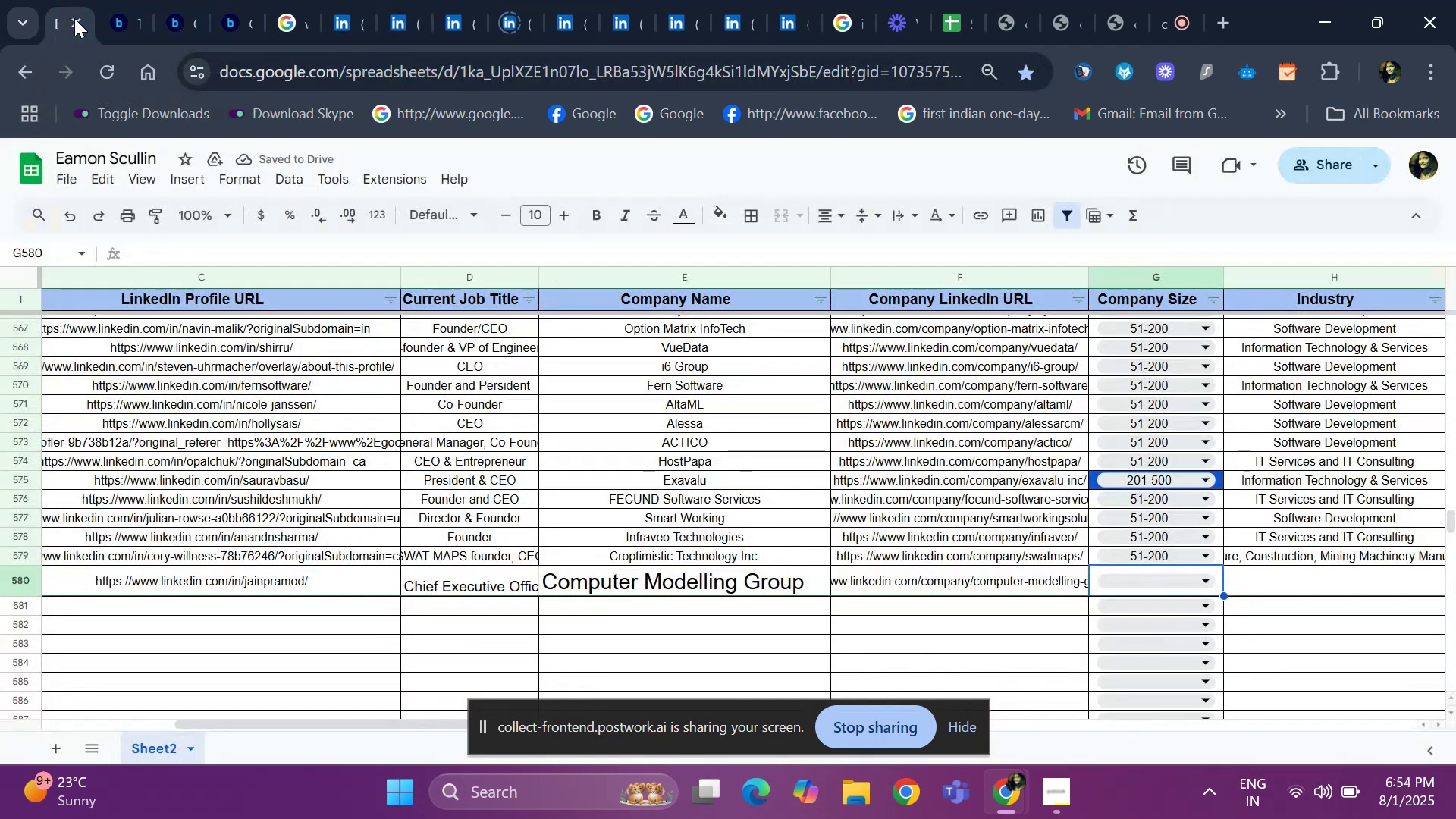 
key(ArrowRight)
 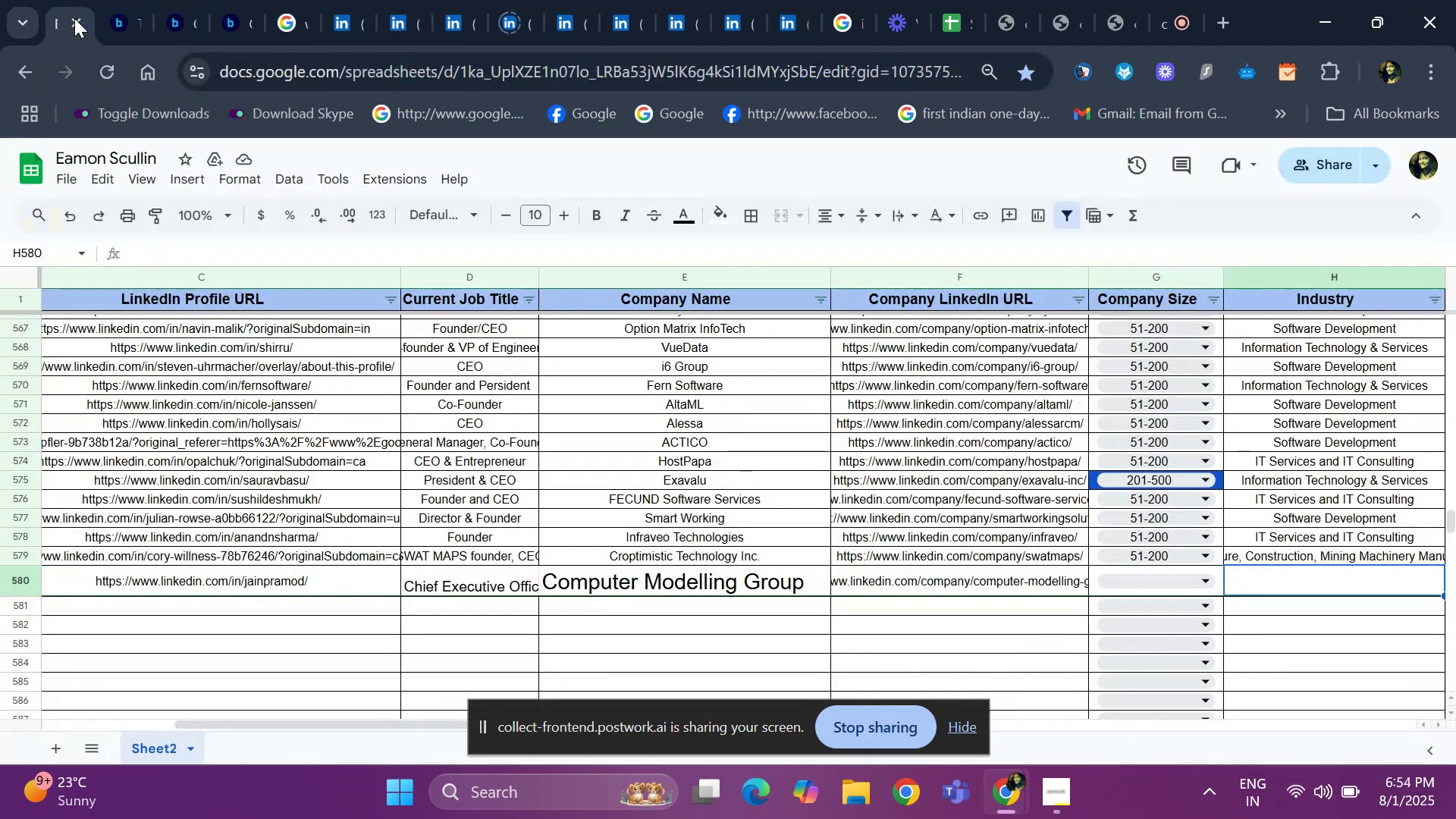 
key(ArrowLeft)
 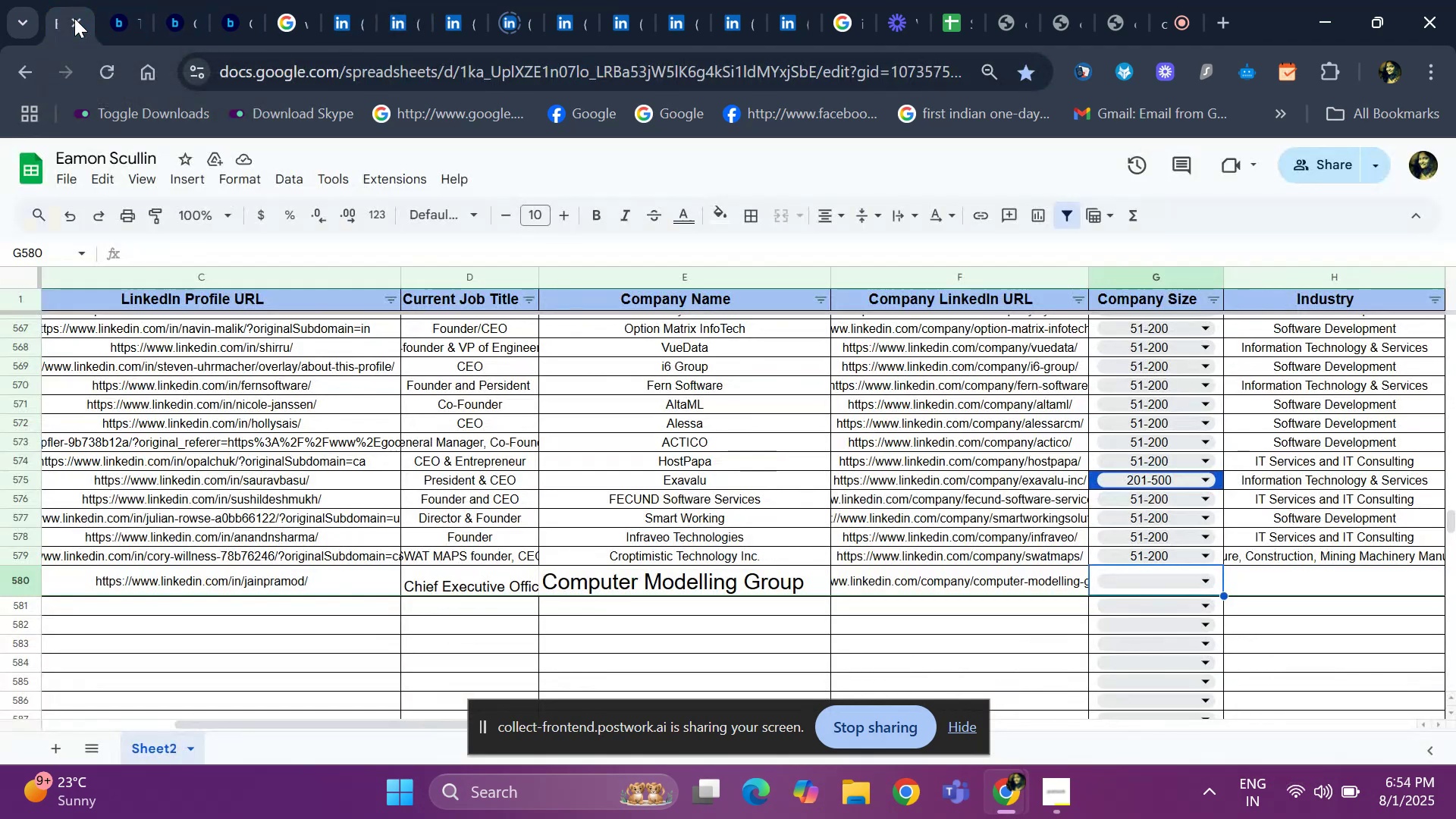 
key(Enter)
 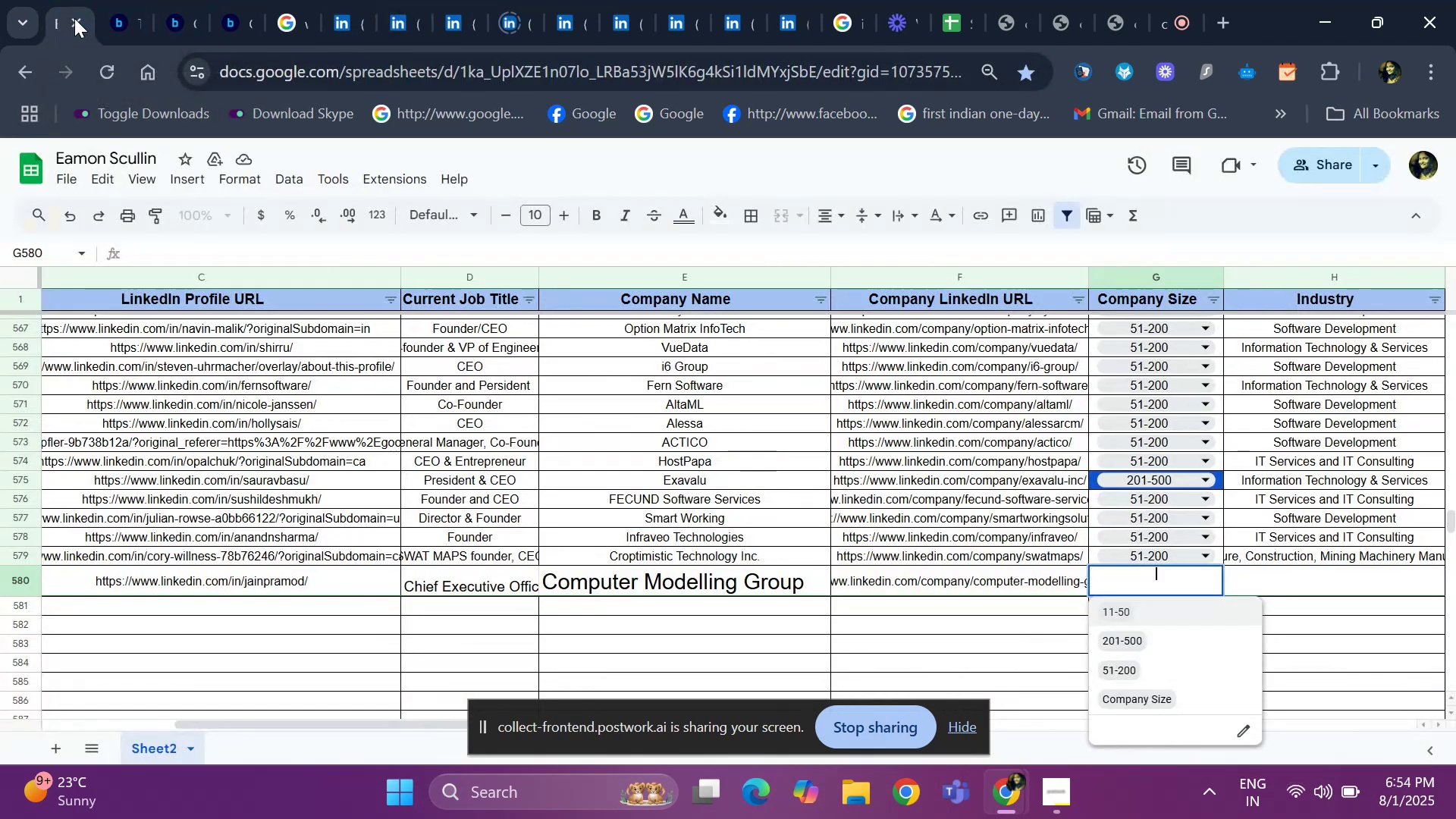 
key(ArrowDown)
 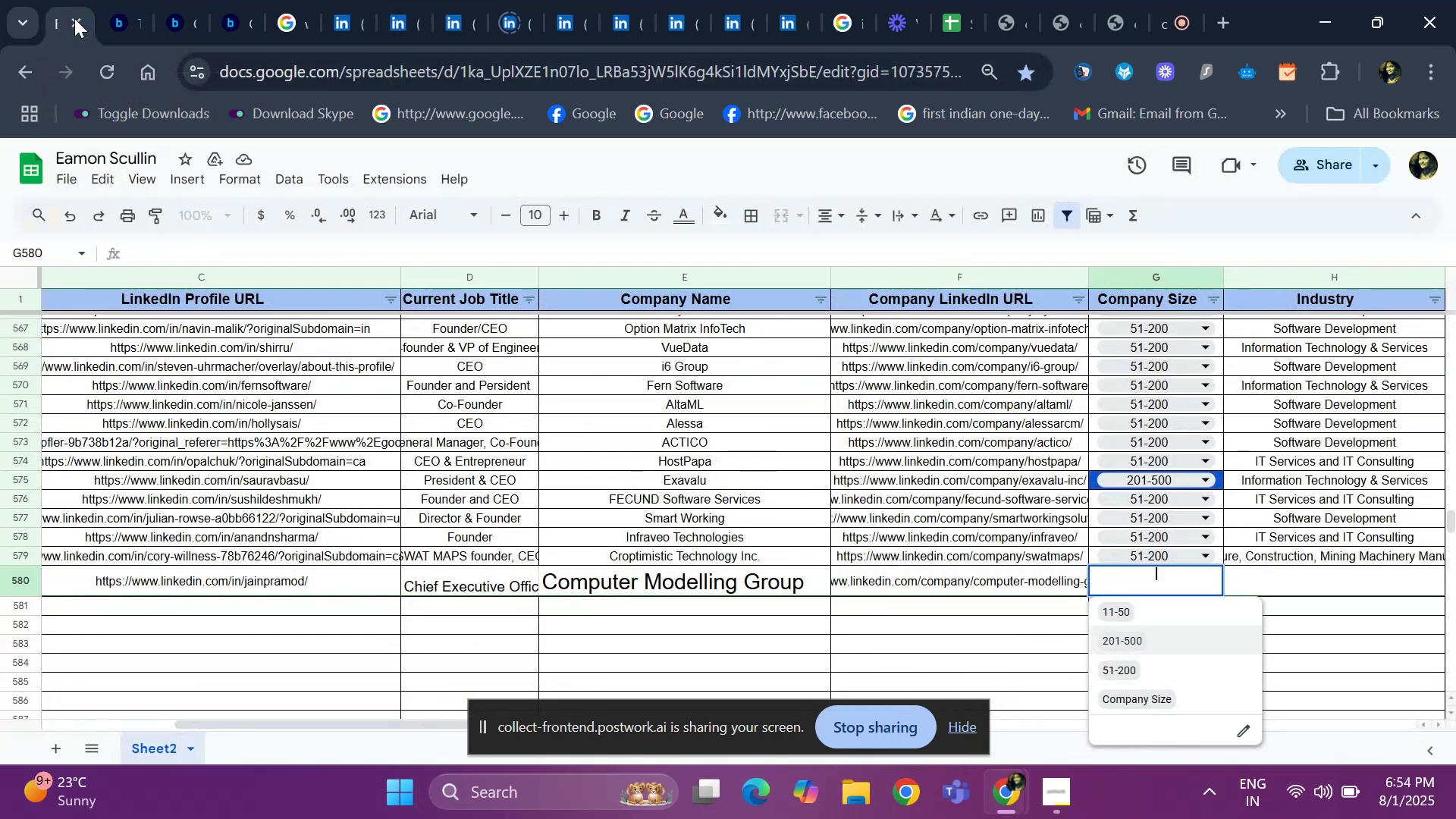 
key(ArrowDown)
 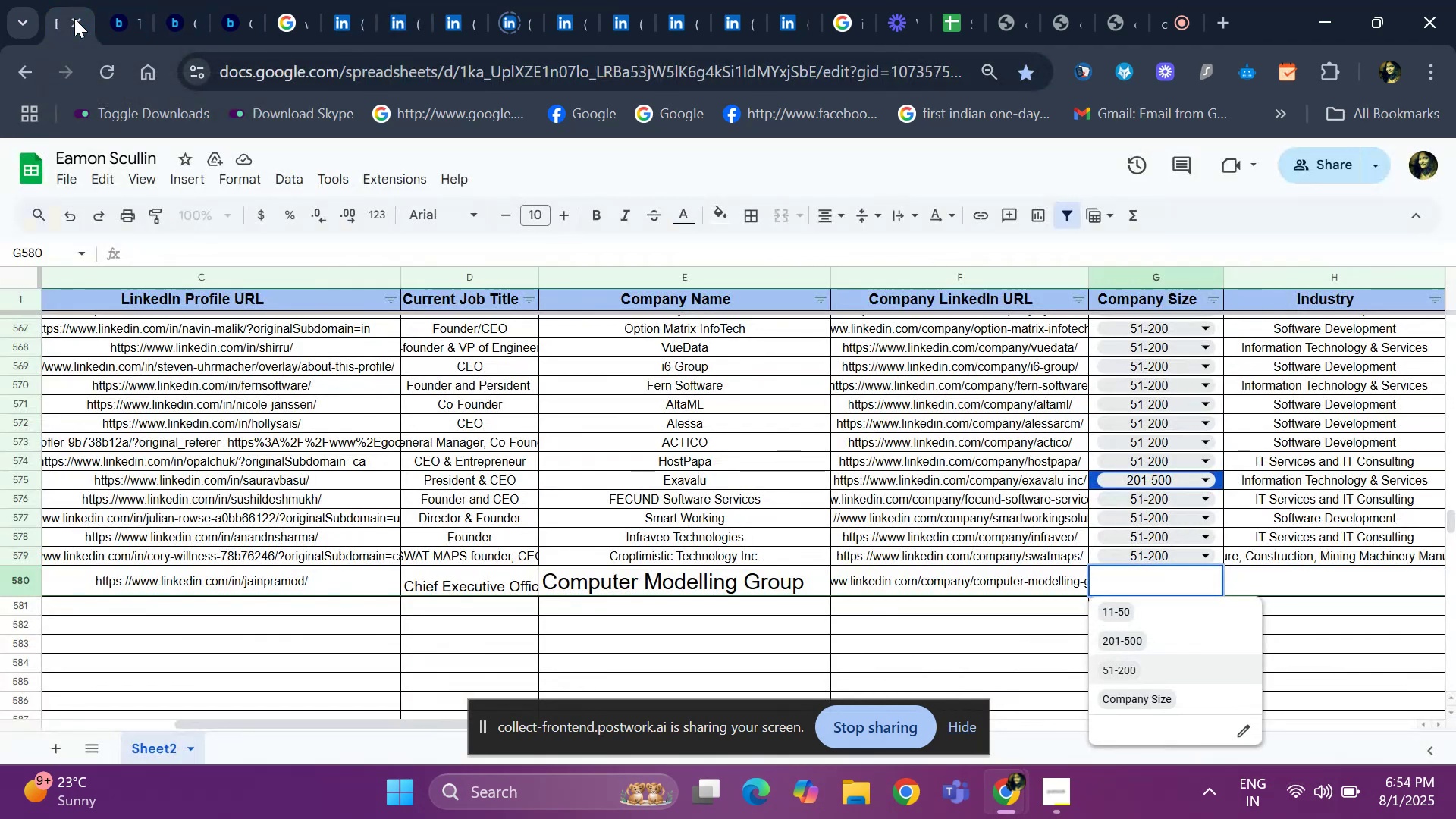 
key(ArrowUp)
 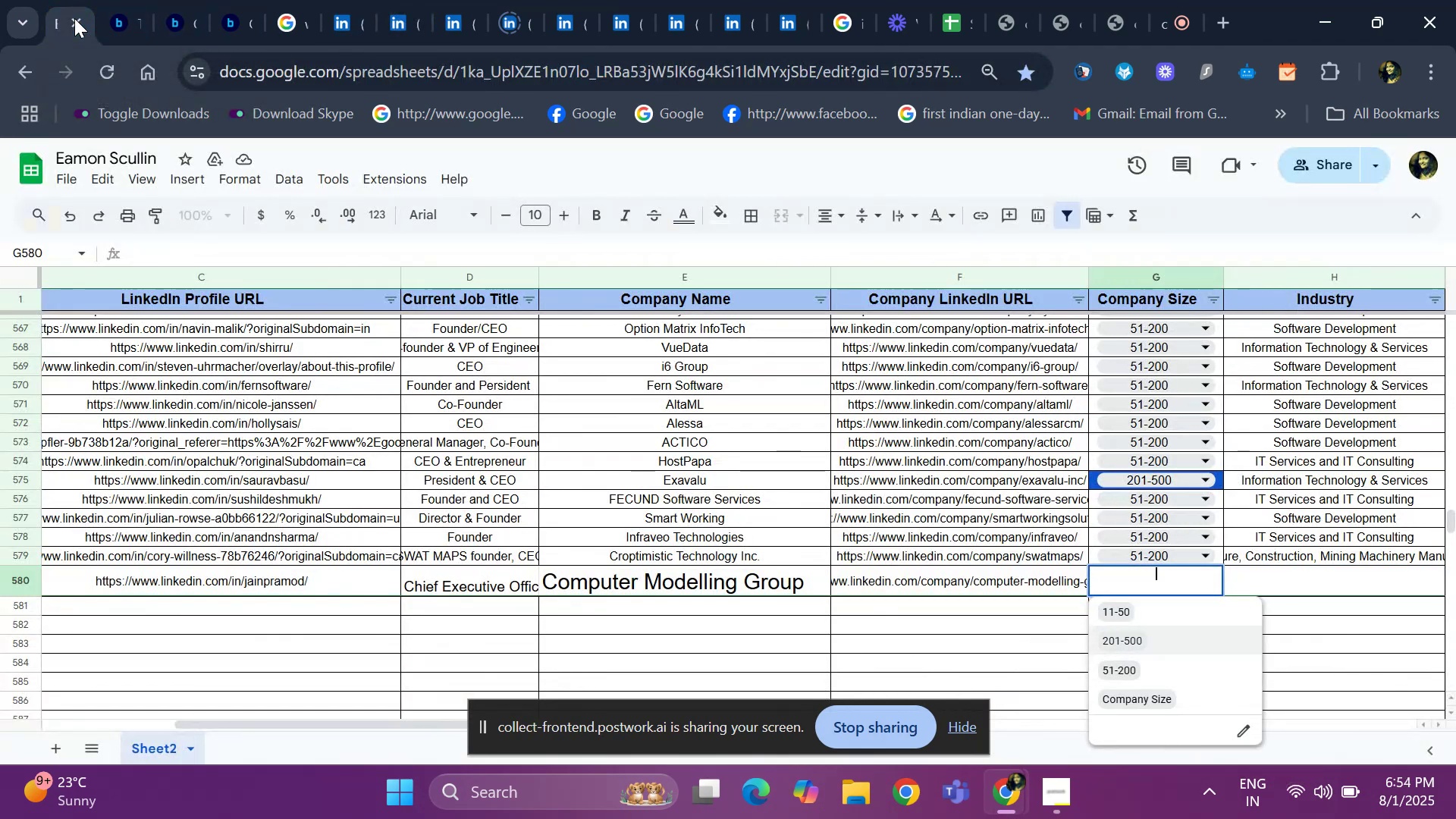 
key(Enter)
 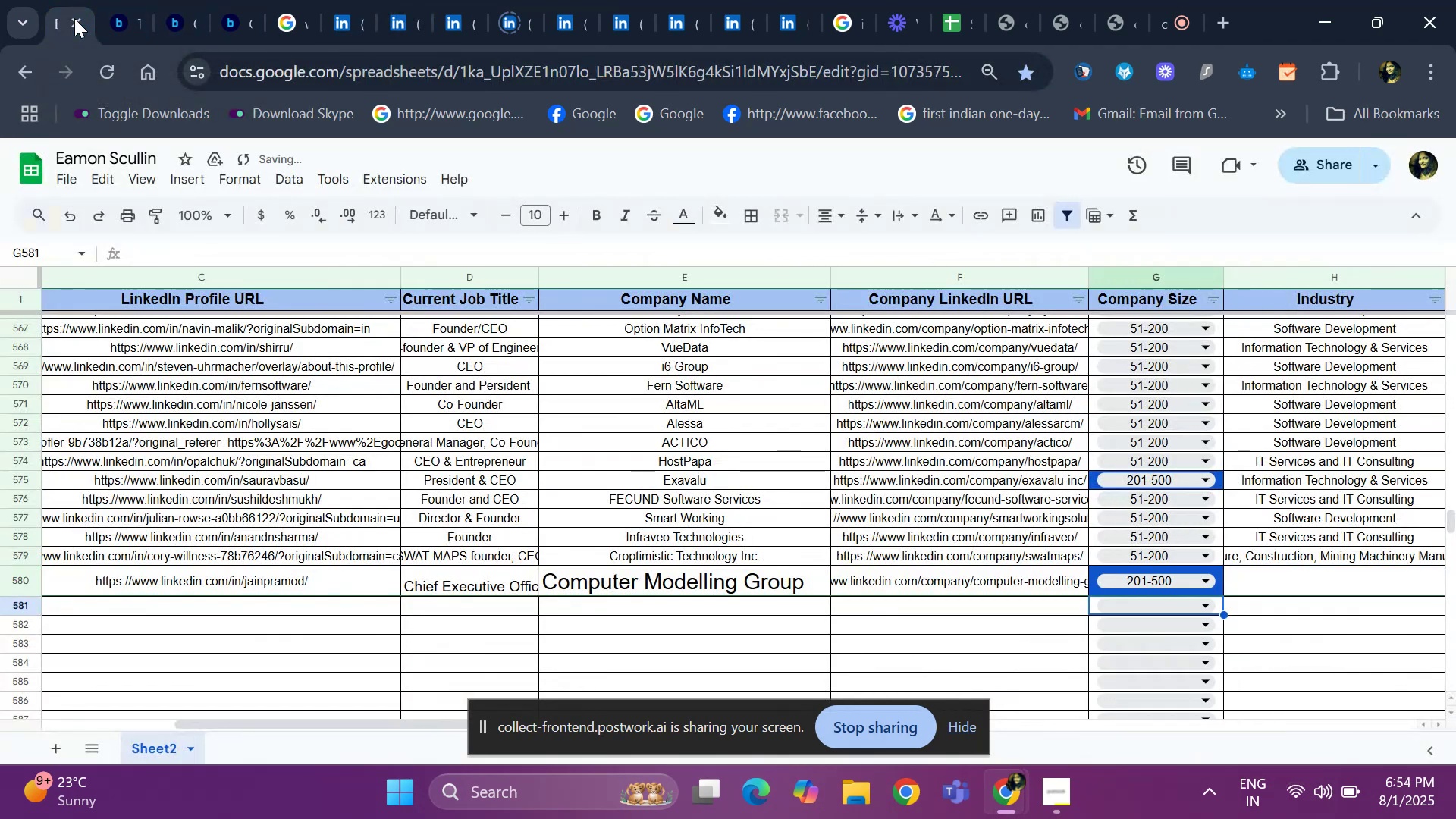 
key(ArrowRight)
 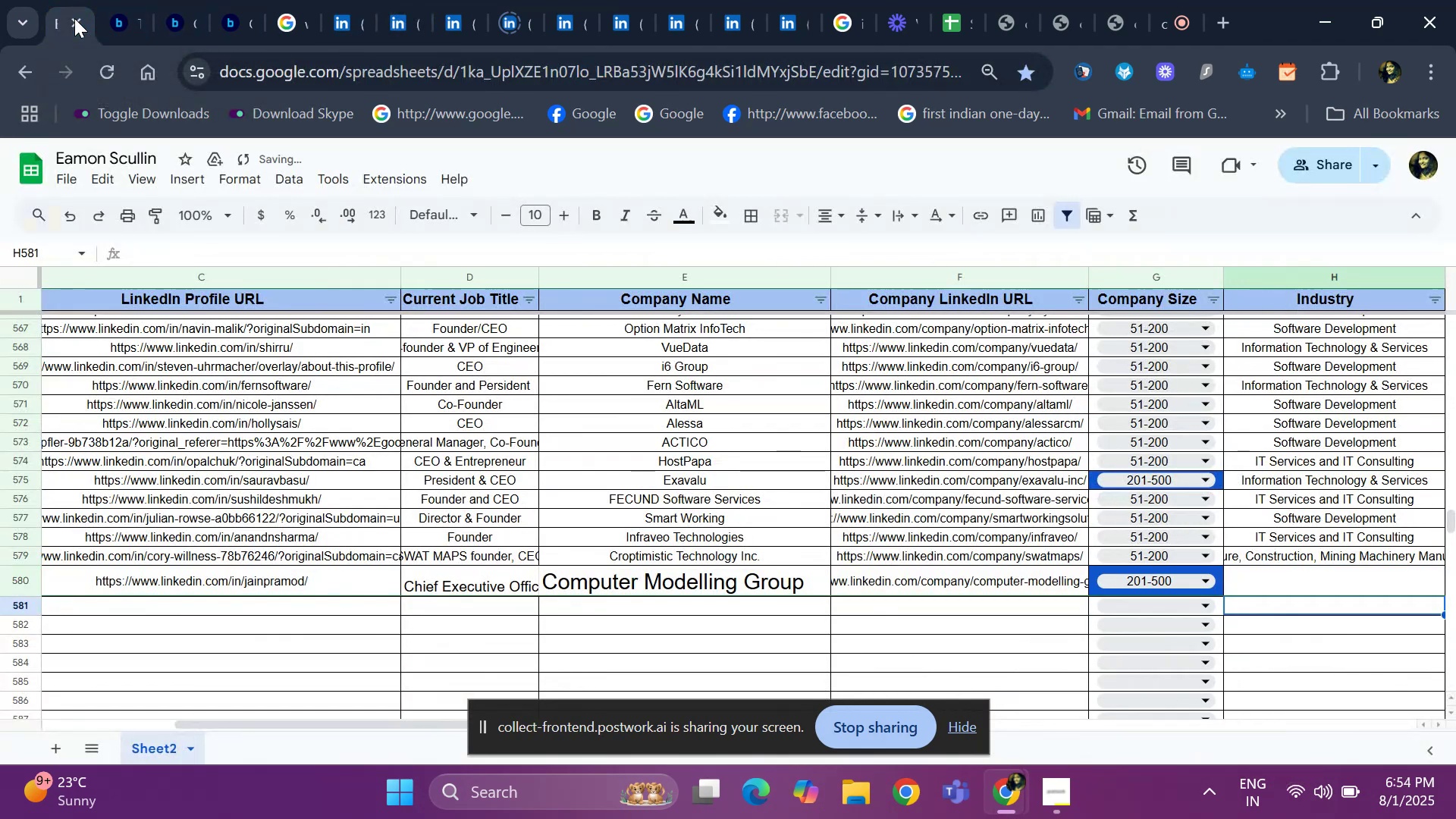 
key(ArrowDown)
 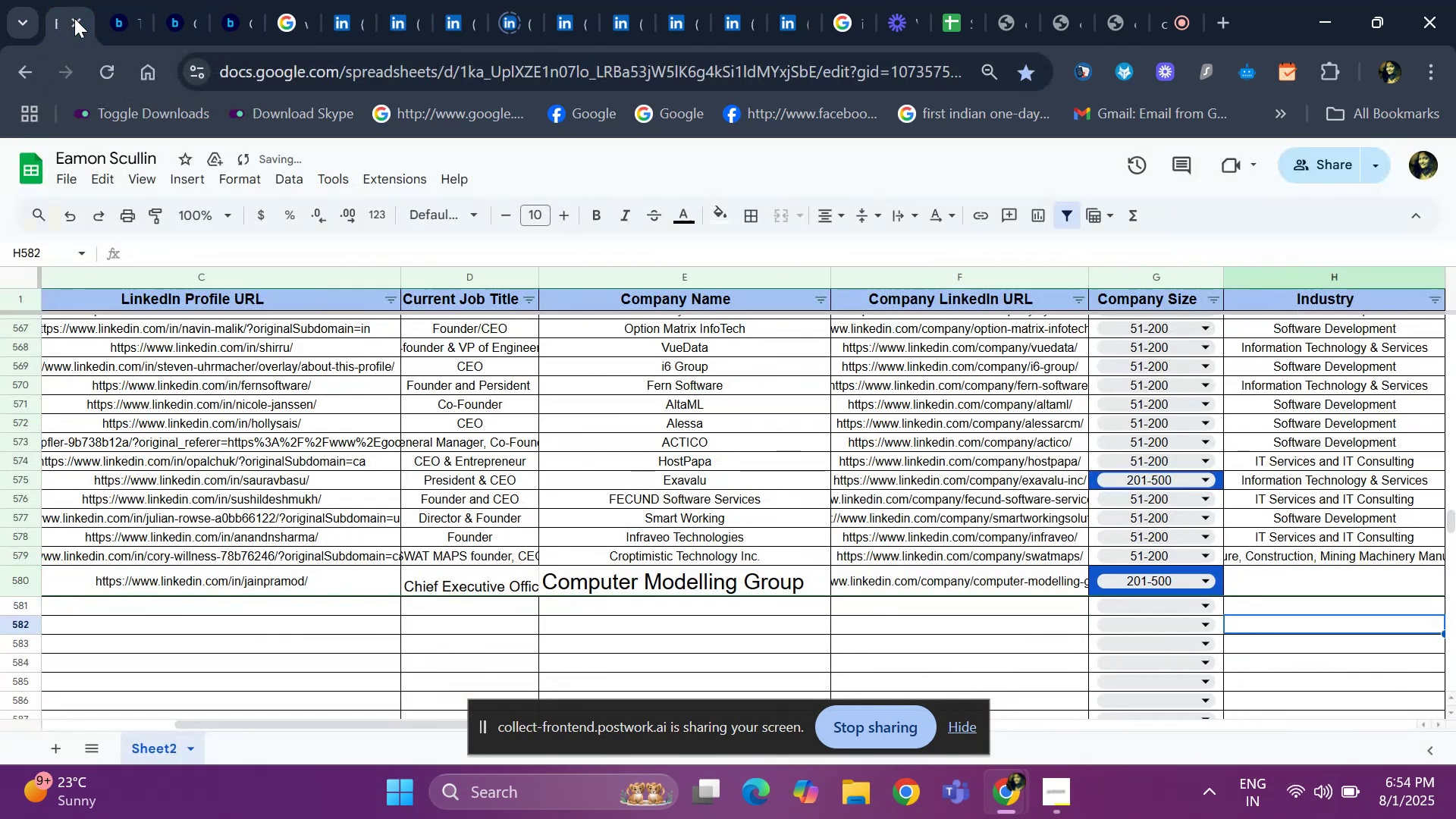 
key(ArrowUp)
 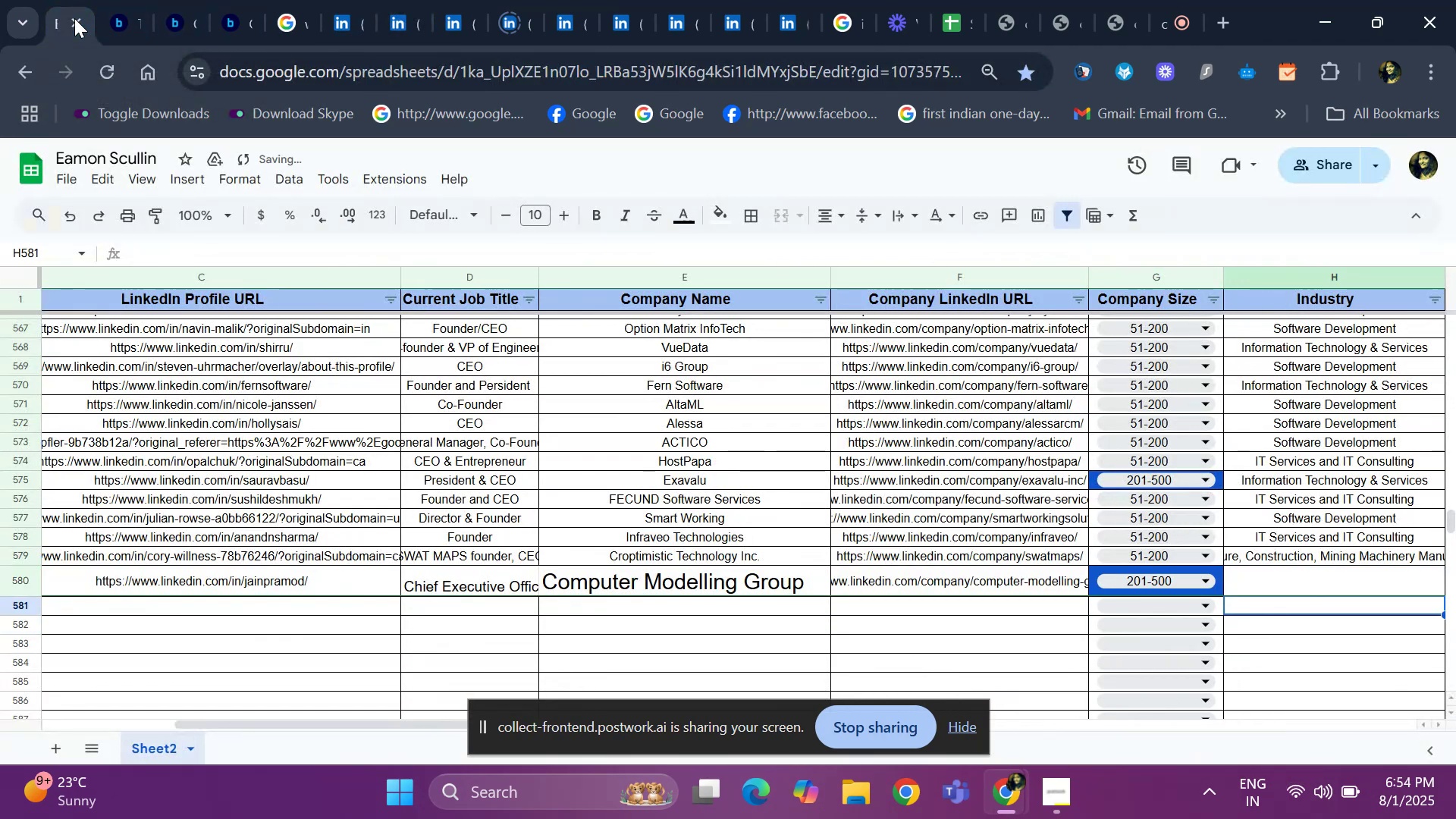 
key(ArrowUp)
 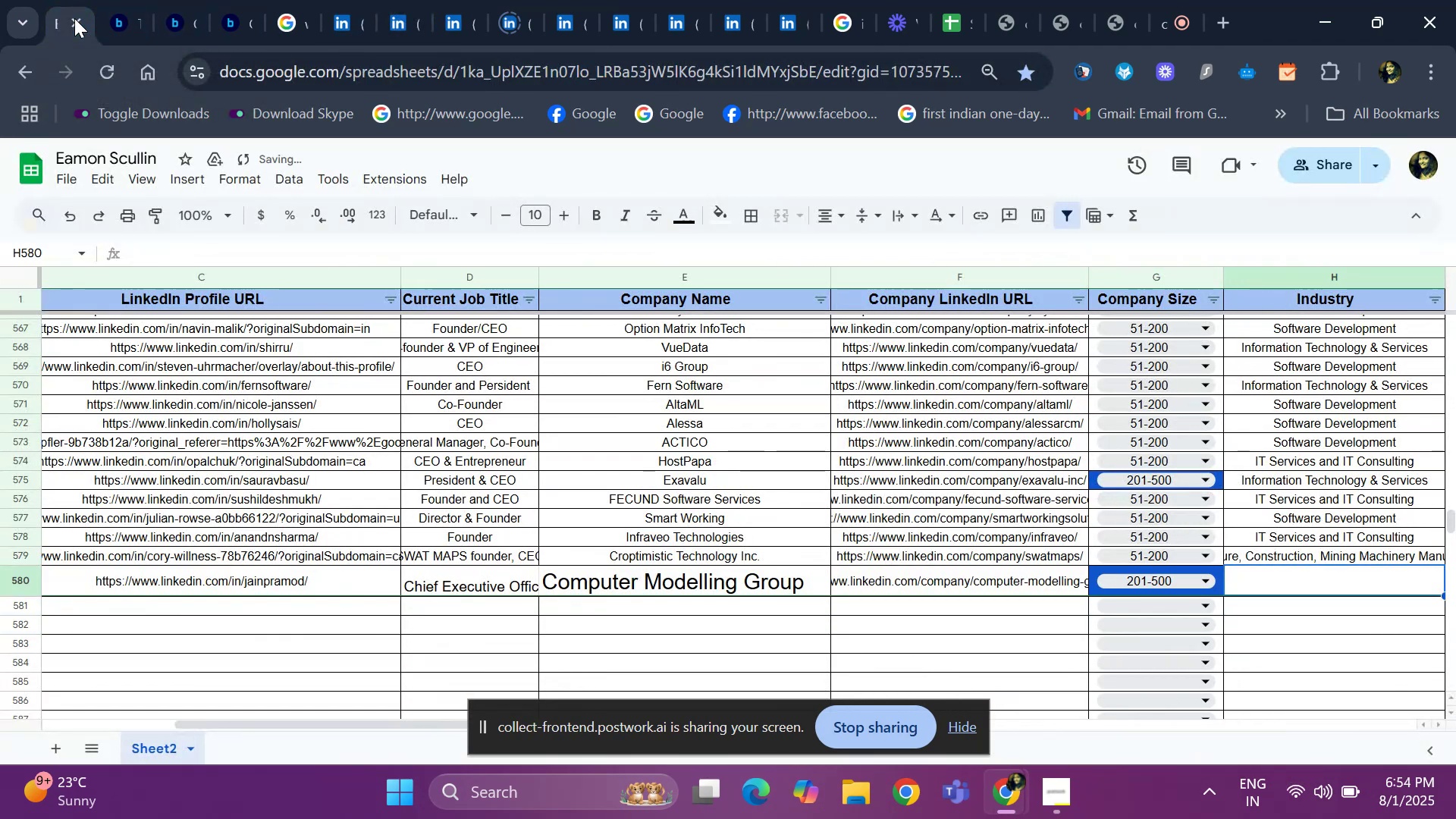 
type(sof)
 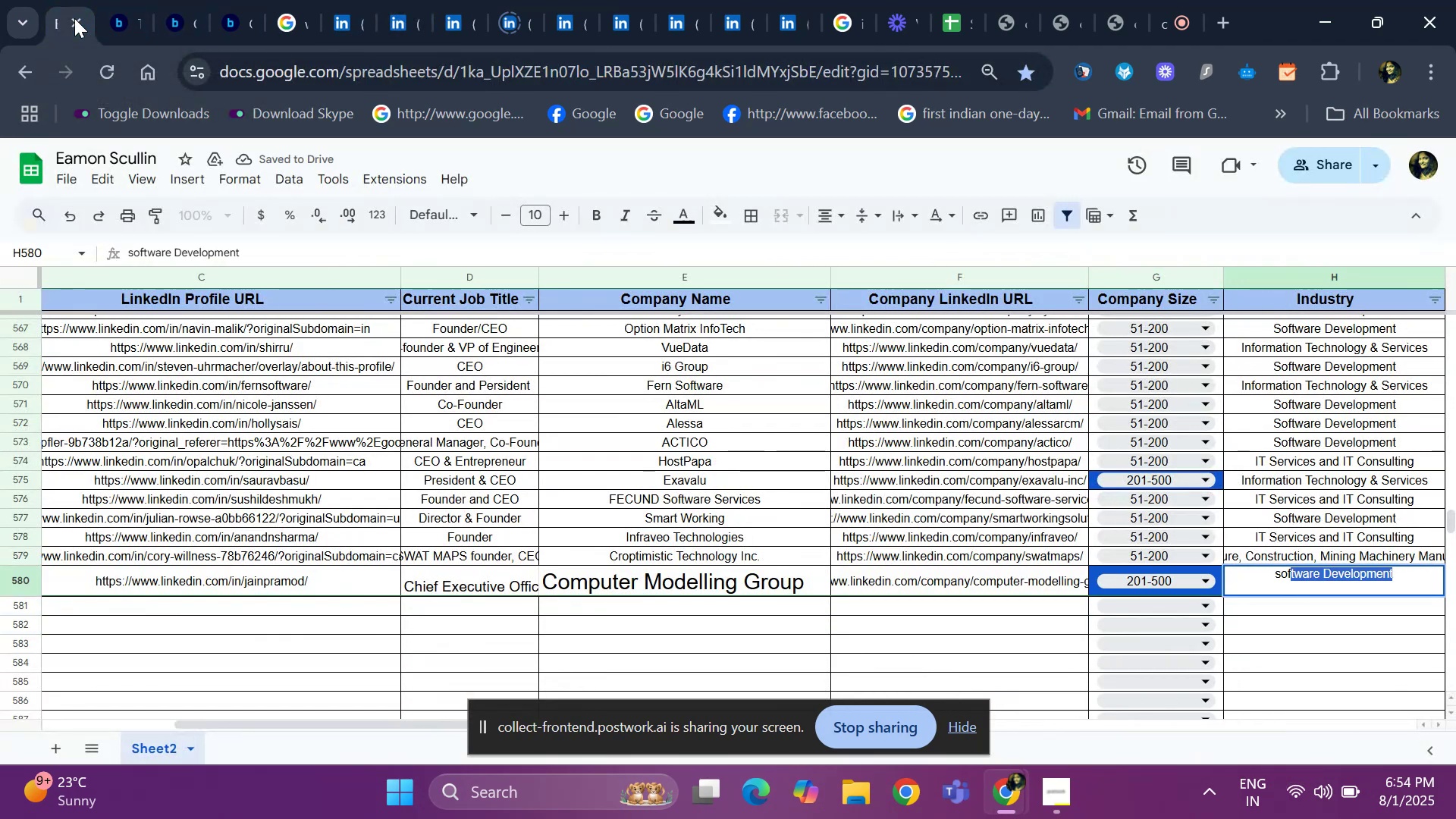 
key(Enter)
 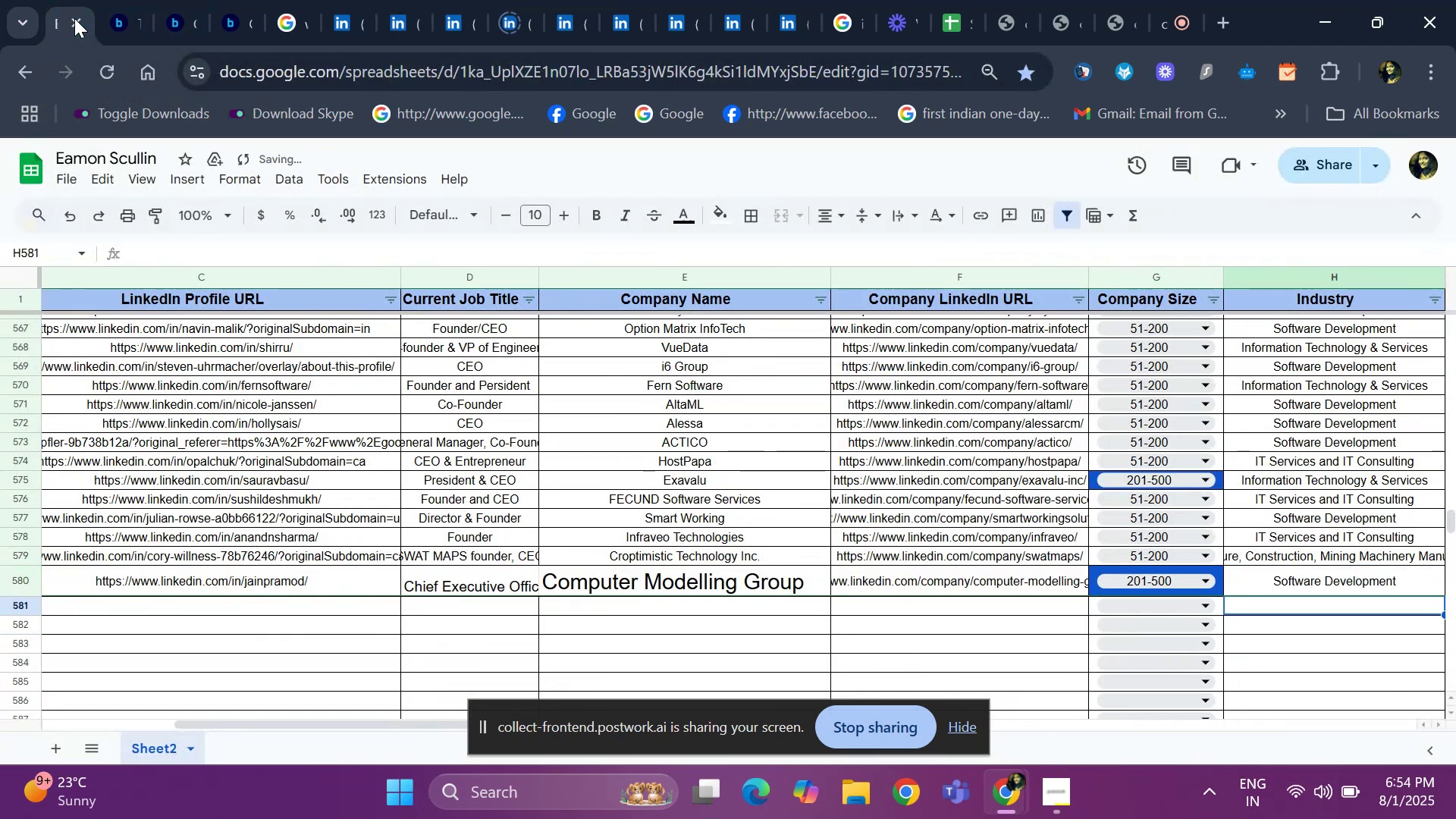 
key(ArrowUp)
 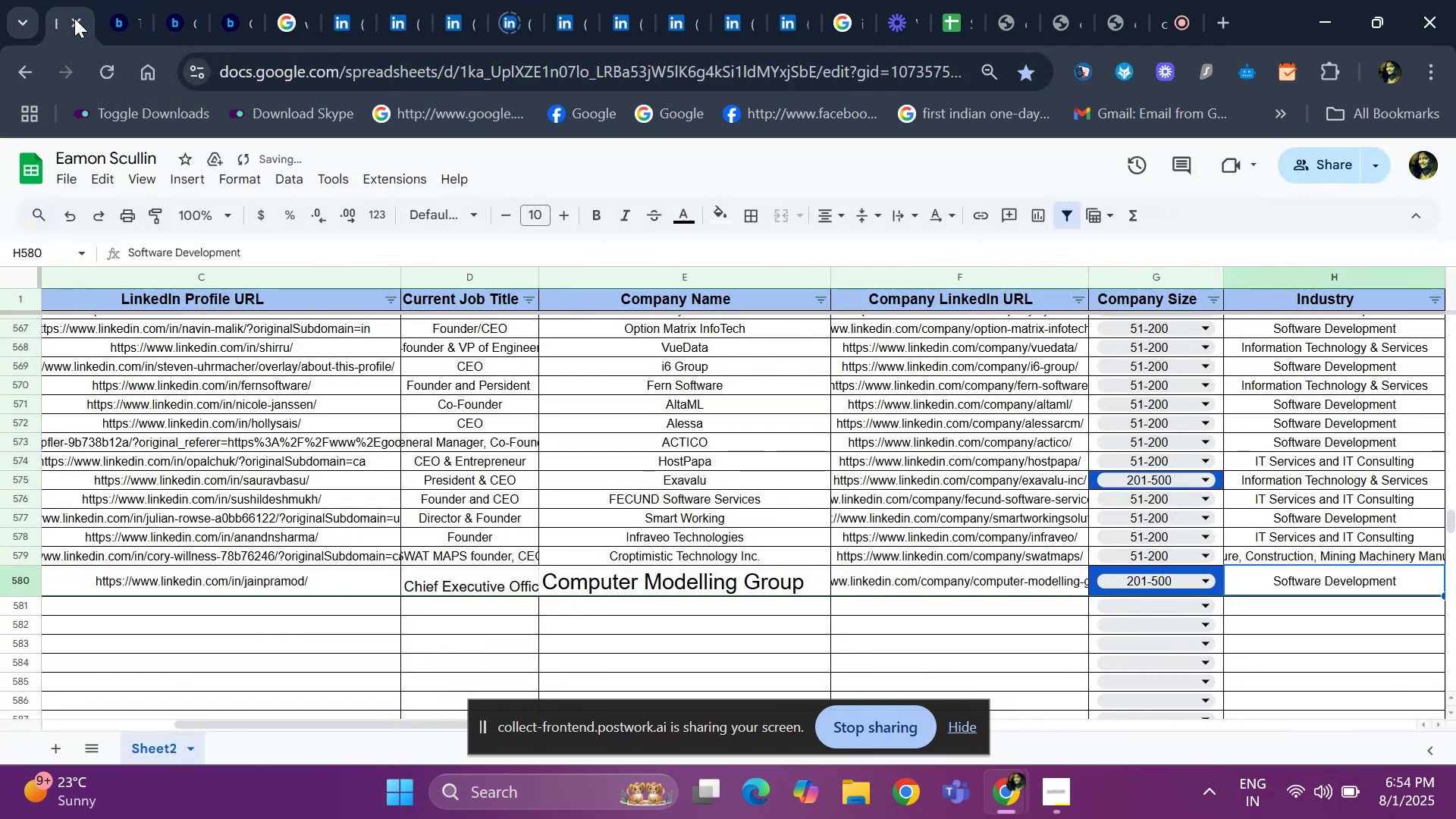 
key(ArrowRight)
 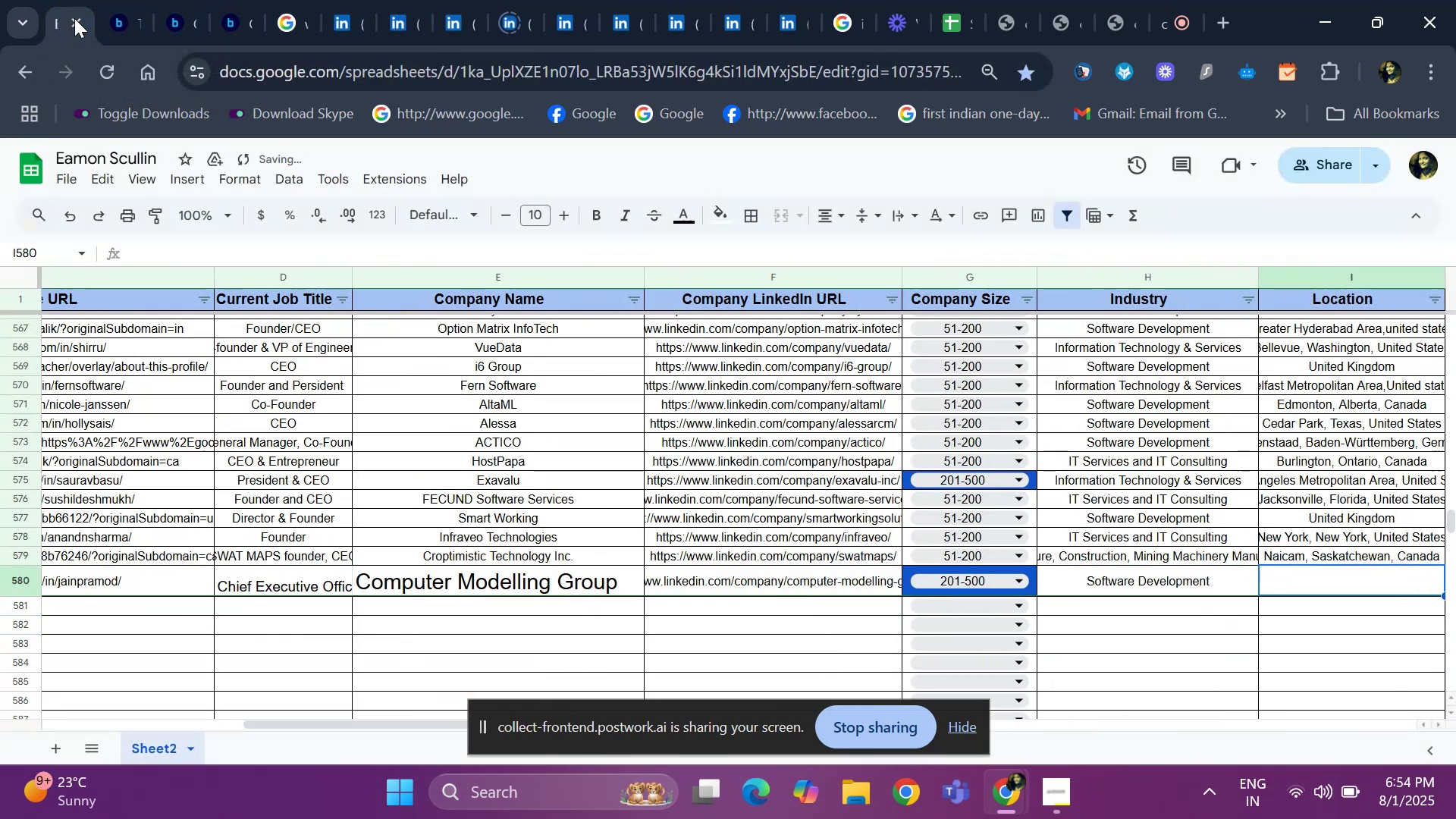 
key(ArrowRight)
 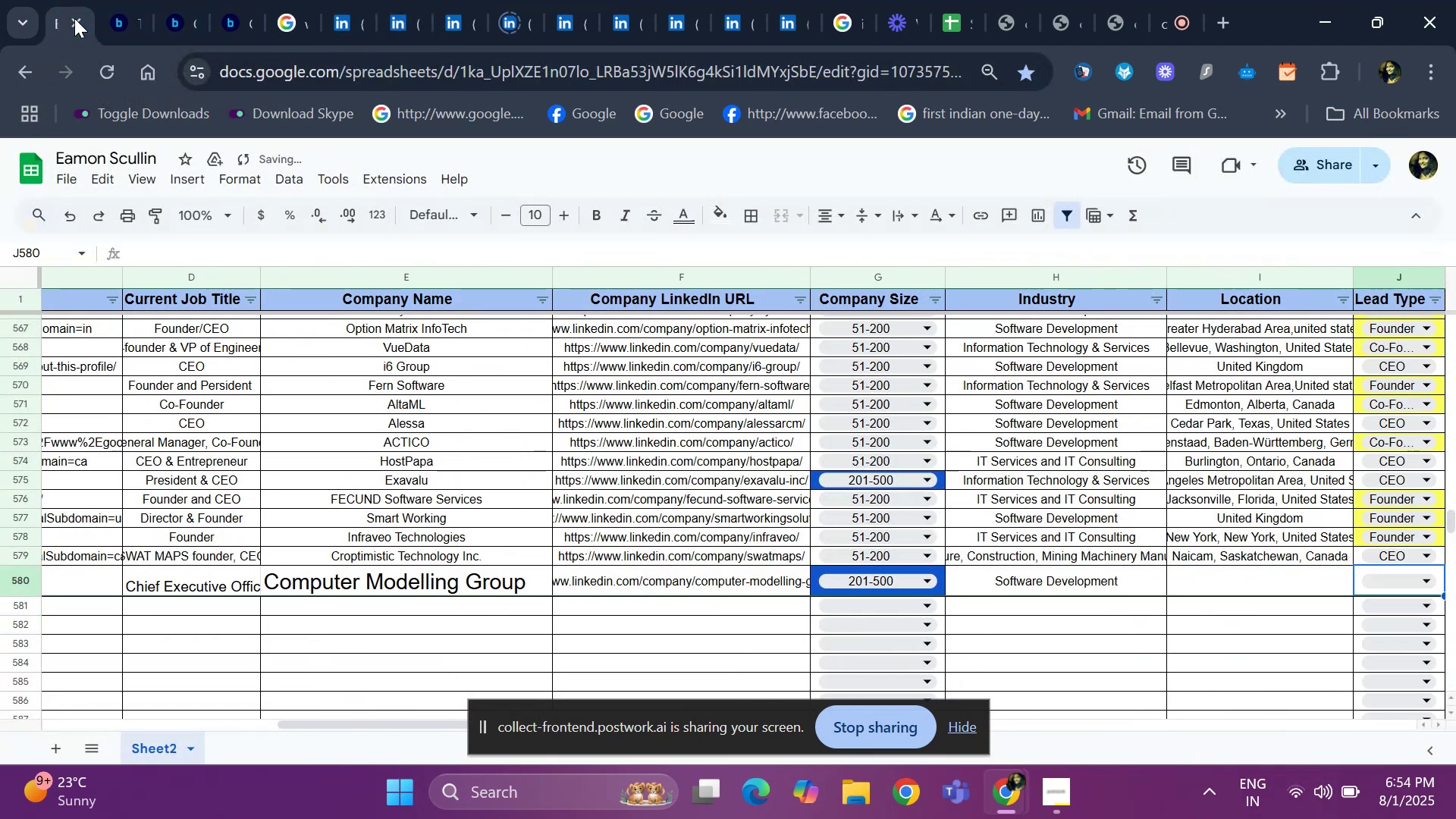 
key(ArrowRight)
 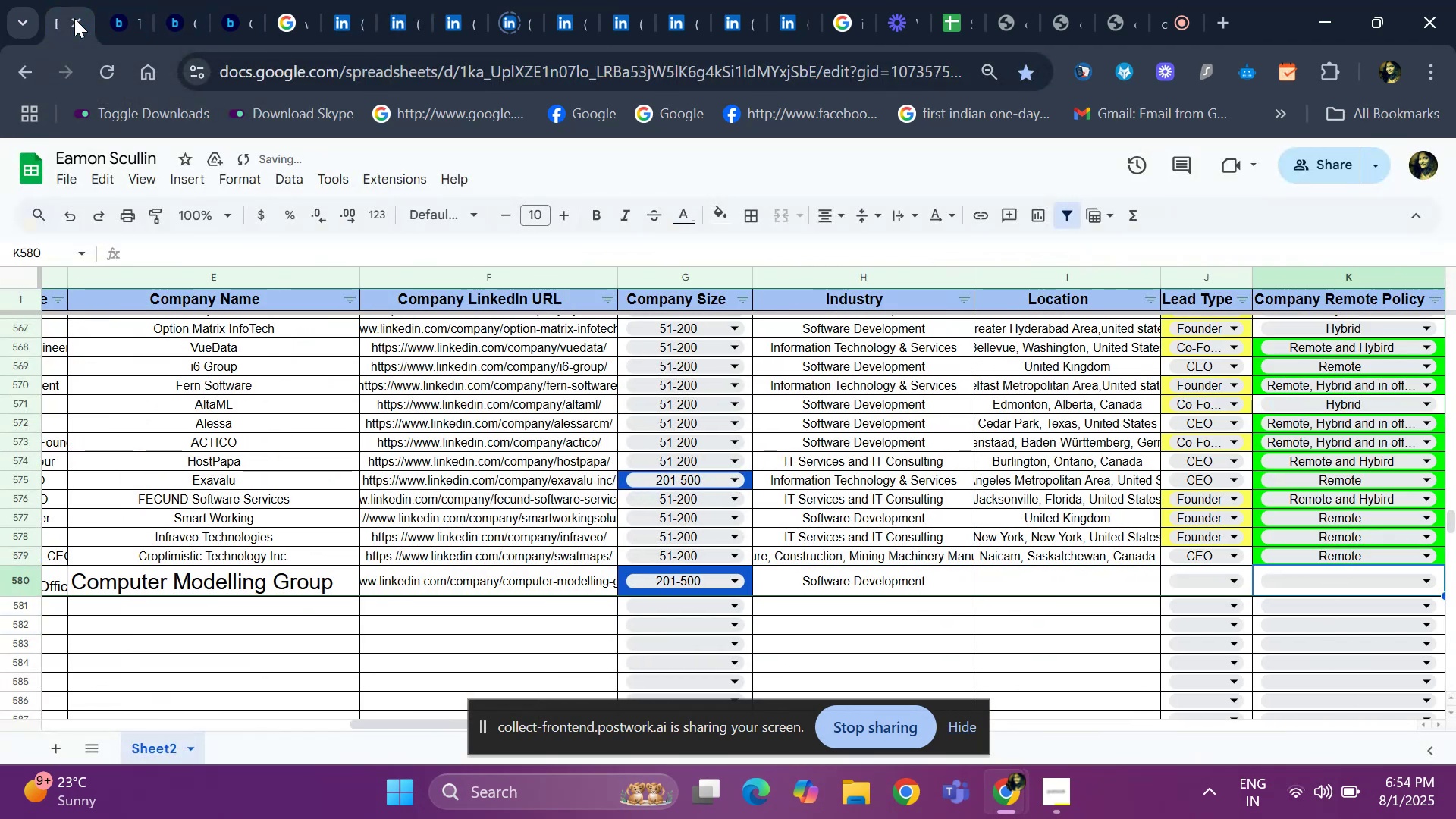 
key(ArrowRight)
 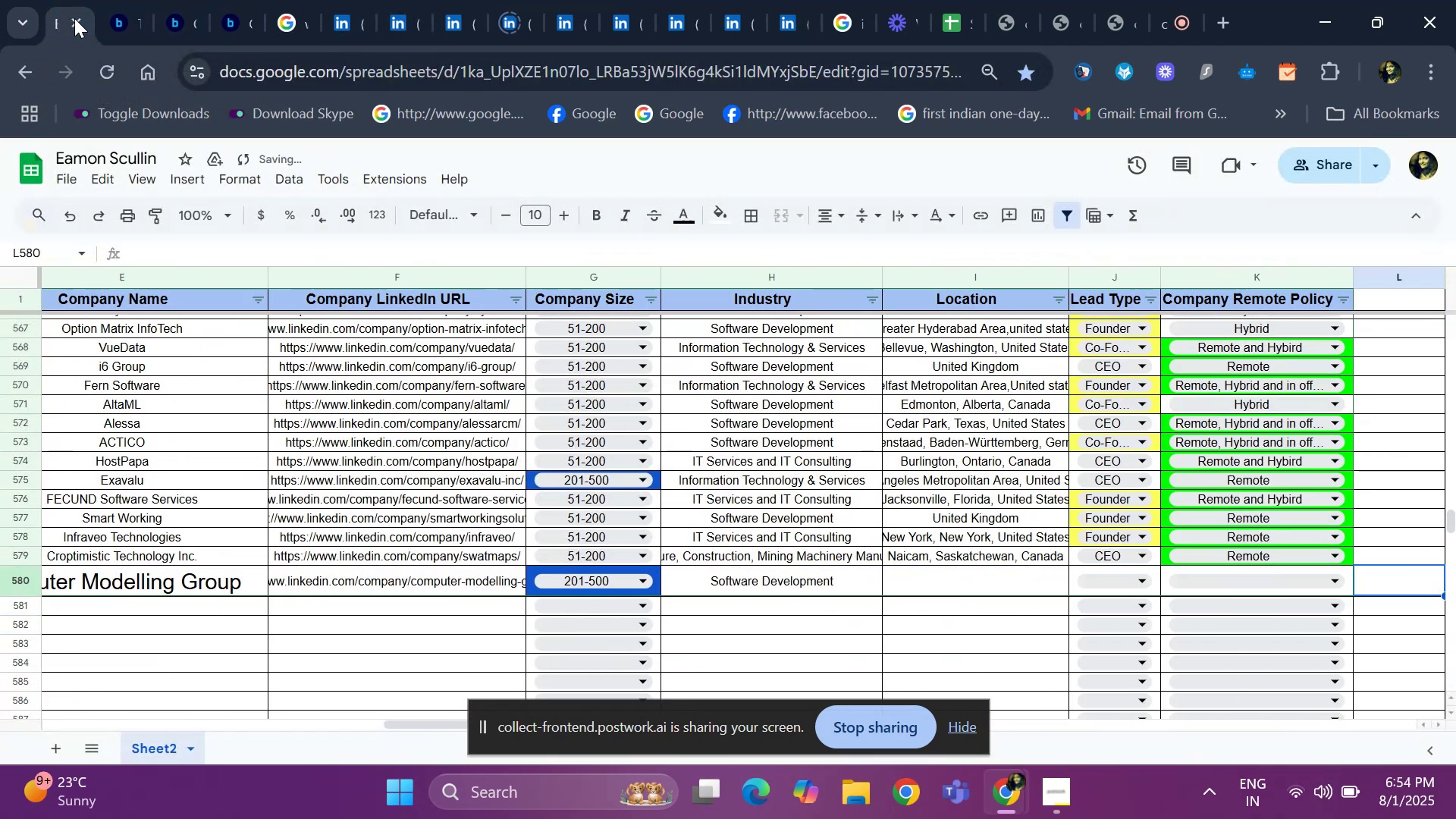 
key(ArrowLeft)
 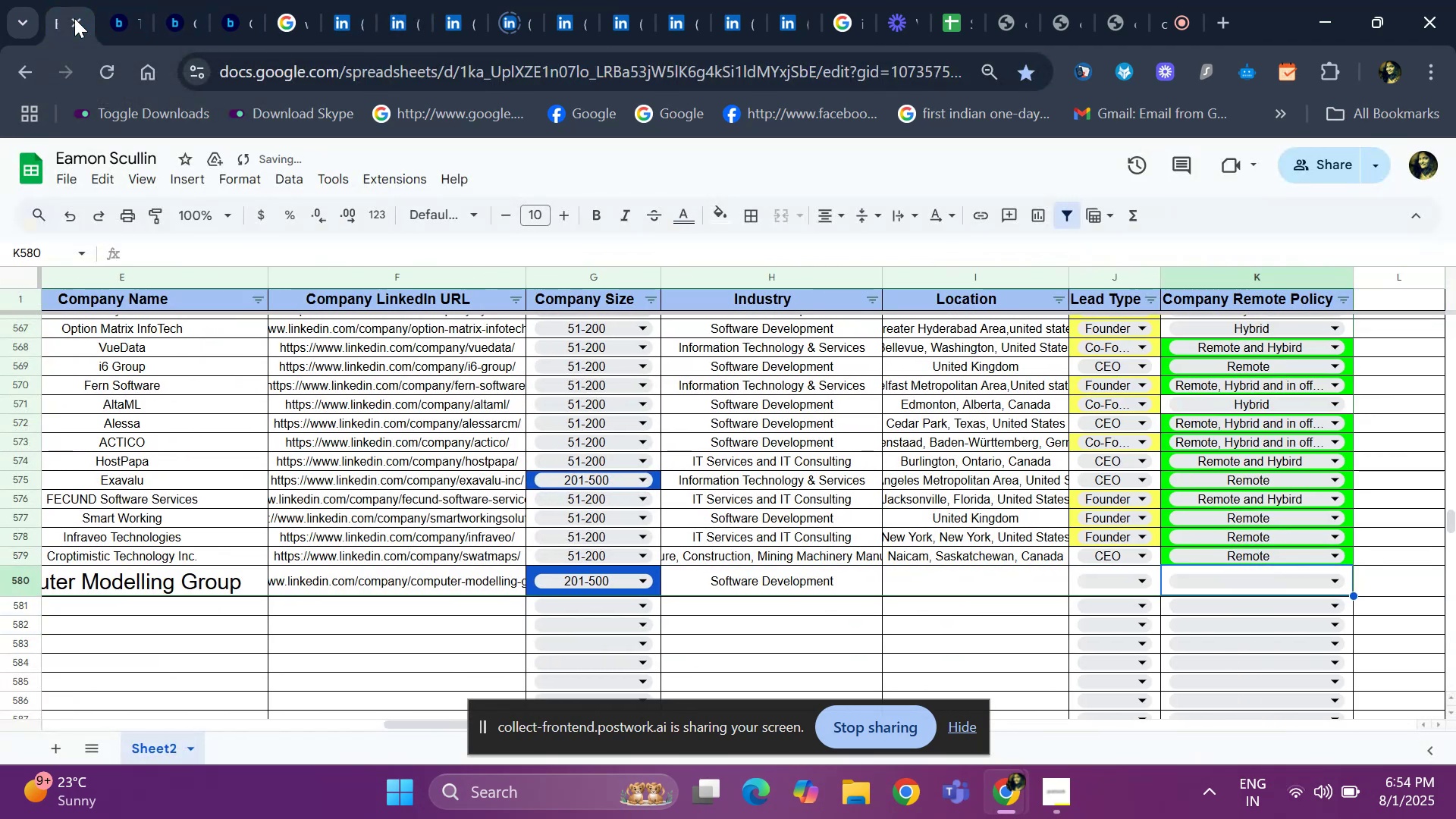 
key(ArrowLeft)
 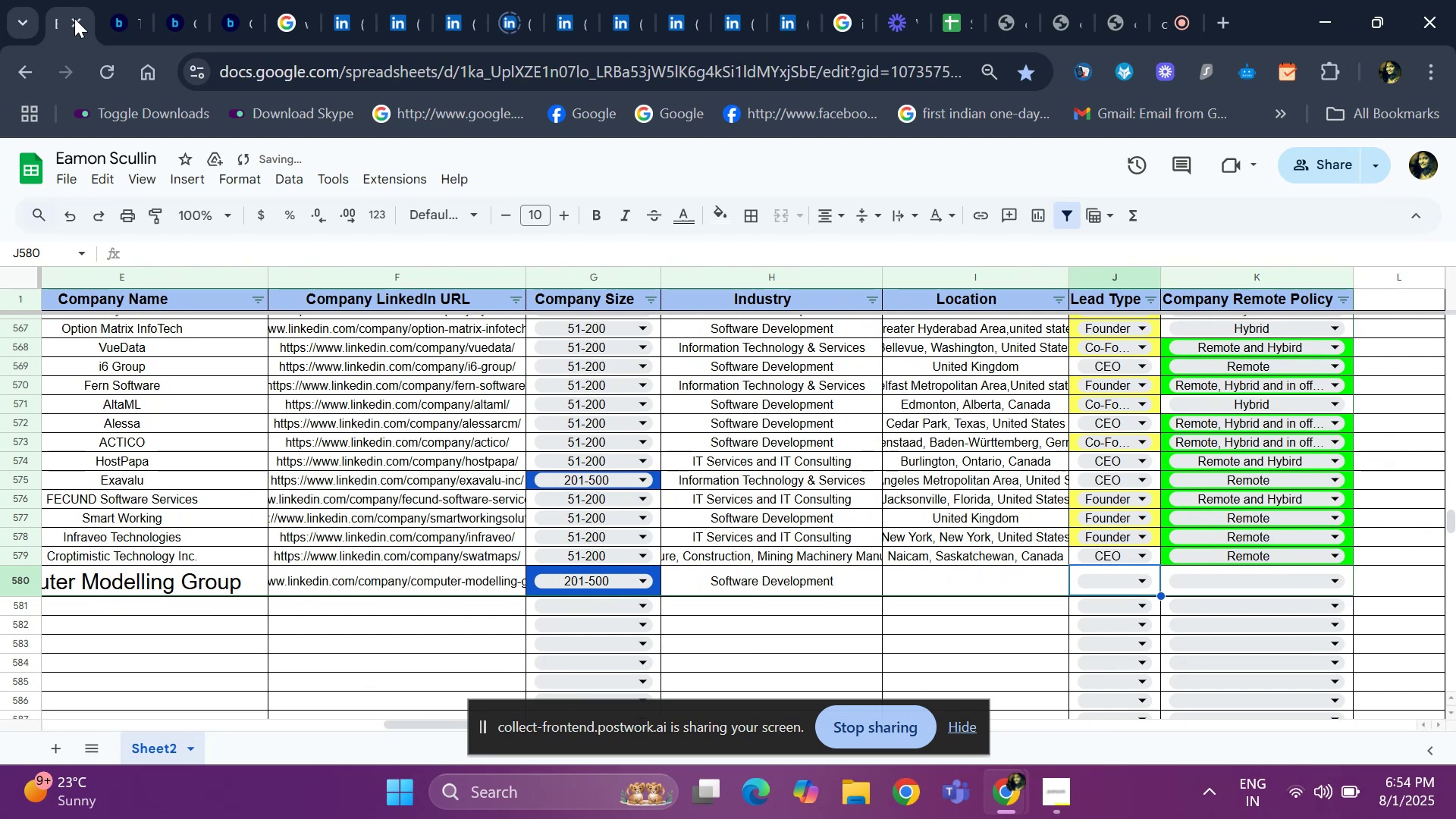 
key(ArrowLeft)
 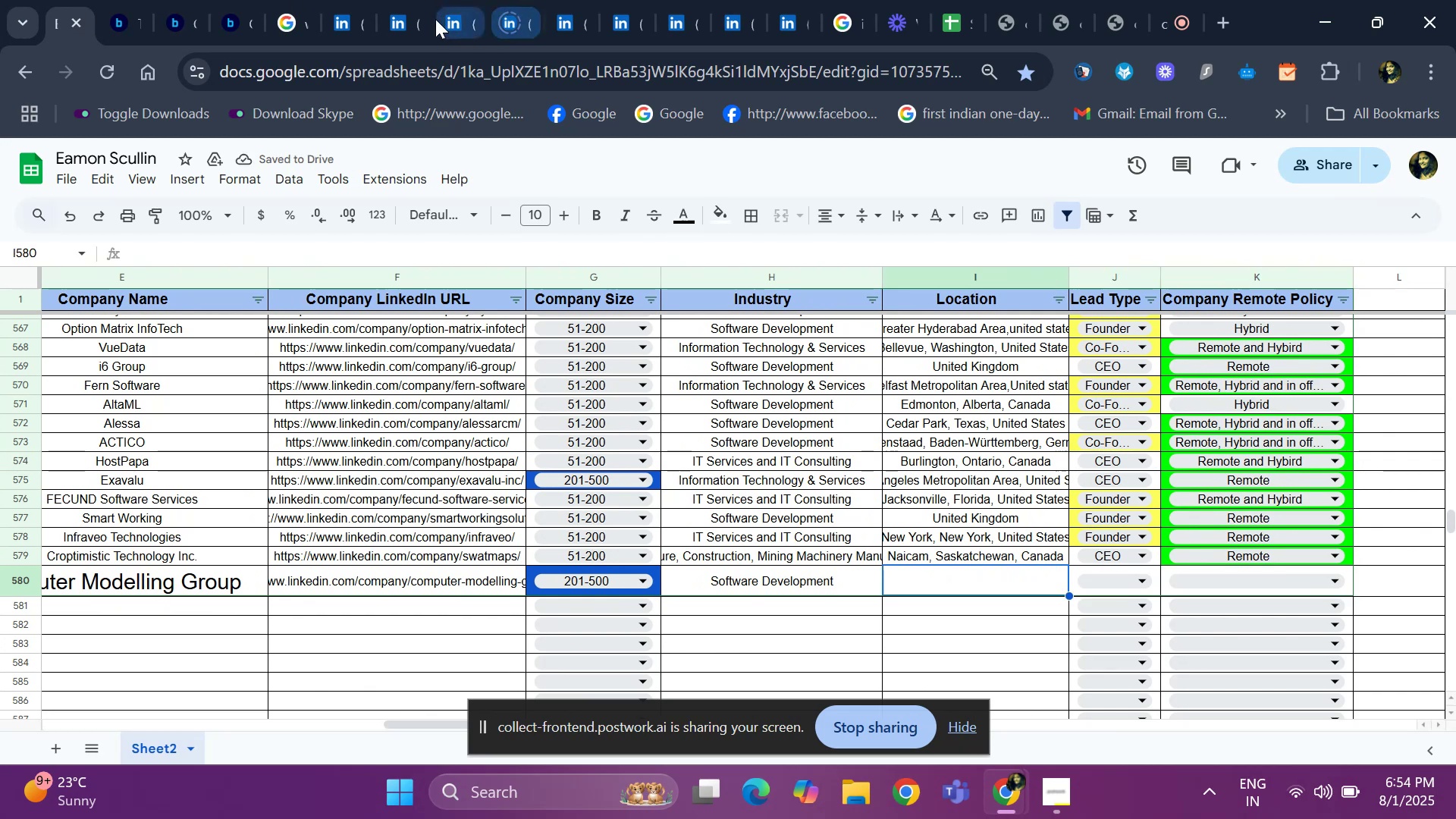 
left_click([388, 15])
 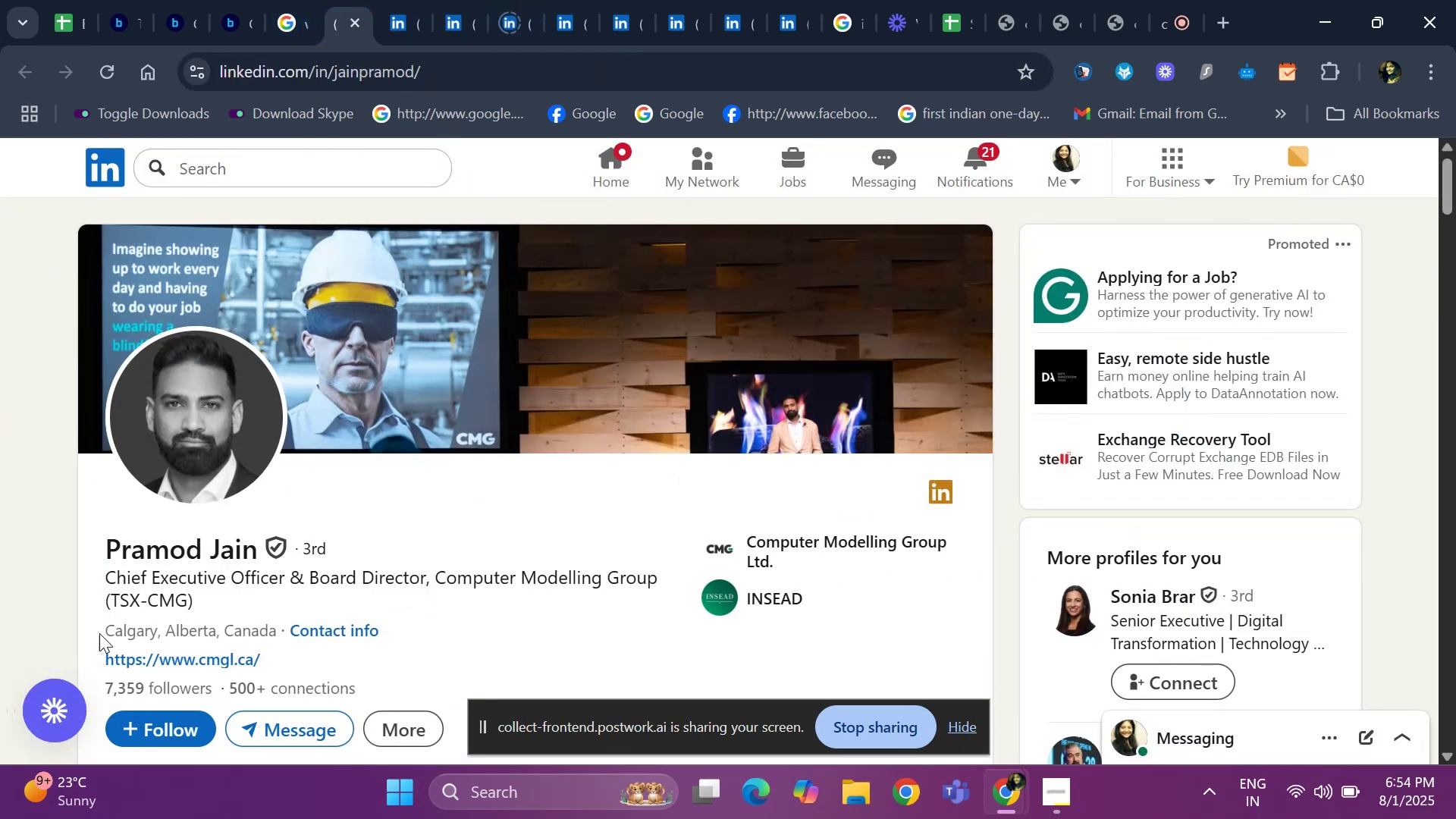 
wait(5.01)
 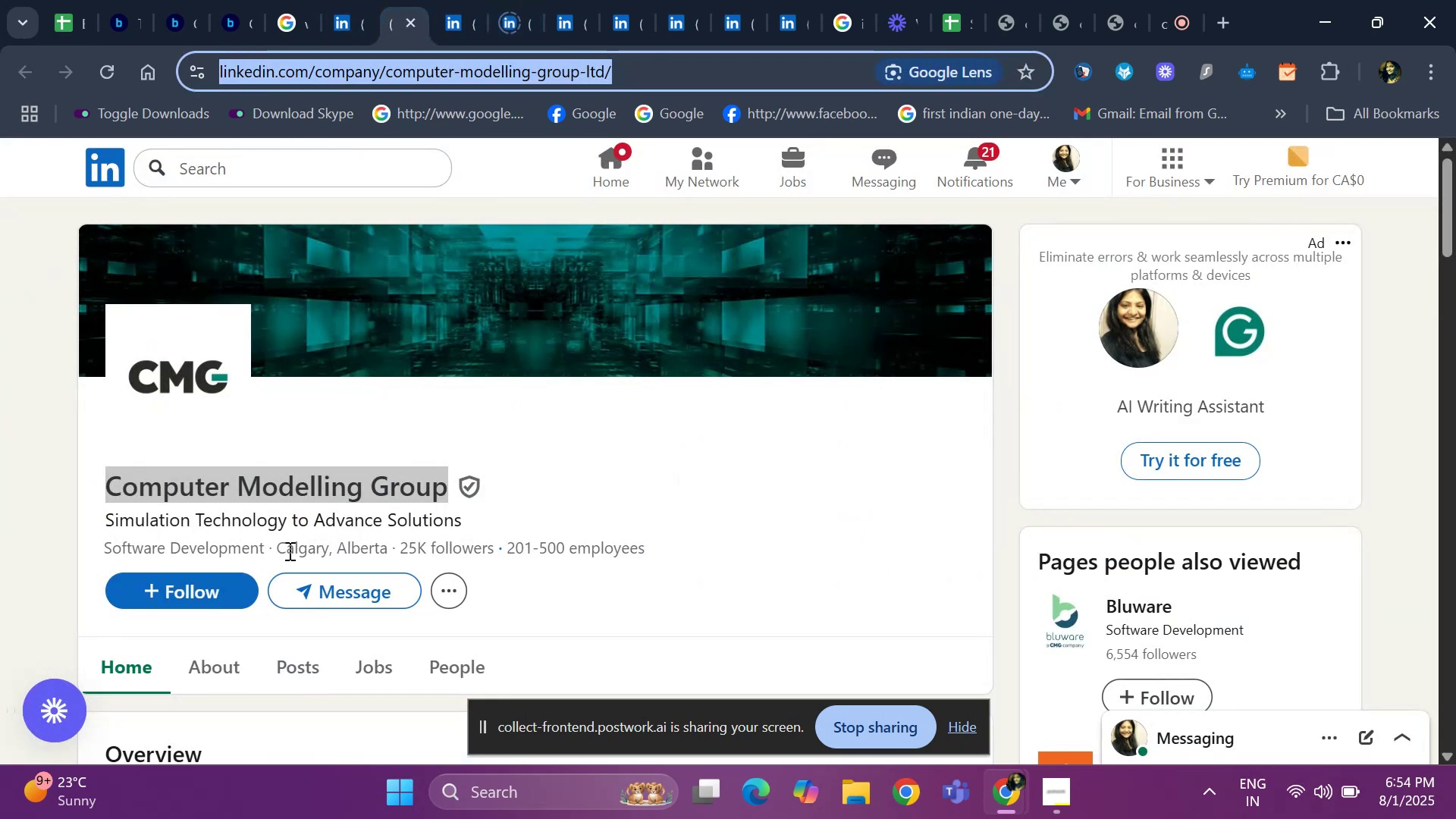 
key(Control+ControlLeft)
 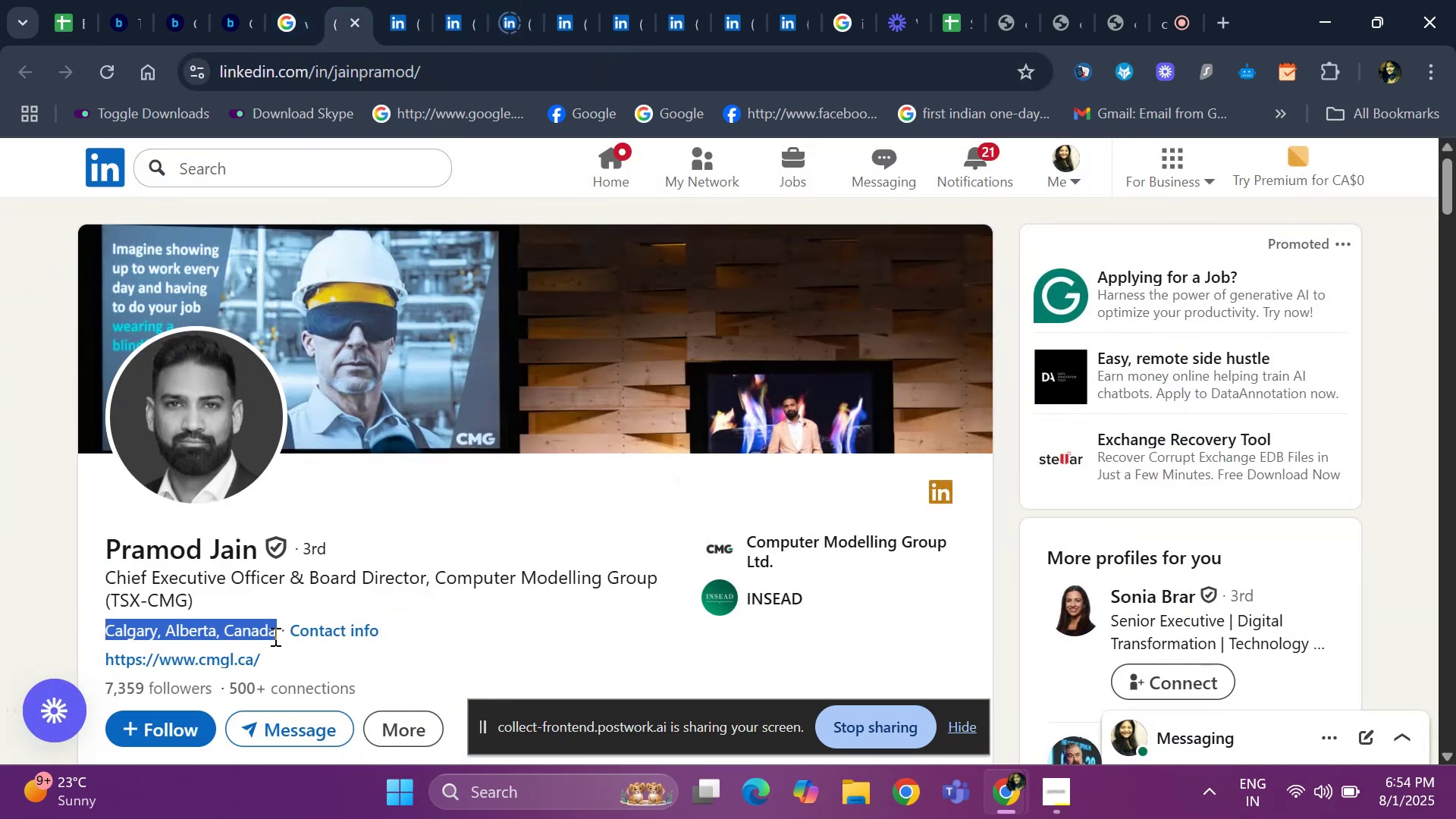 
key(Control+C)
 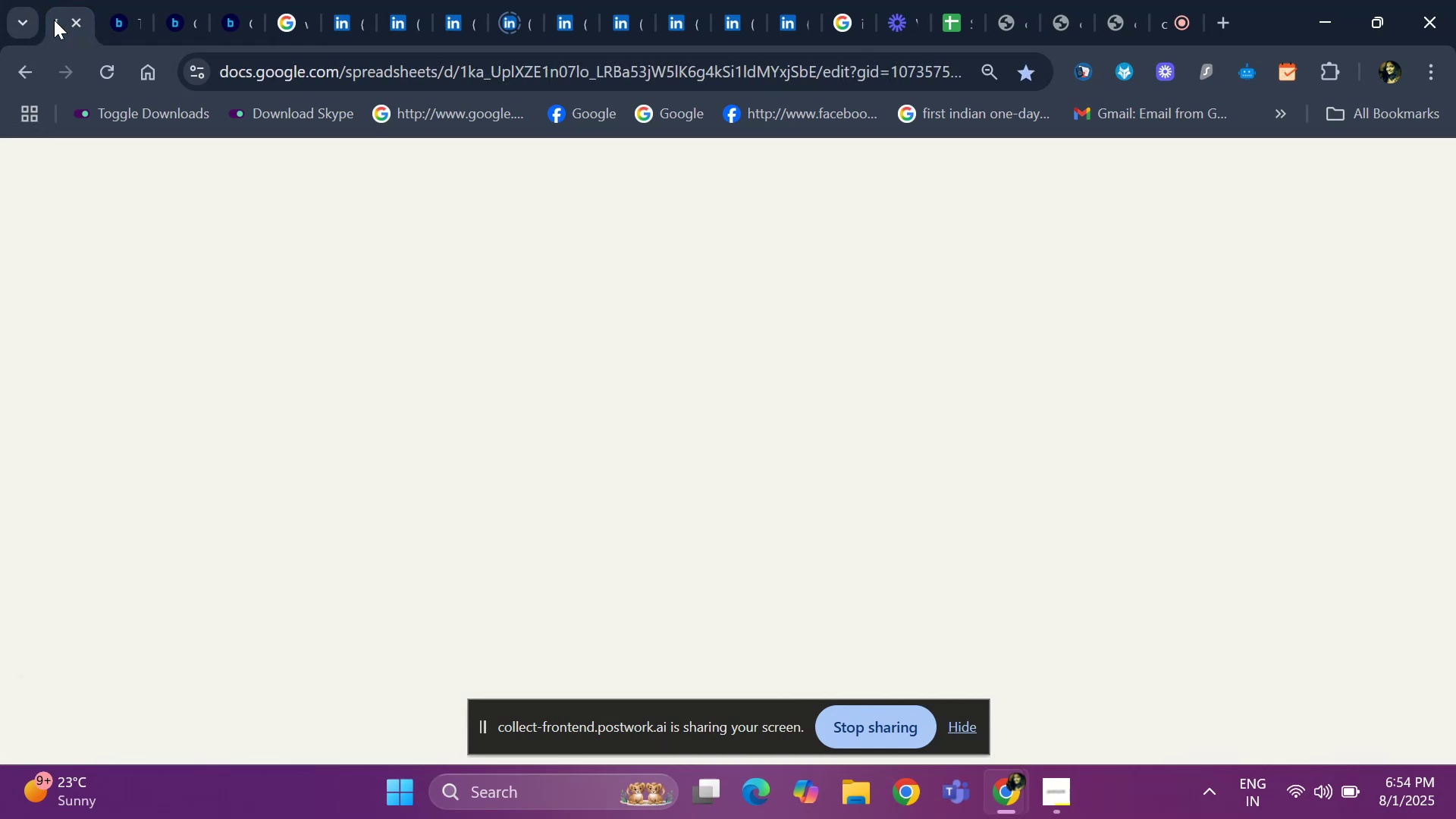 
key(Control+V)
 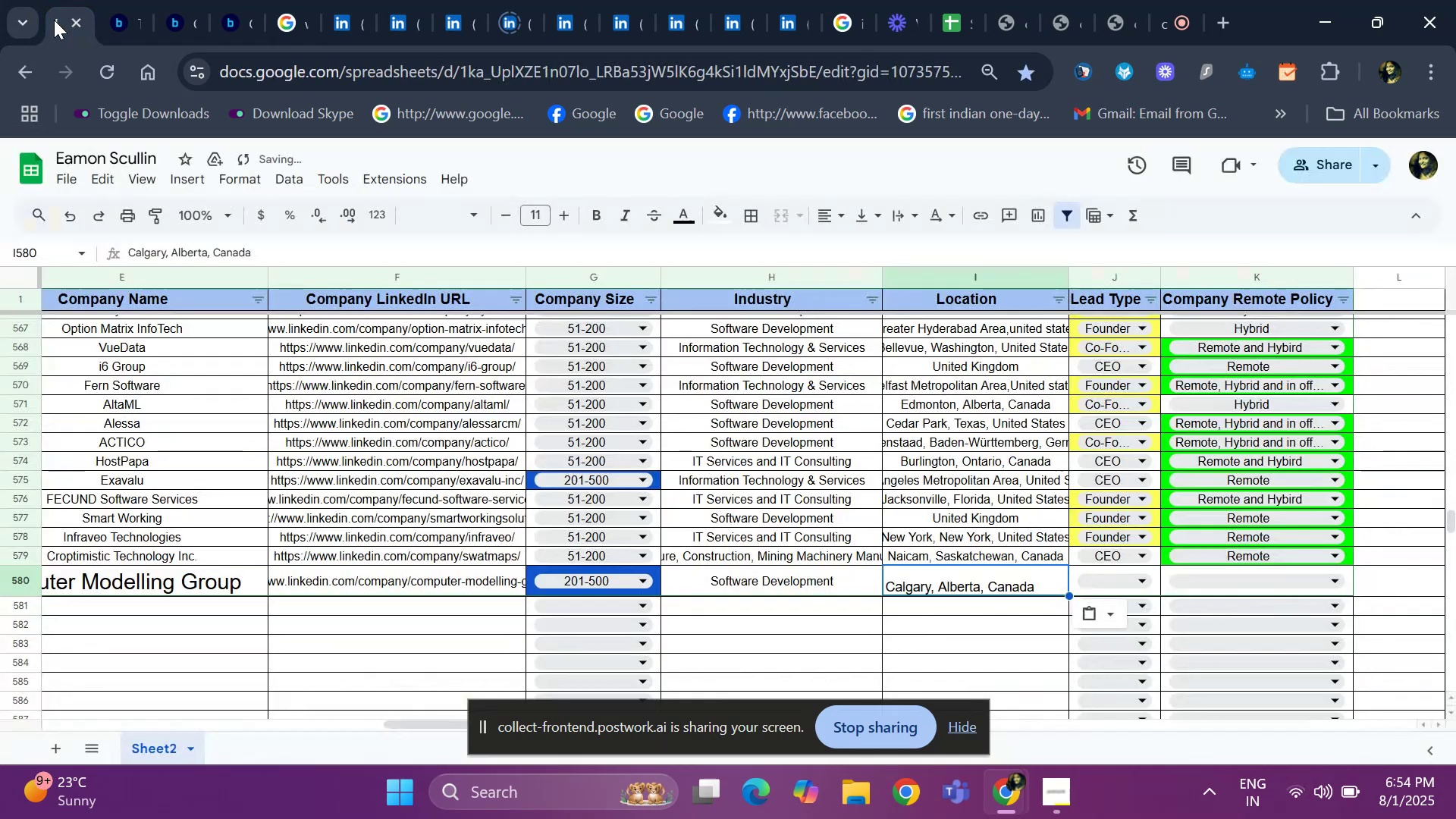 
key(ArrowUp)
 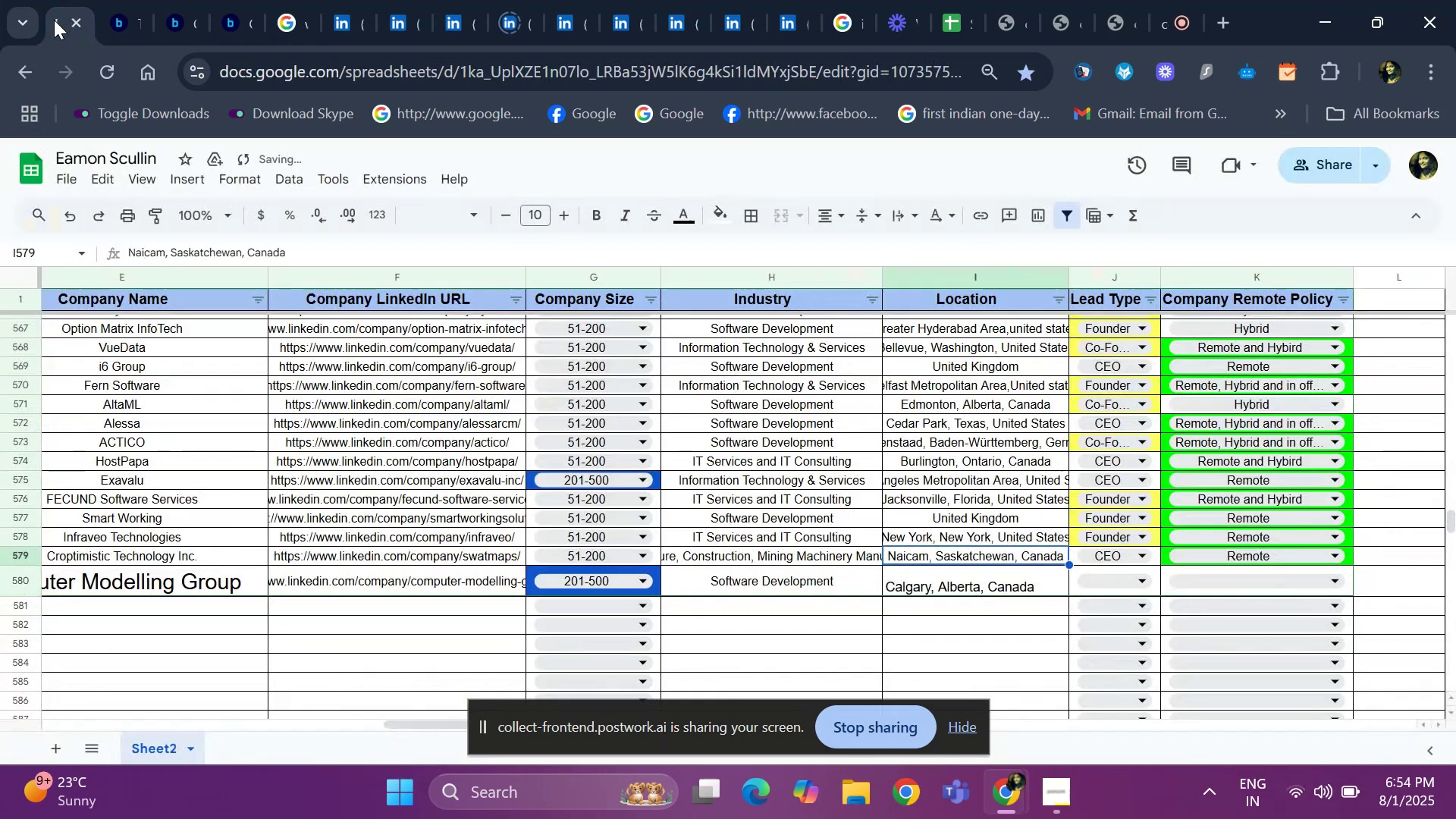 
key(ArrowUp)
 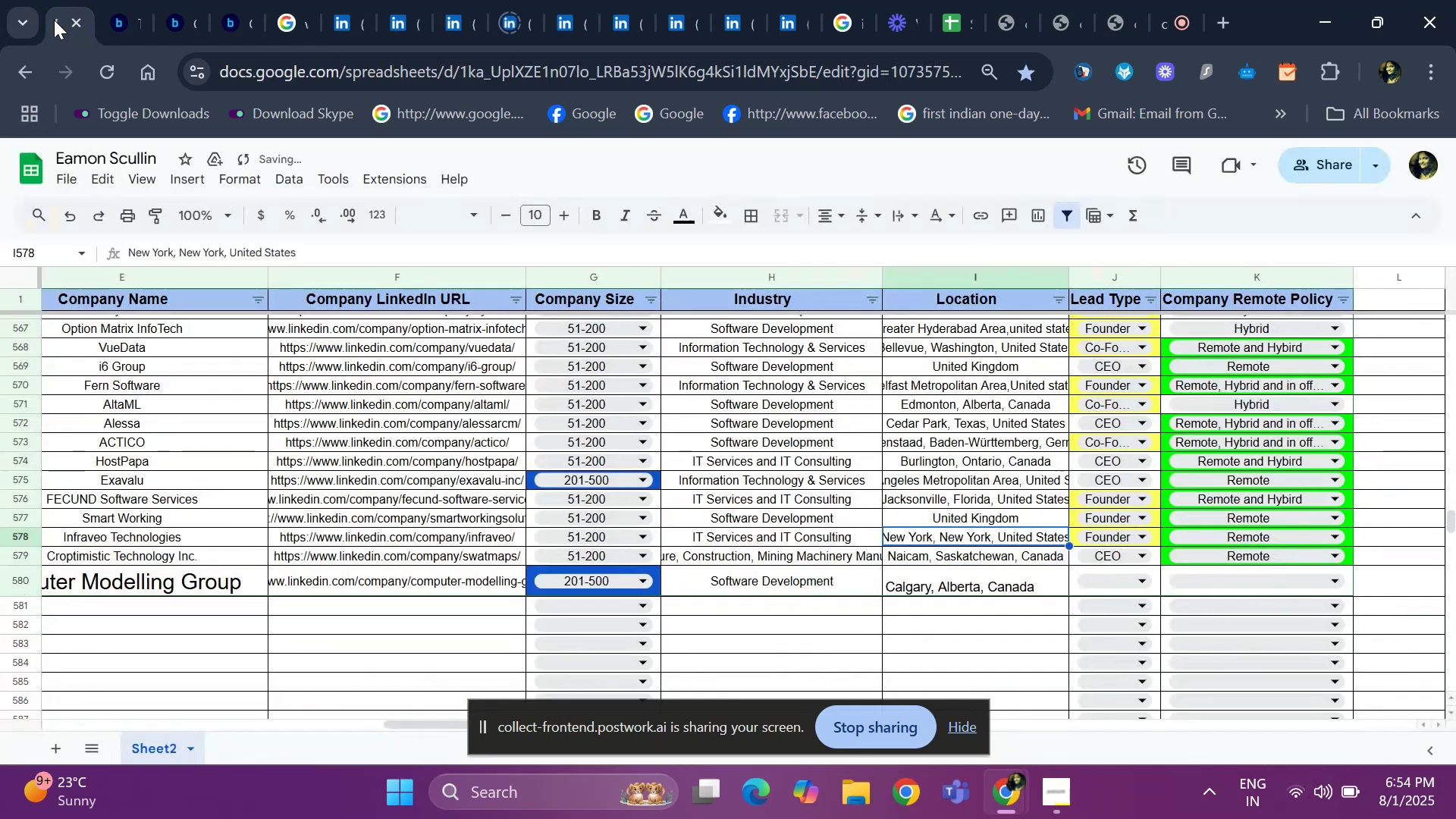 
key(ArrowDown)
 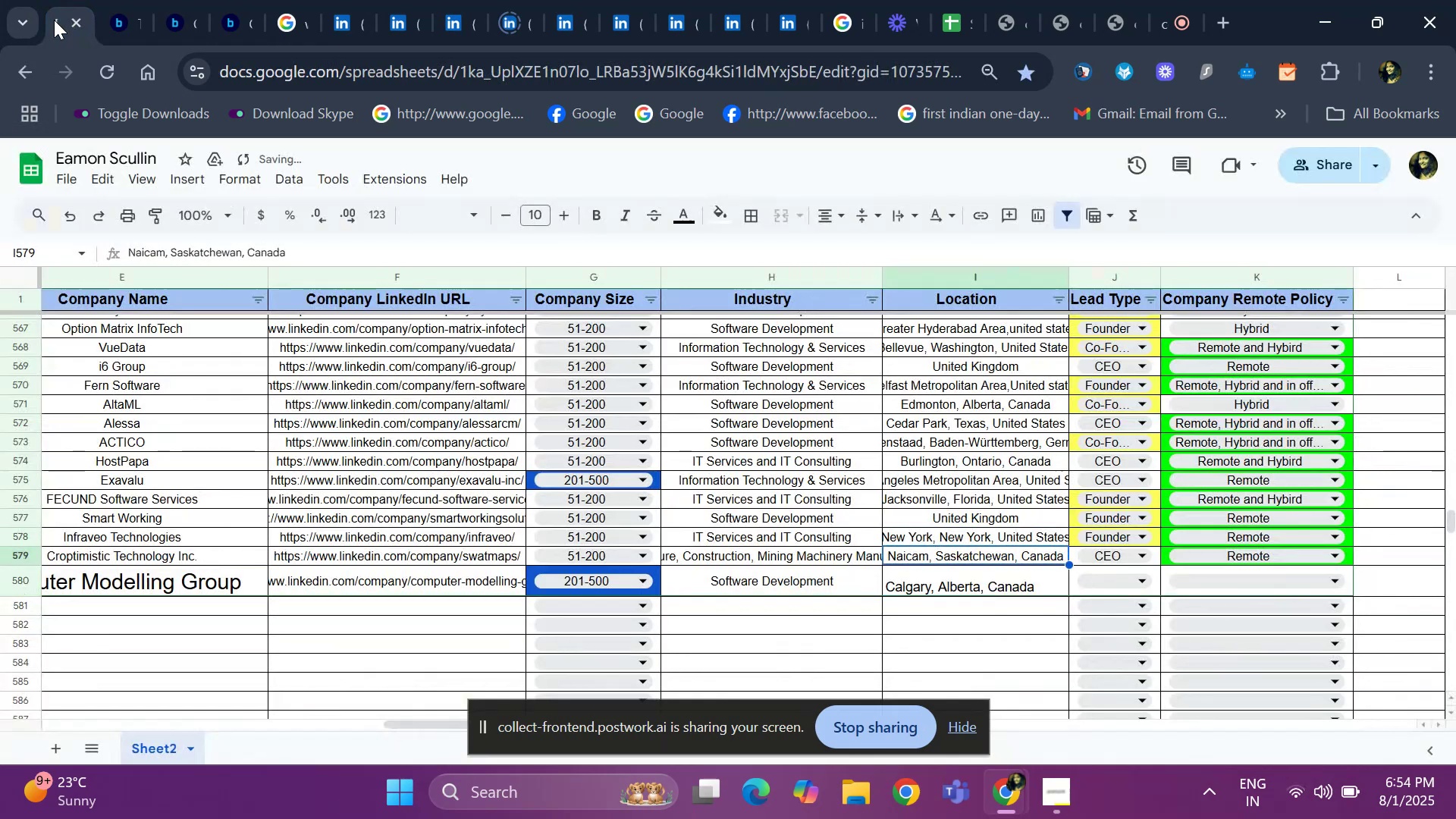 
key(ArrowDown)
 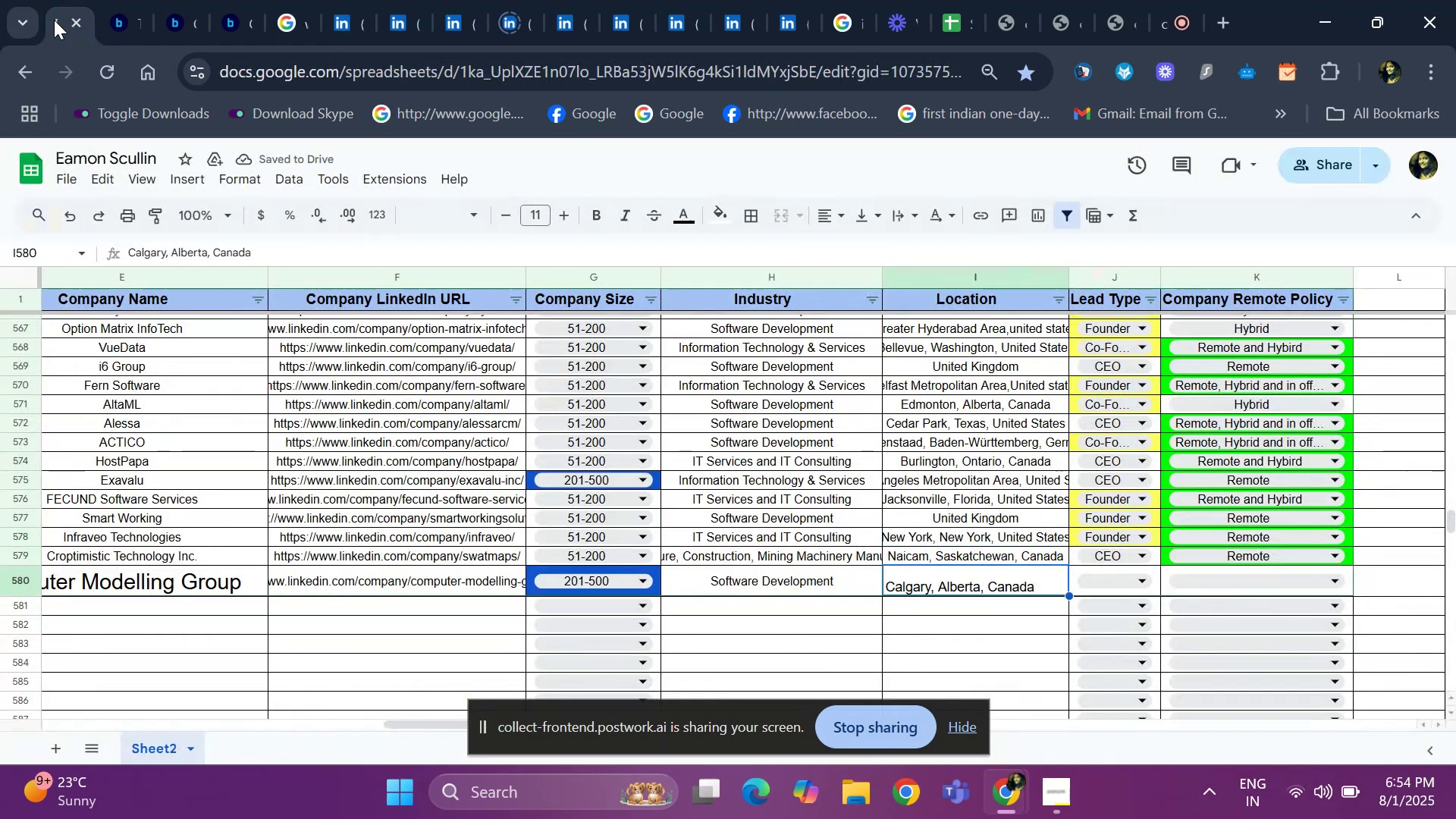 
key(ArrowRight)
 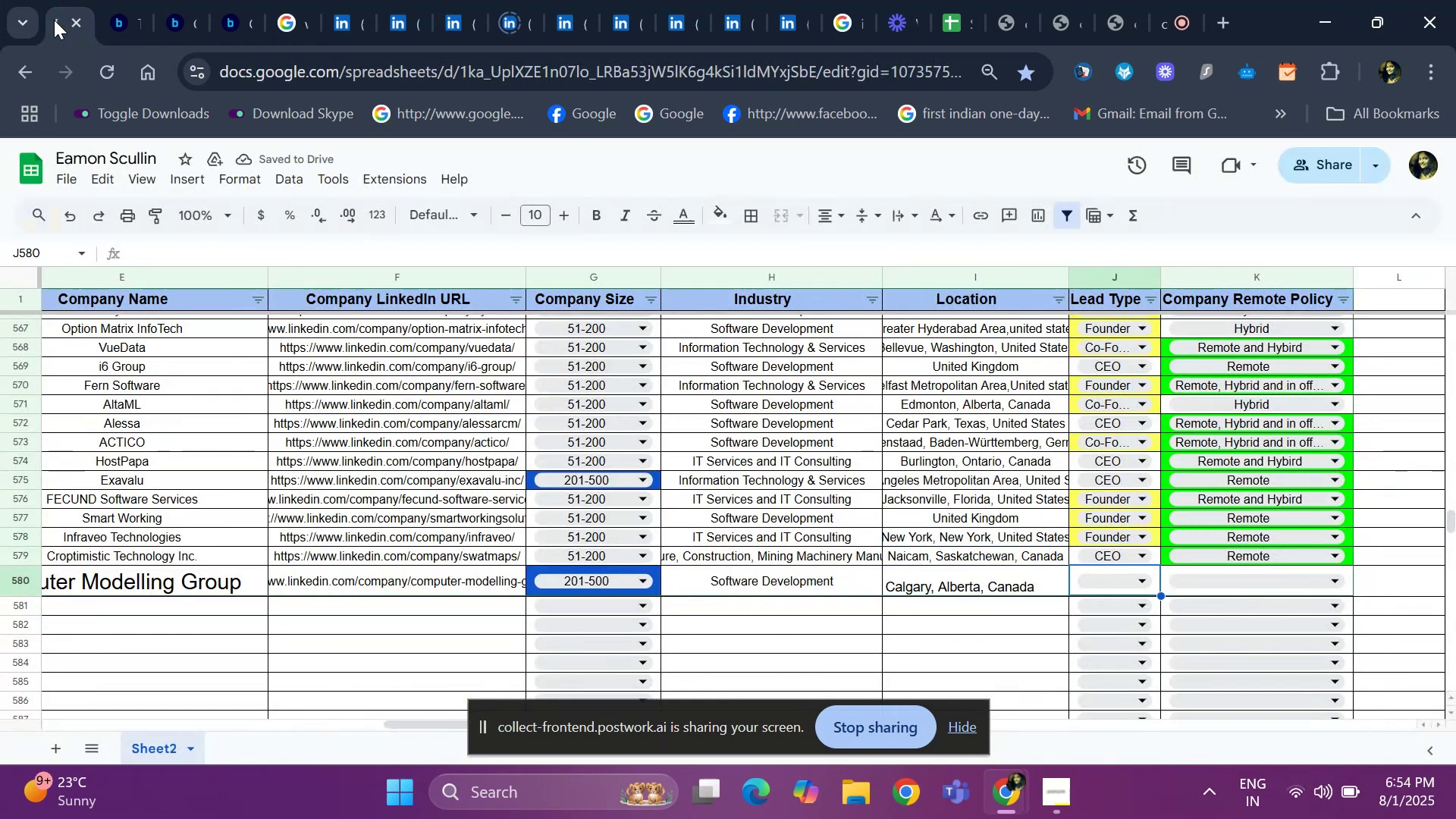 
hold_key(key=ArrowLeft, duration=0.74)
 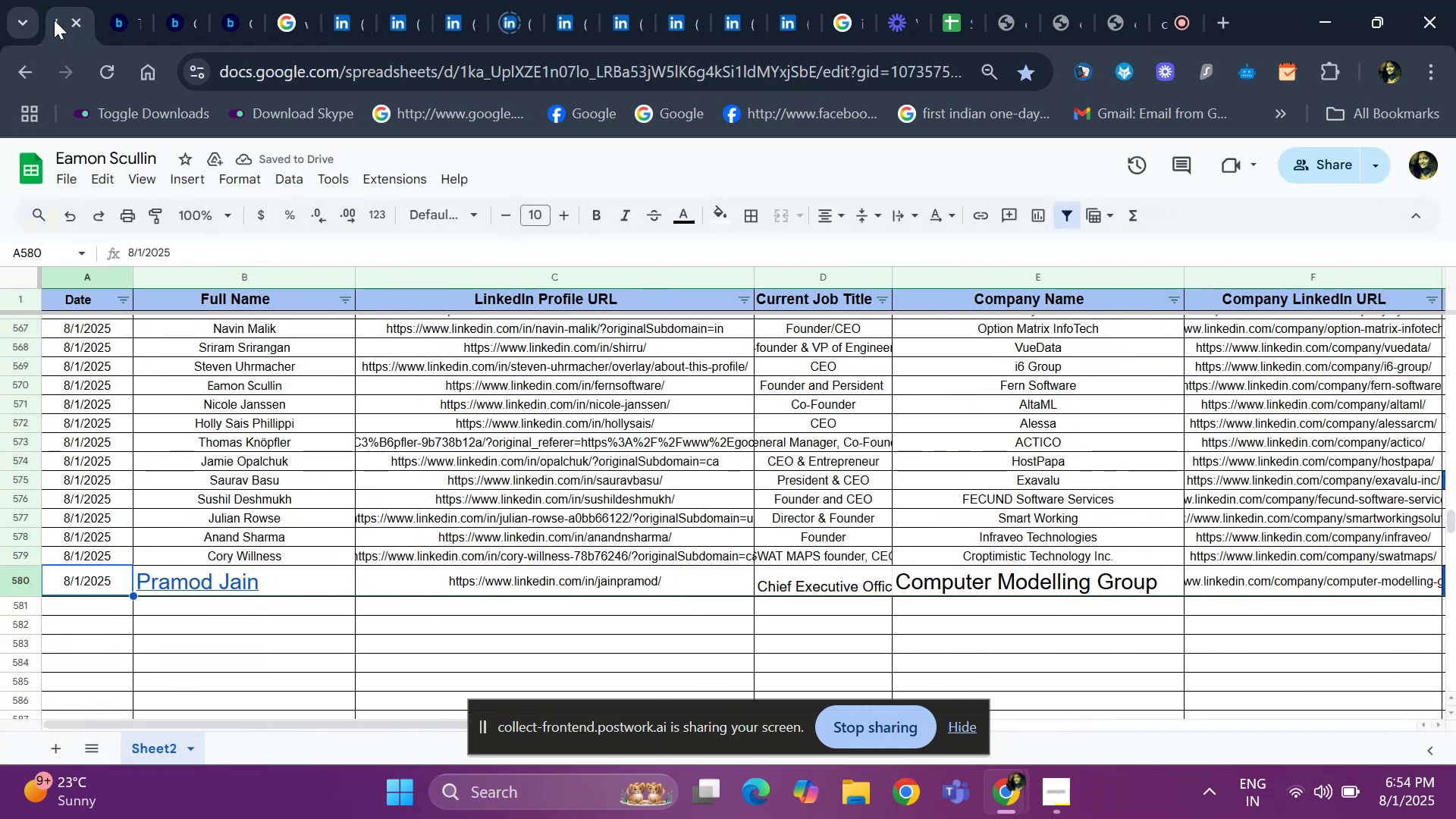 
key(ArrowRight)
 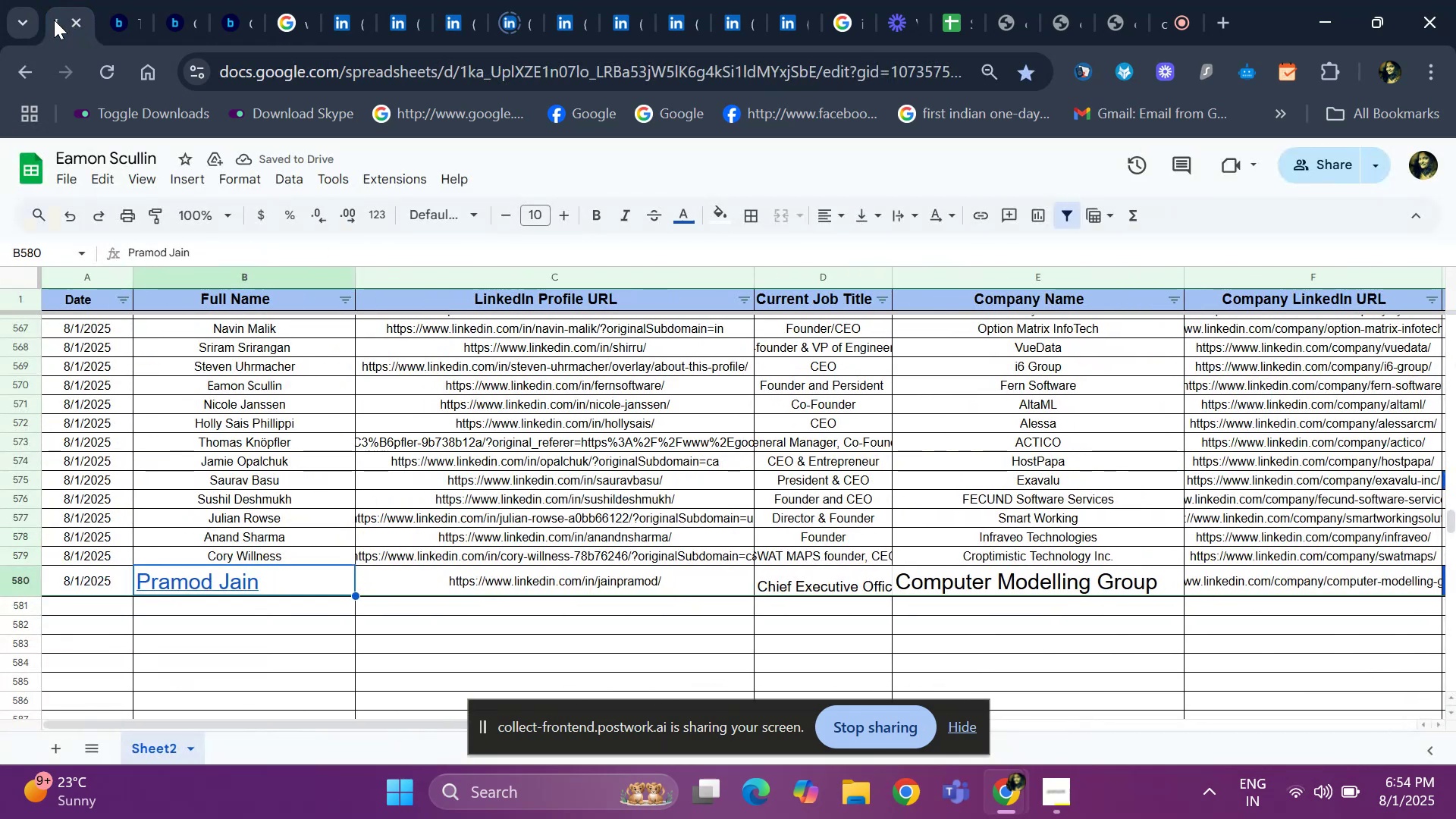 
key(ArrowRight)
 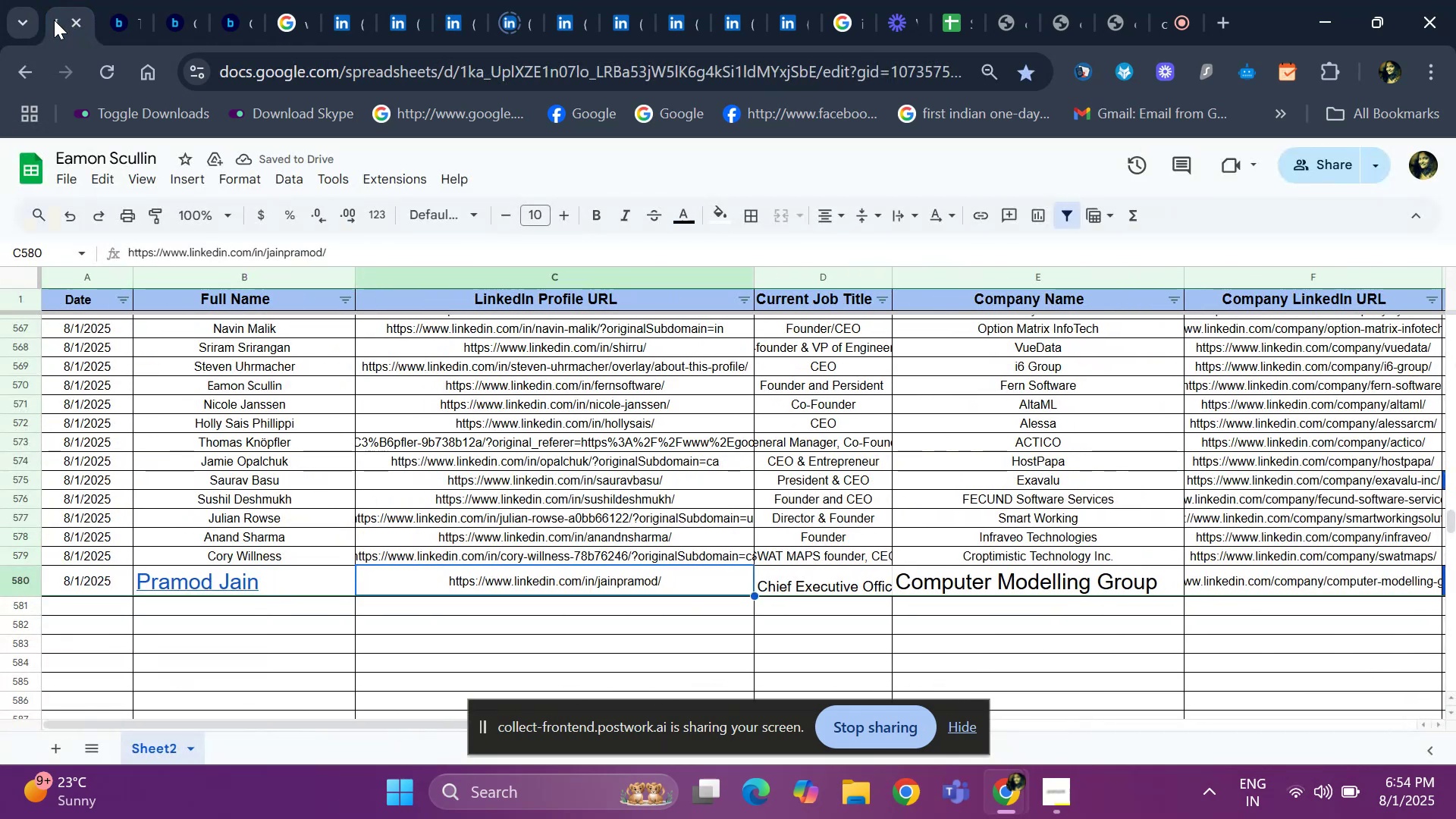 
key(ArrowRight)
 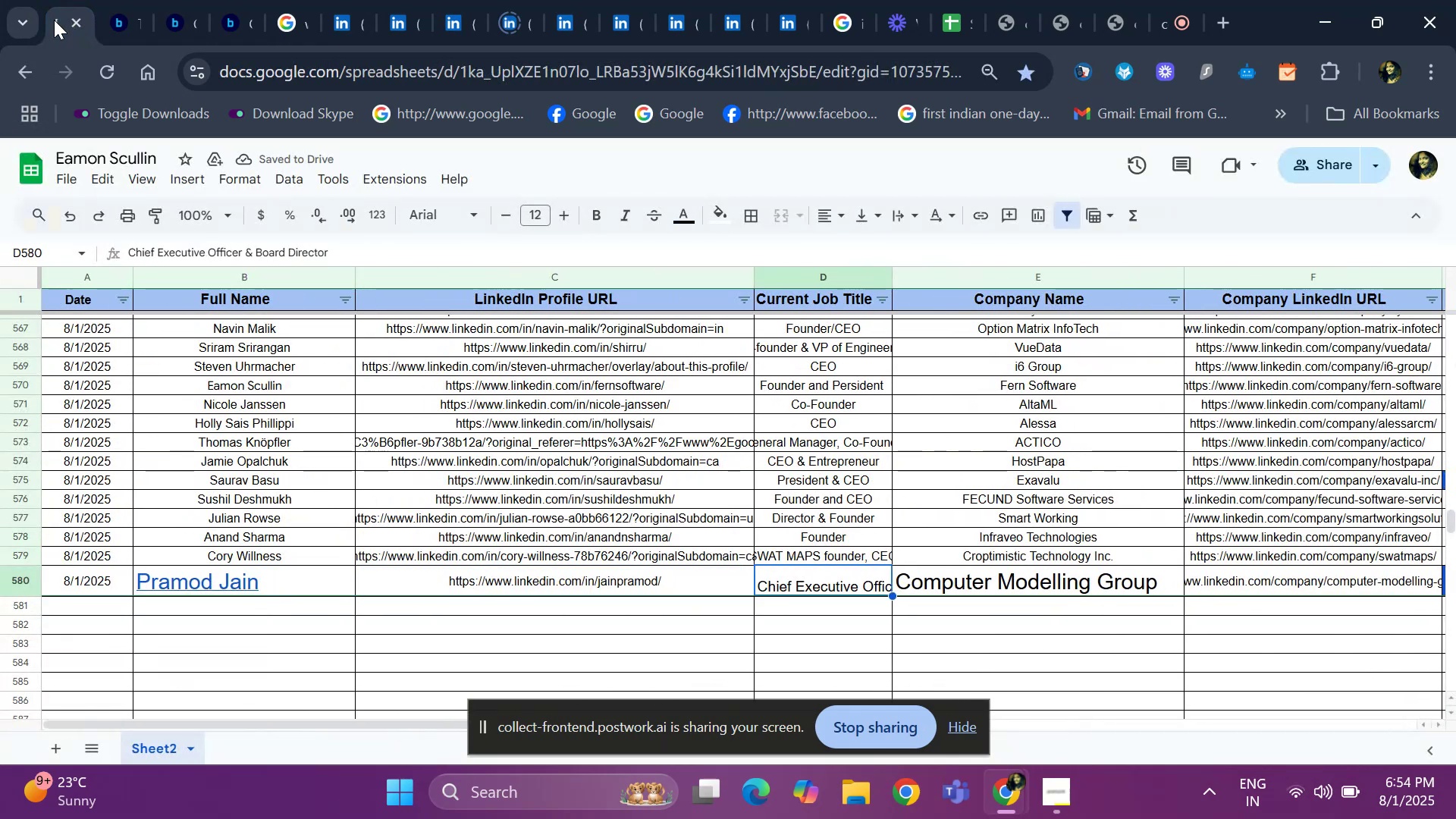 
hold_key(key=ArrowRight, duration=0.71)
 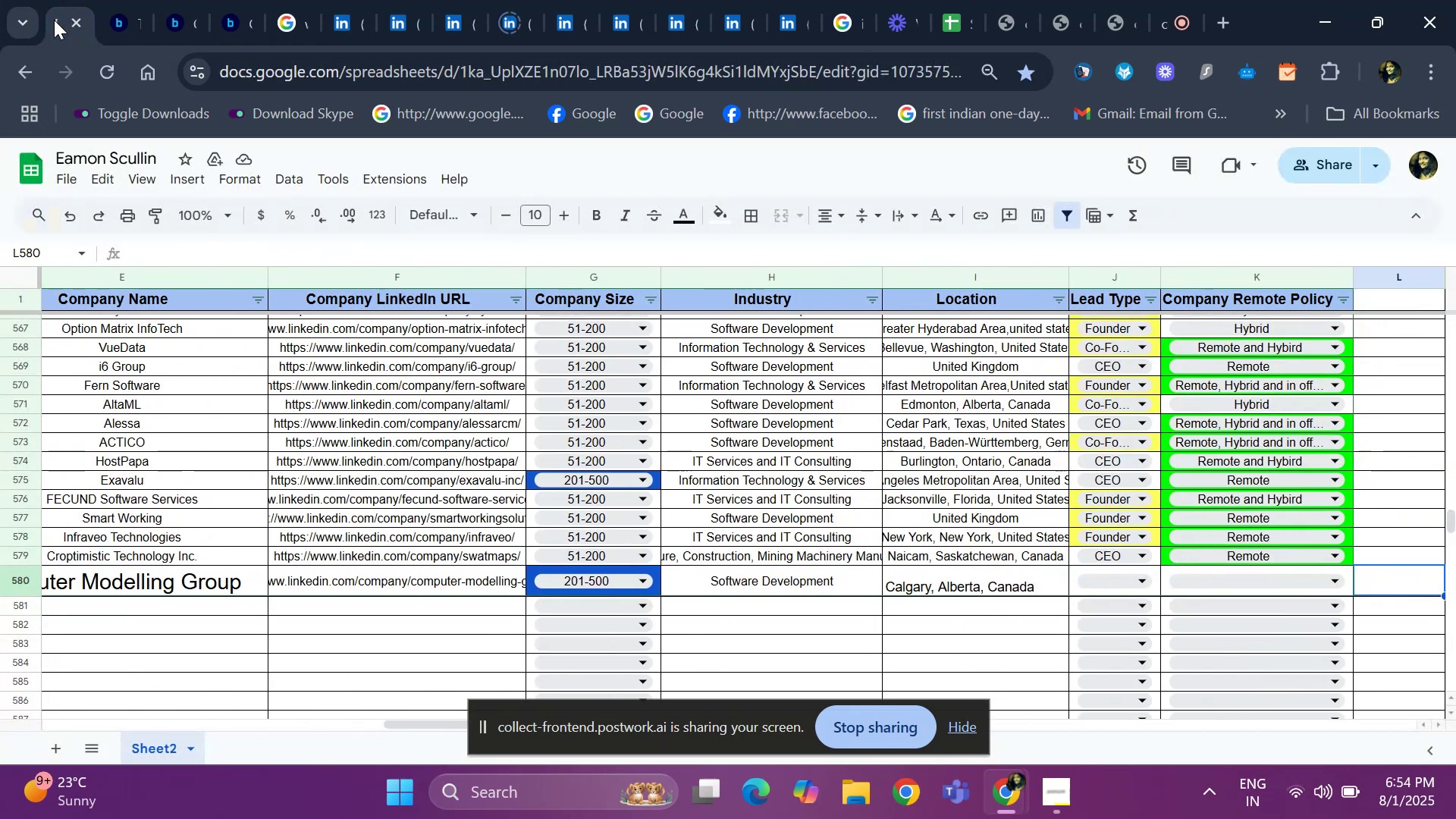 
key(ArrowLeft)
 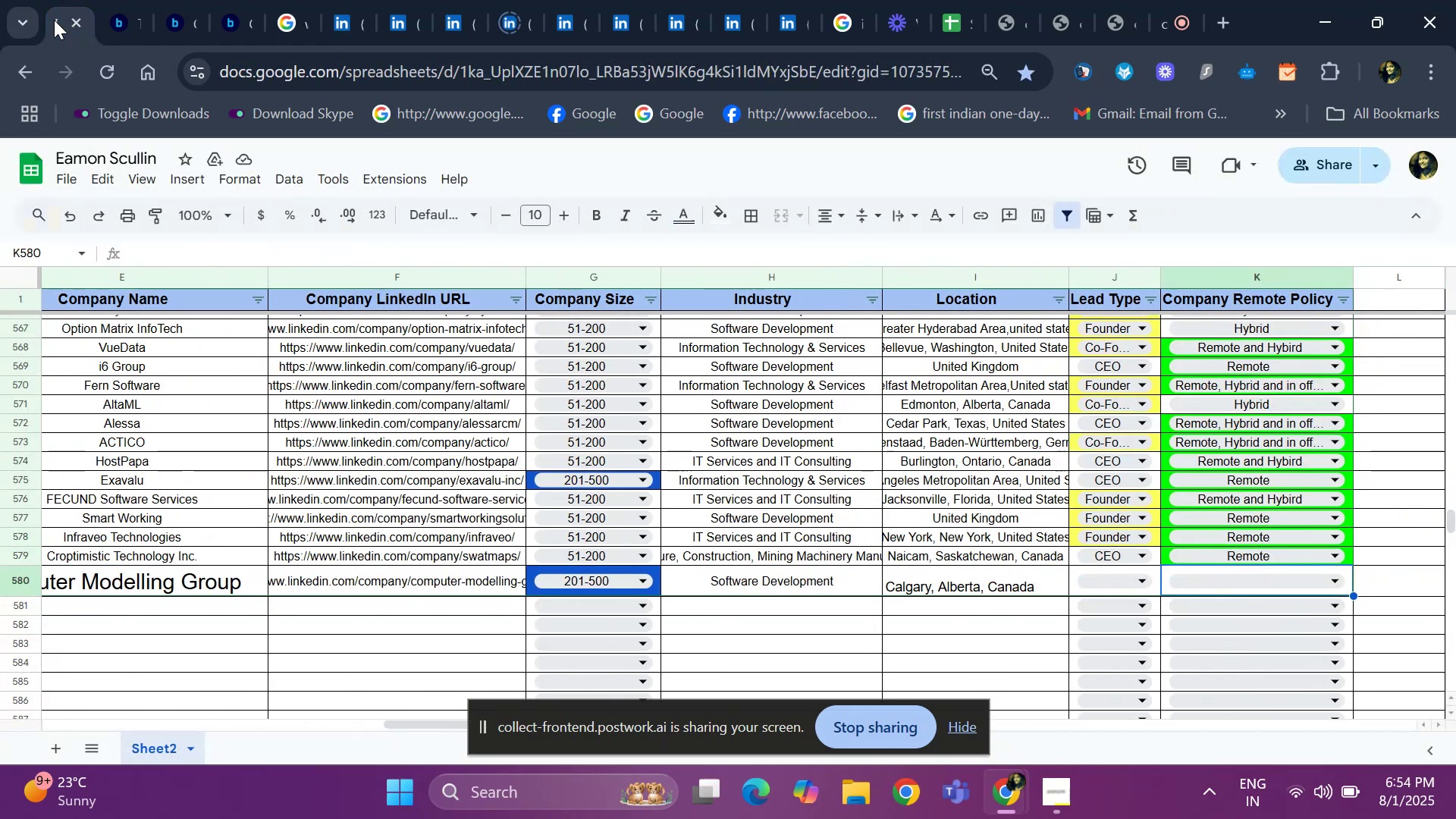 
key(ArrowLeft)
 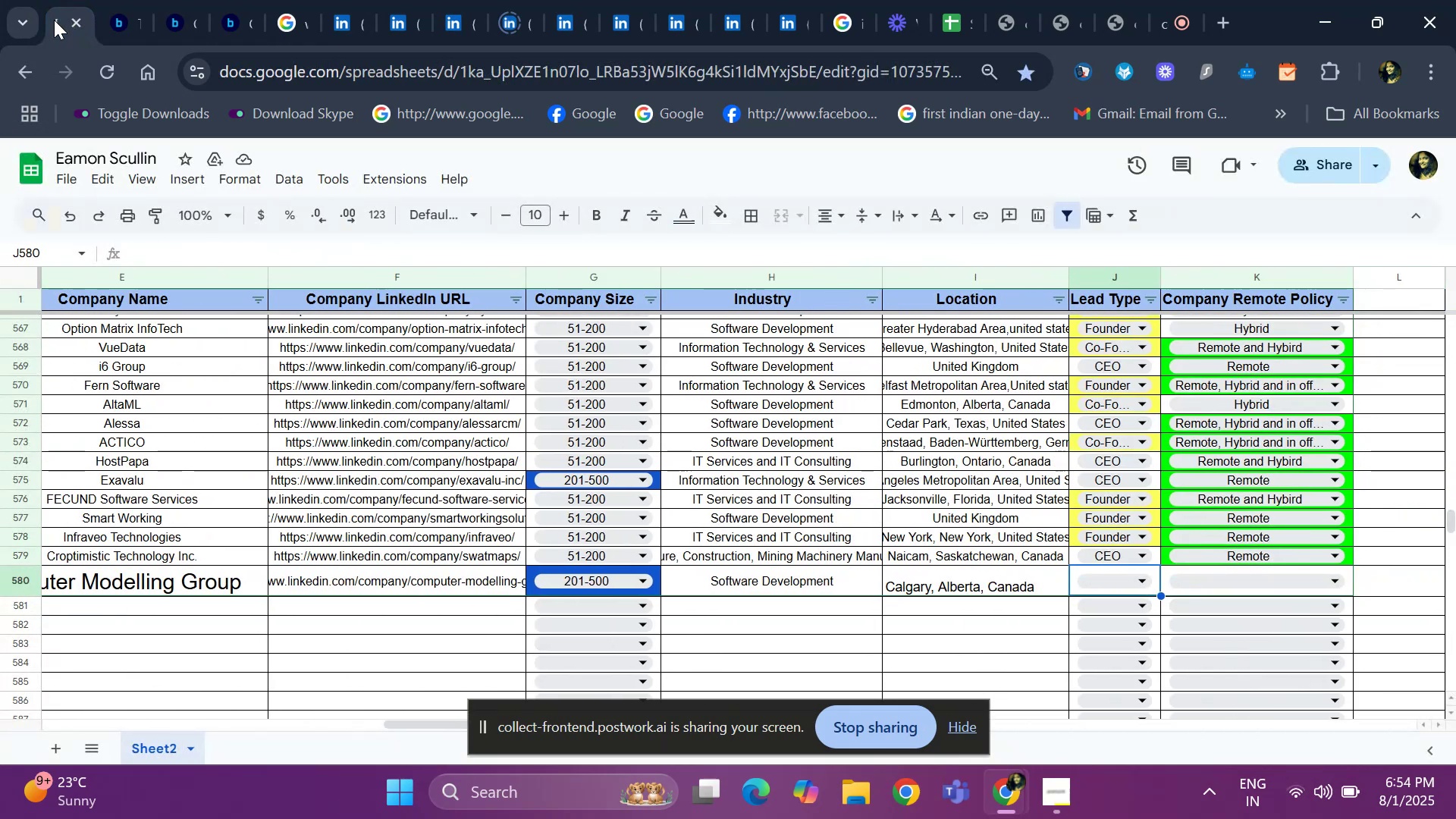 
key(Enter)
 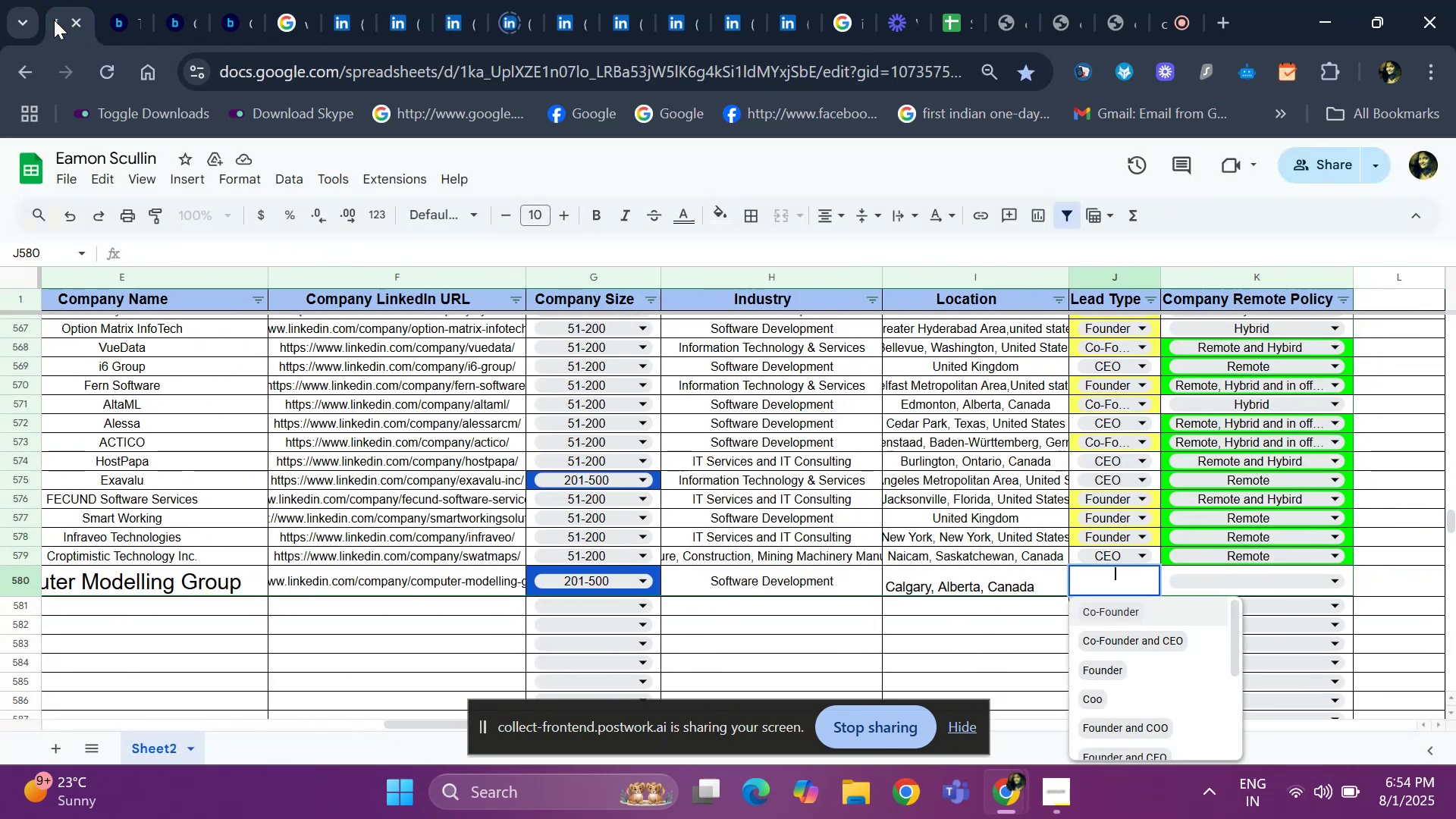 
key(ArrowDown)
 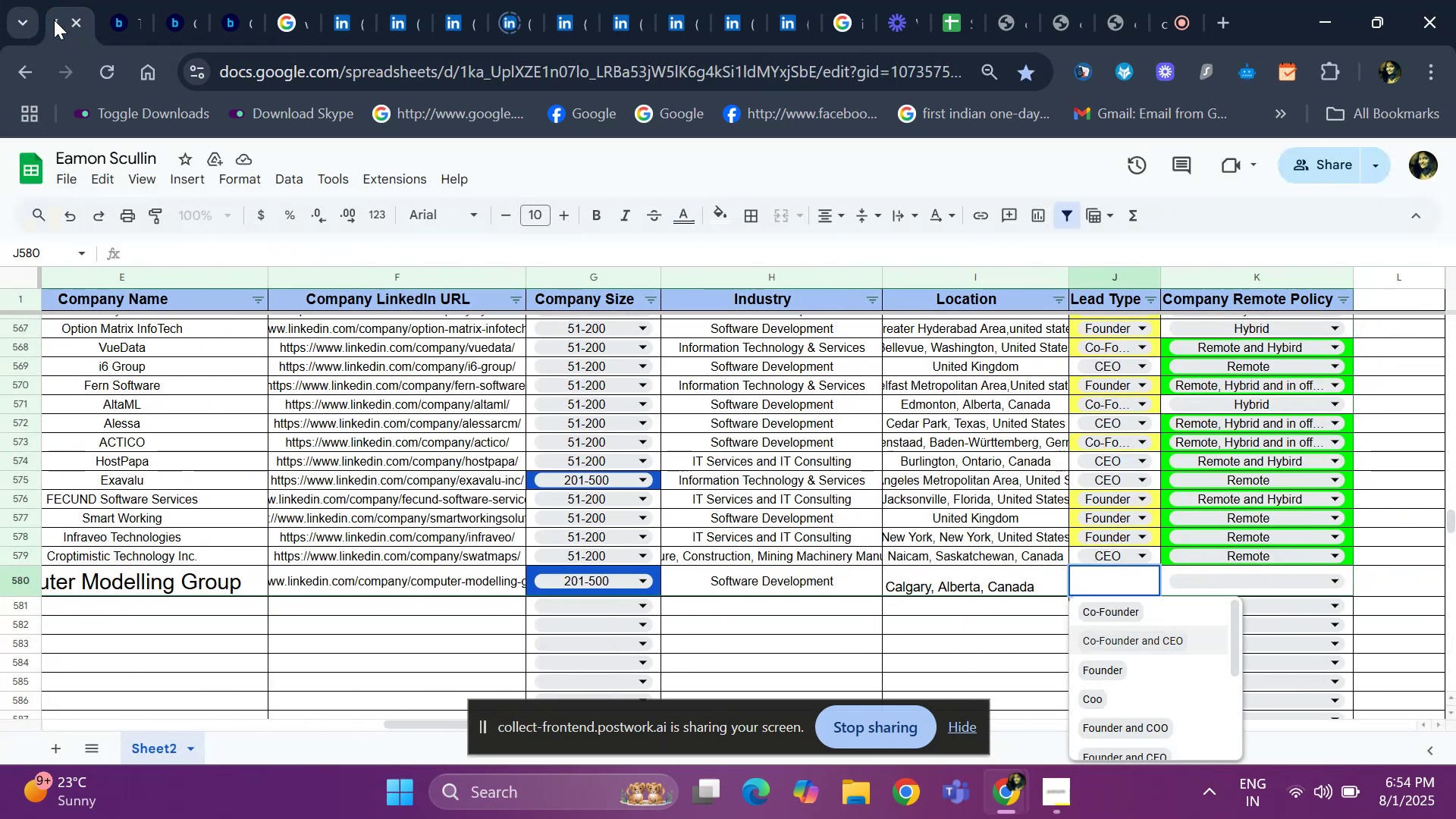 
key(ArrowDown)
 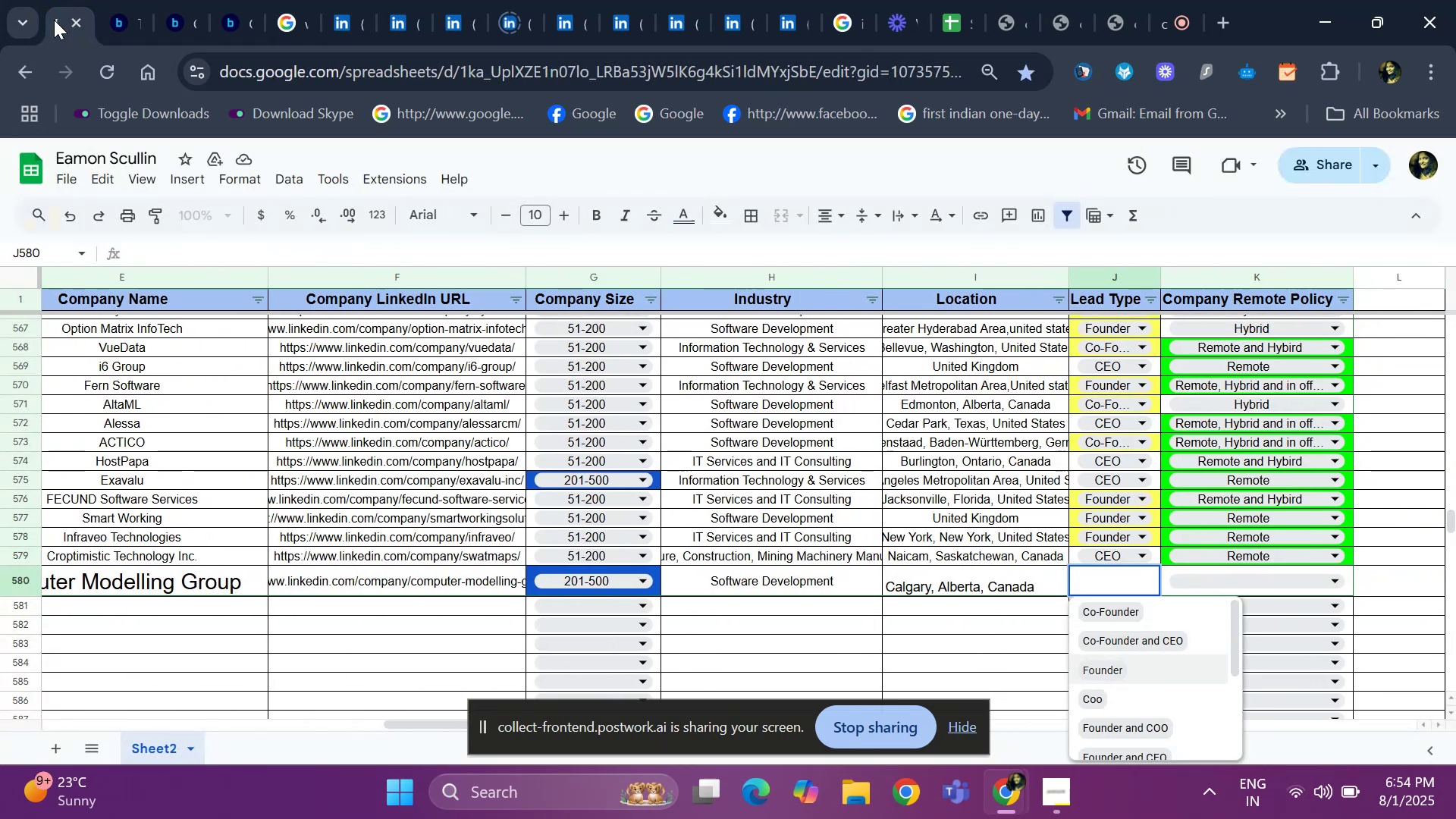 
key(ArrowDown)
 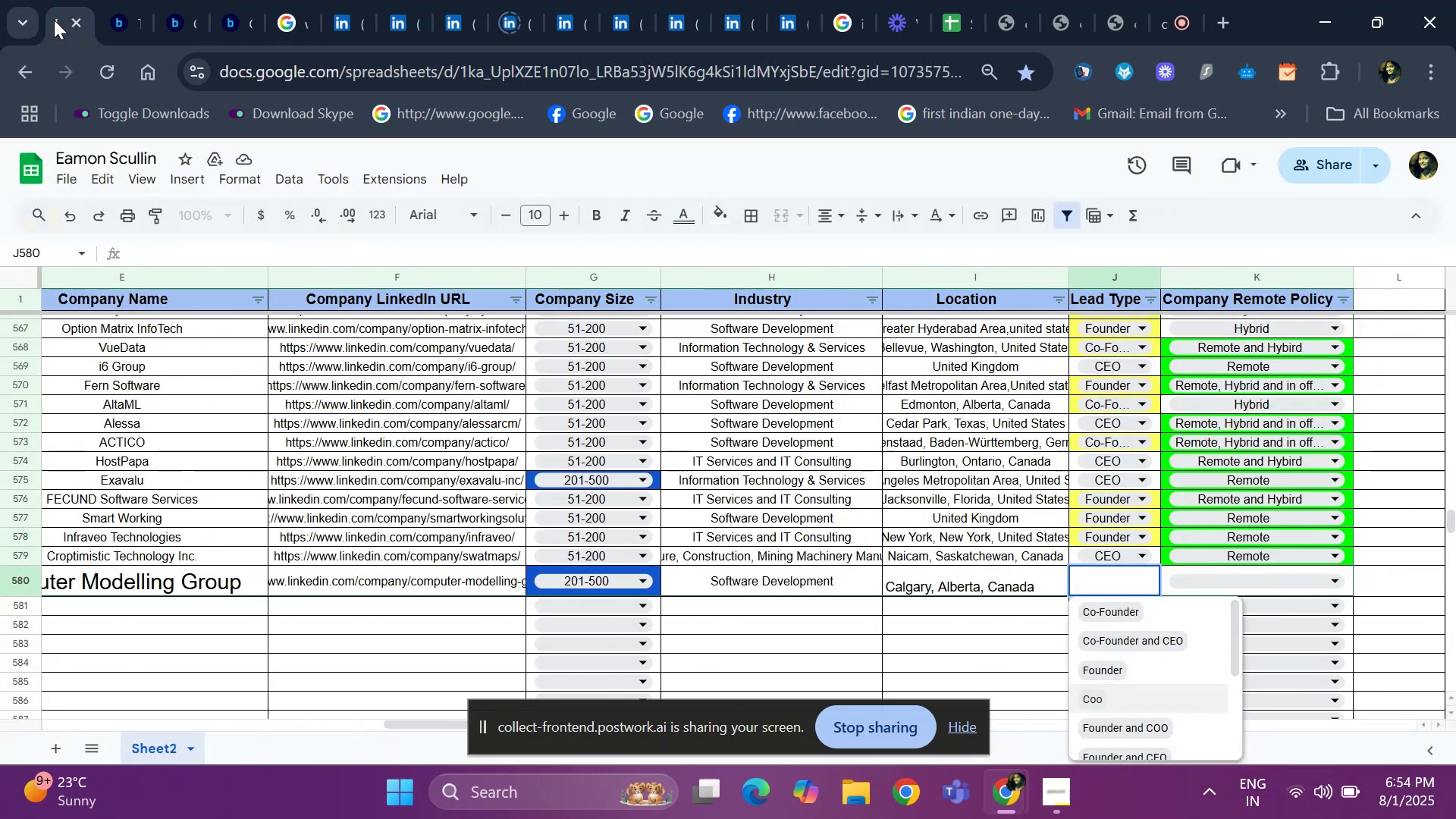 
key(ArrowDown)
 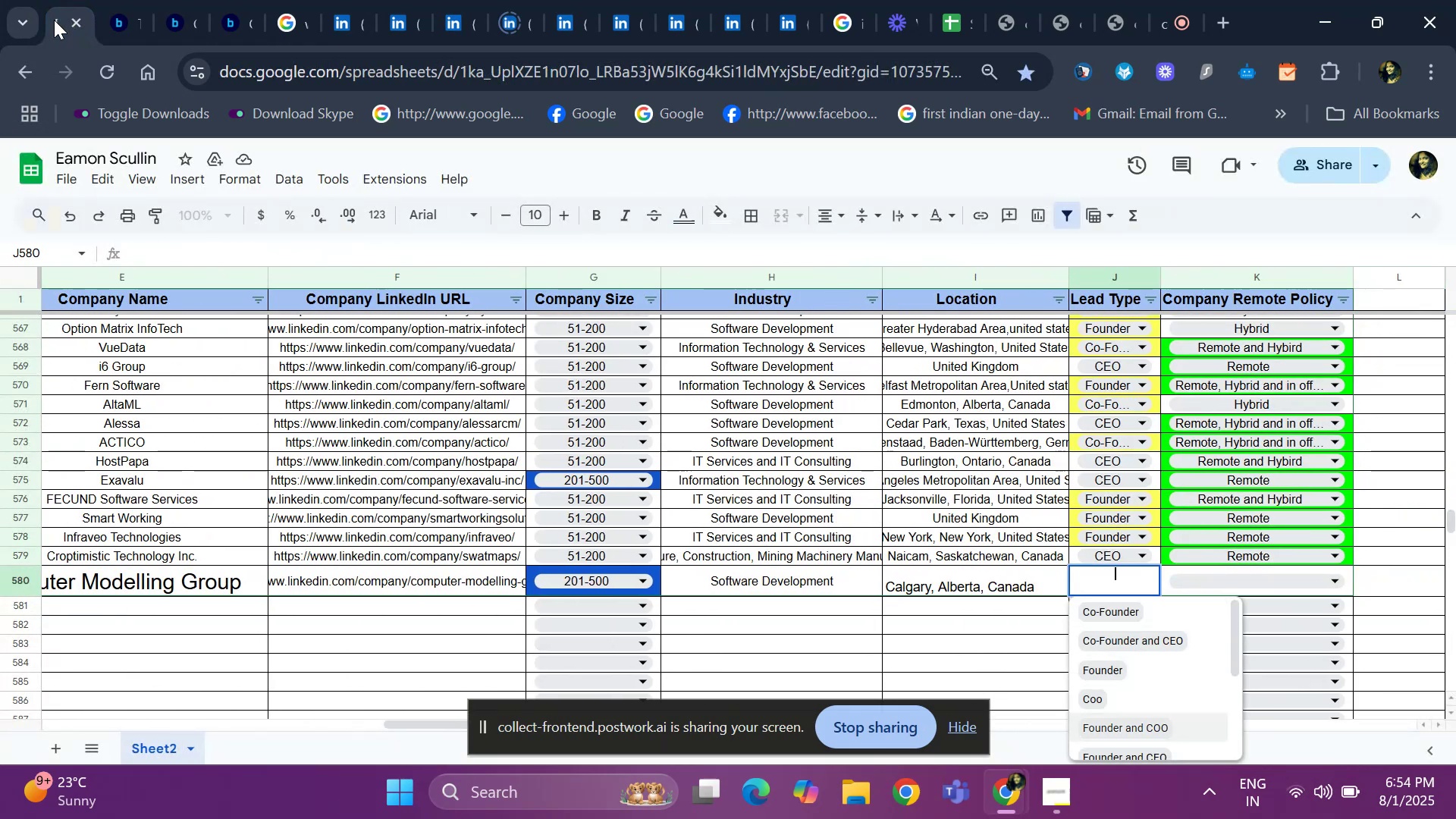 
key(ArrowDown)
 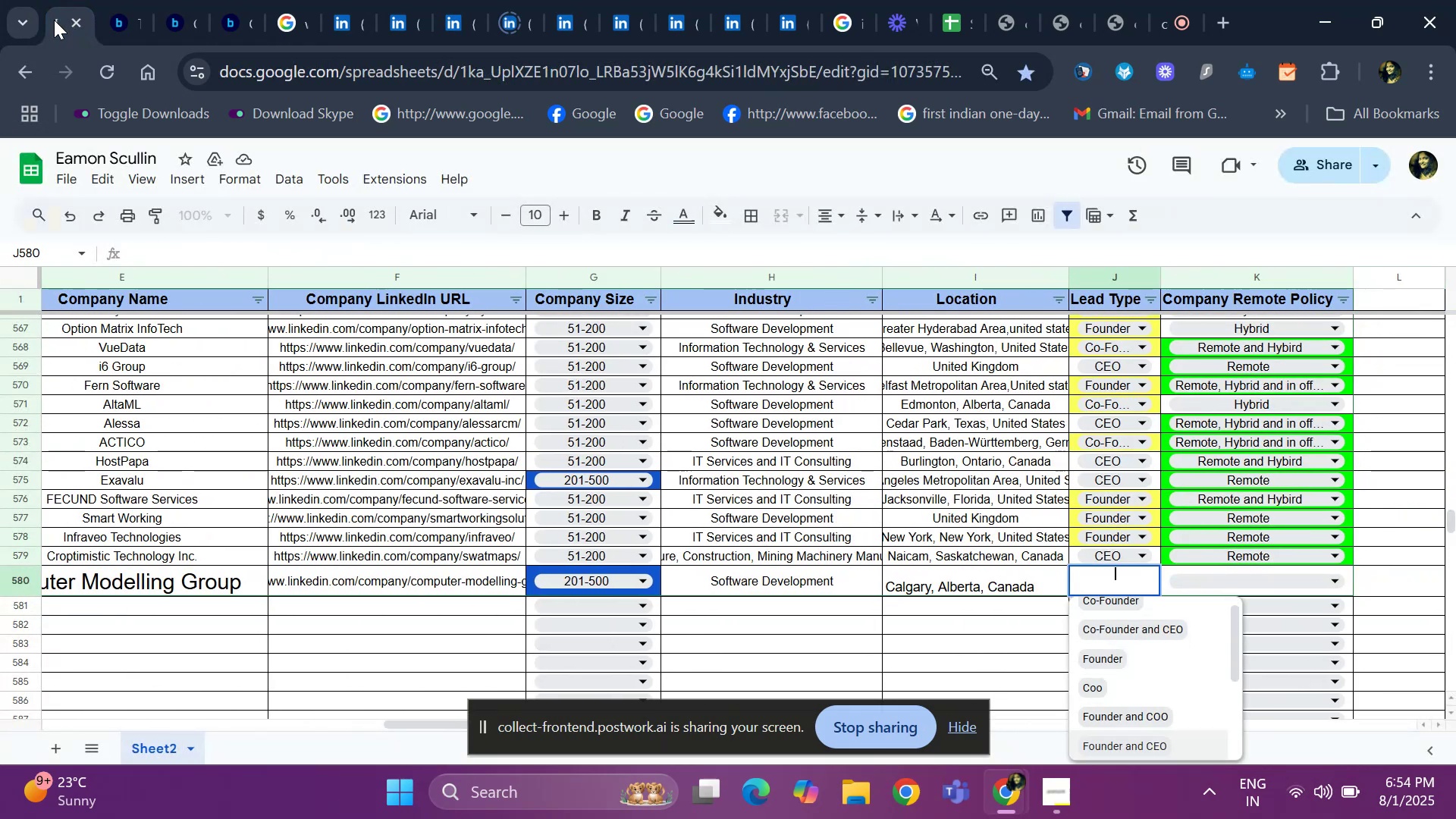 
key(ArrowDown)
 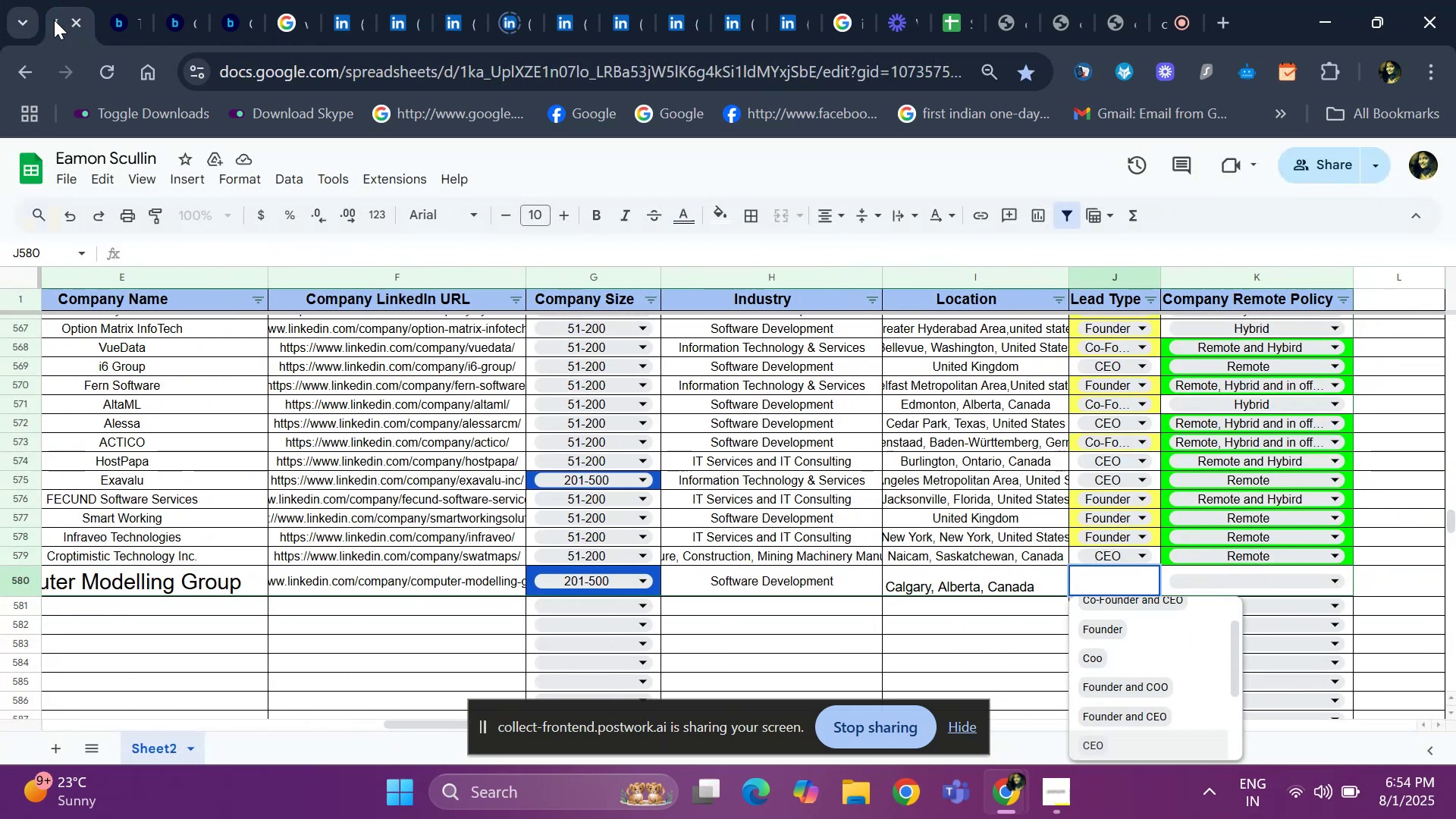 
key(Enter)
 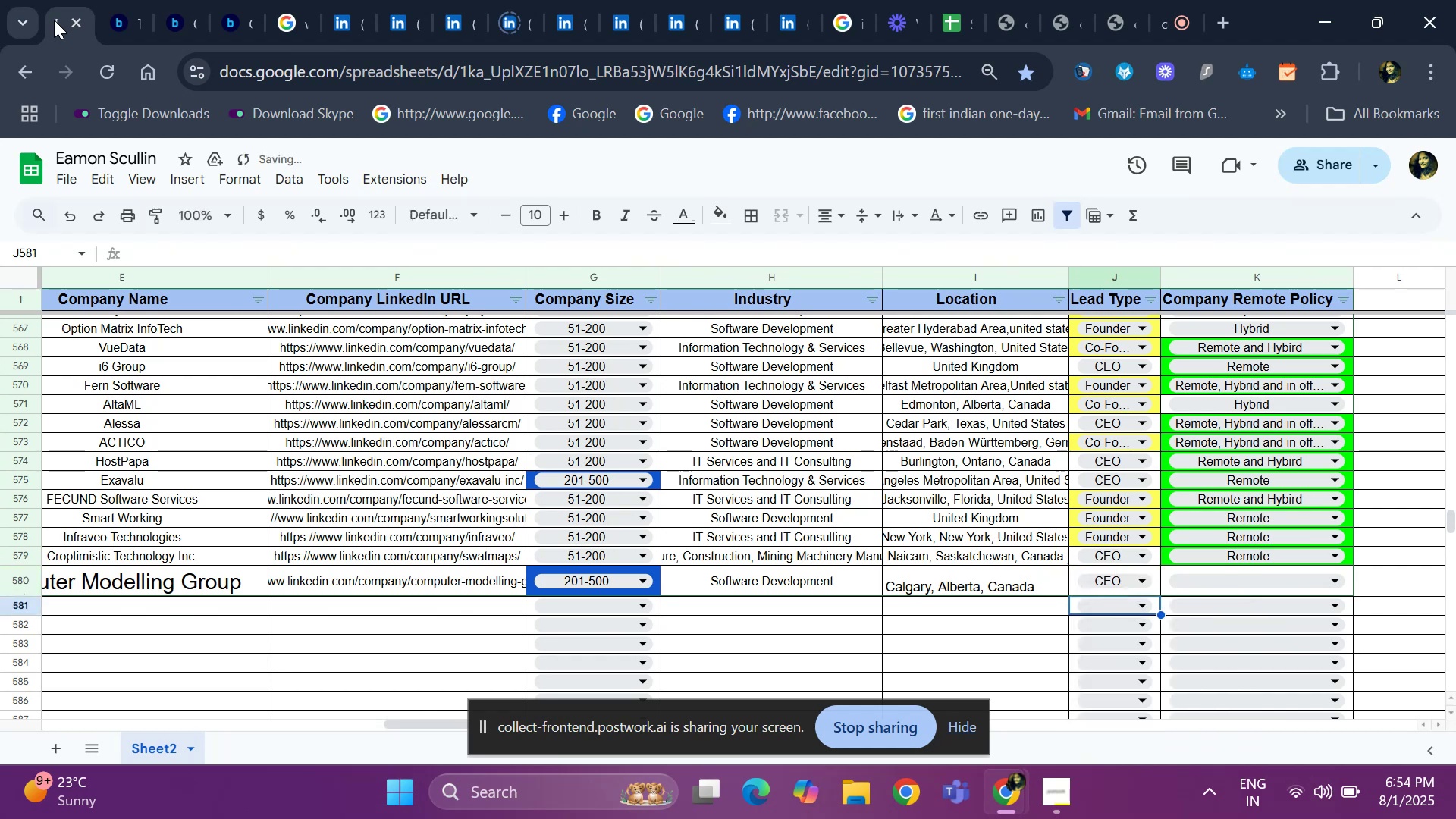 
key(ArrowUp)
 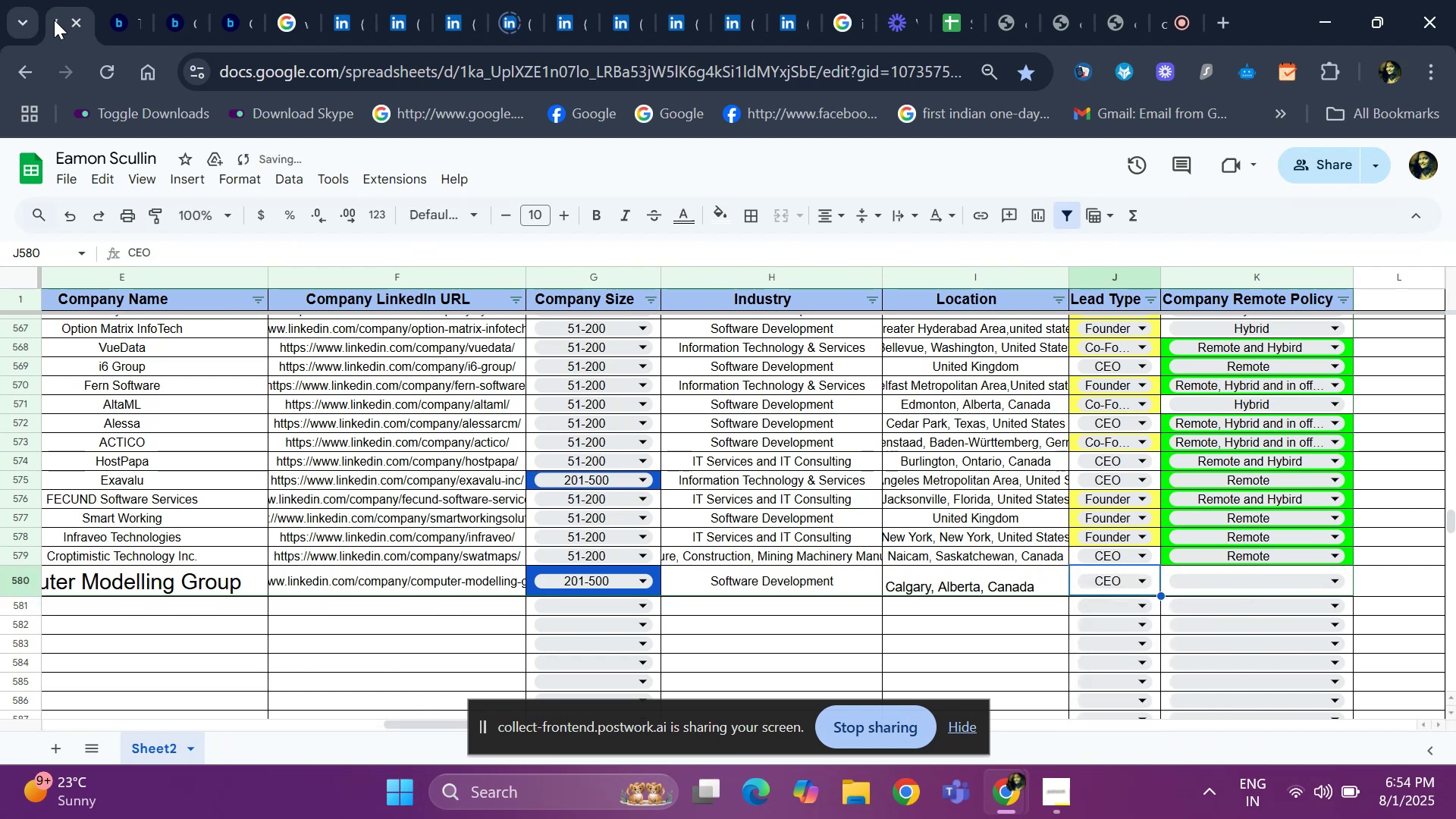 
key(ArrowUp)
 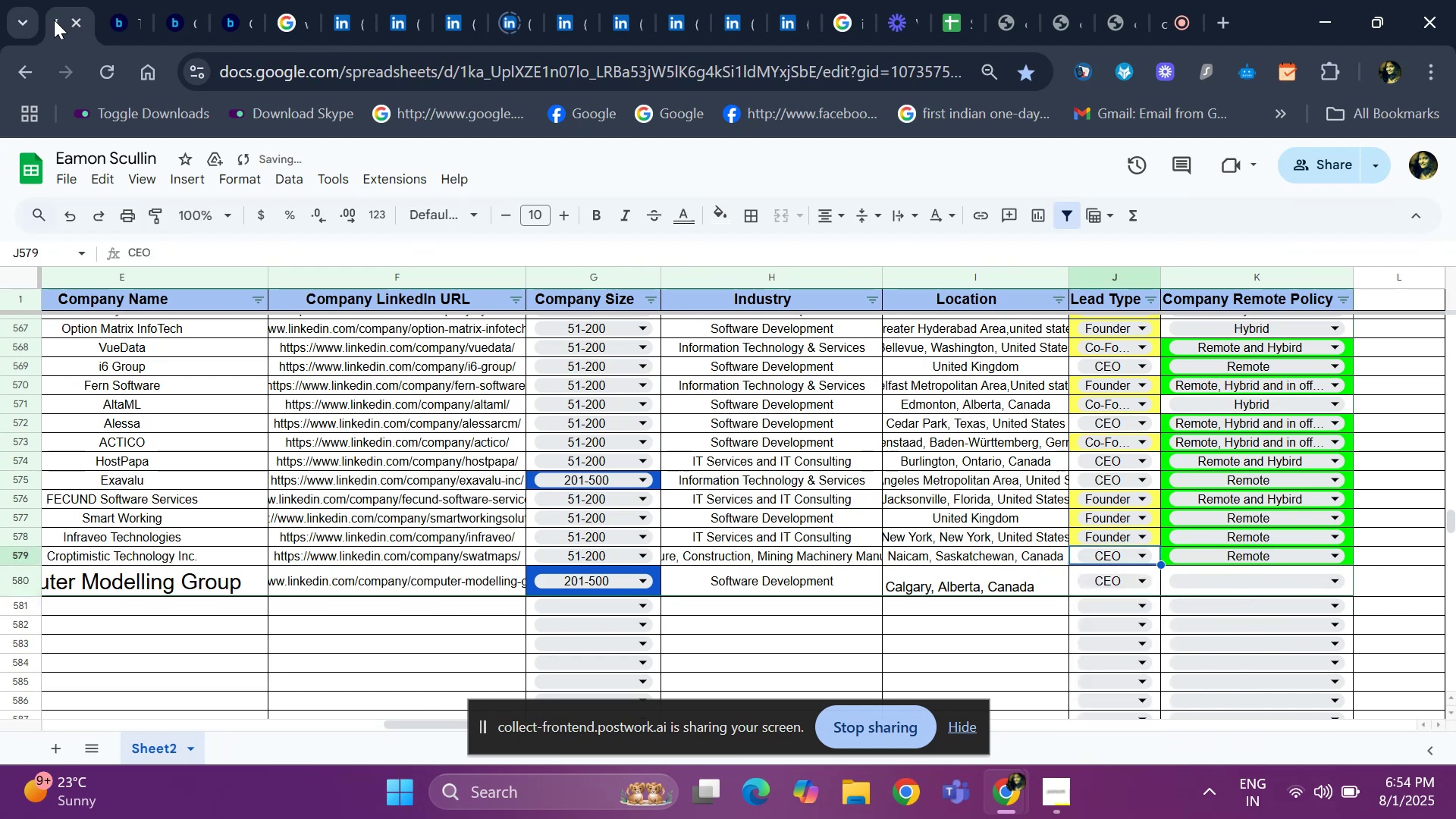 
key(ArrowDown)
 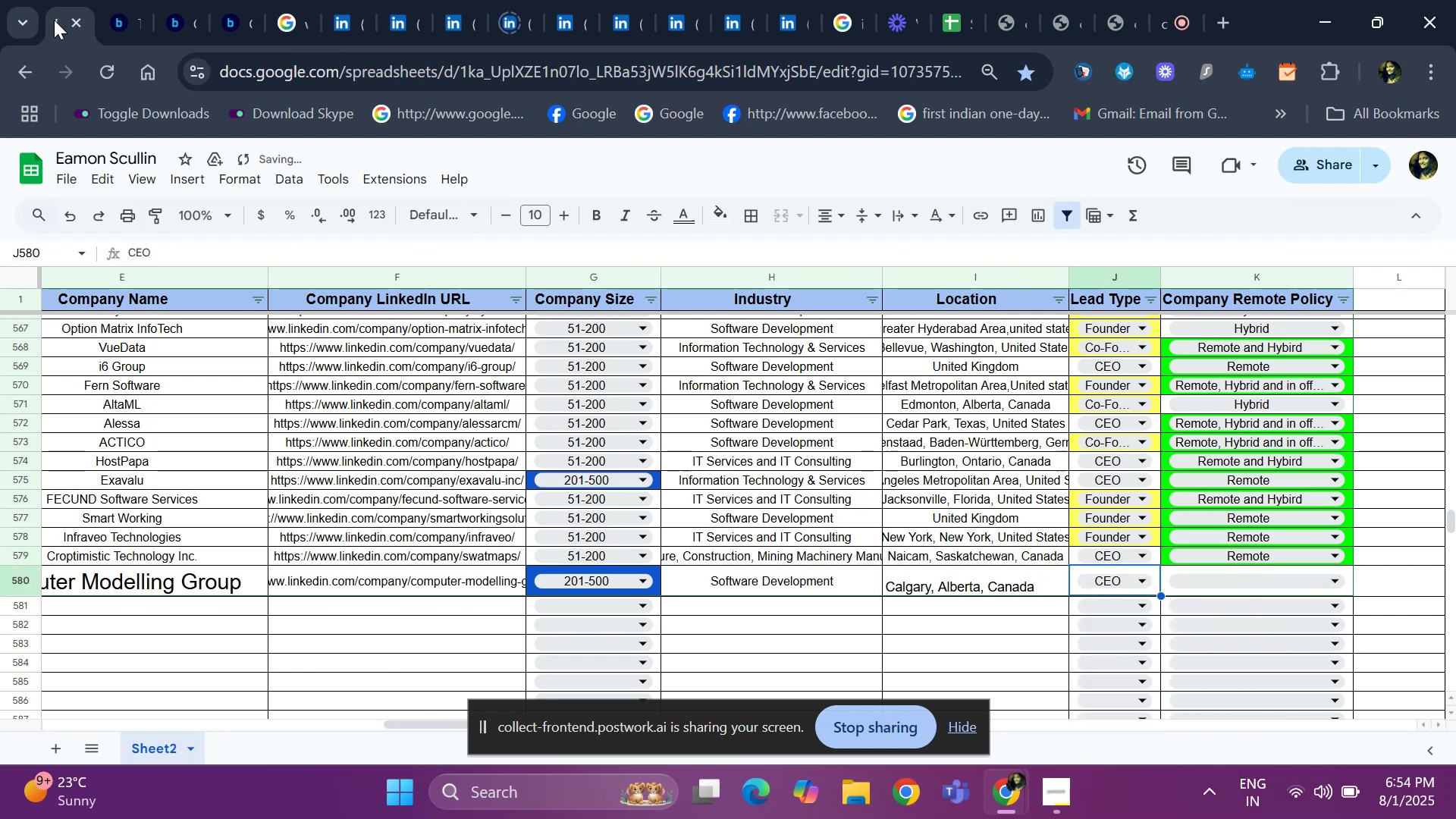 
key(ArrowLeft)
 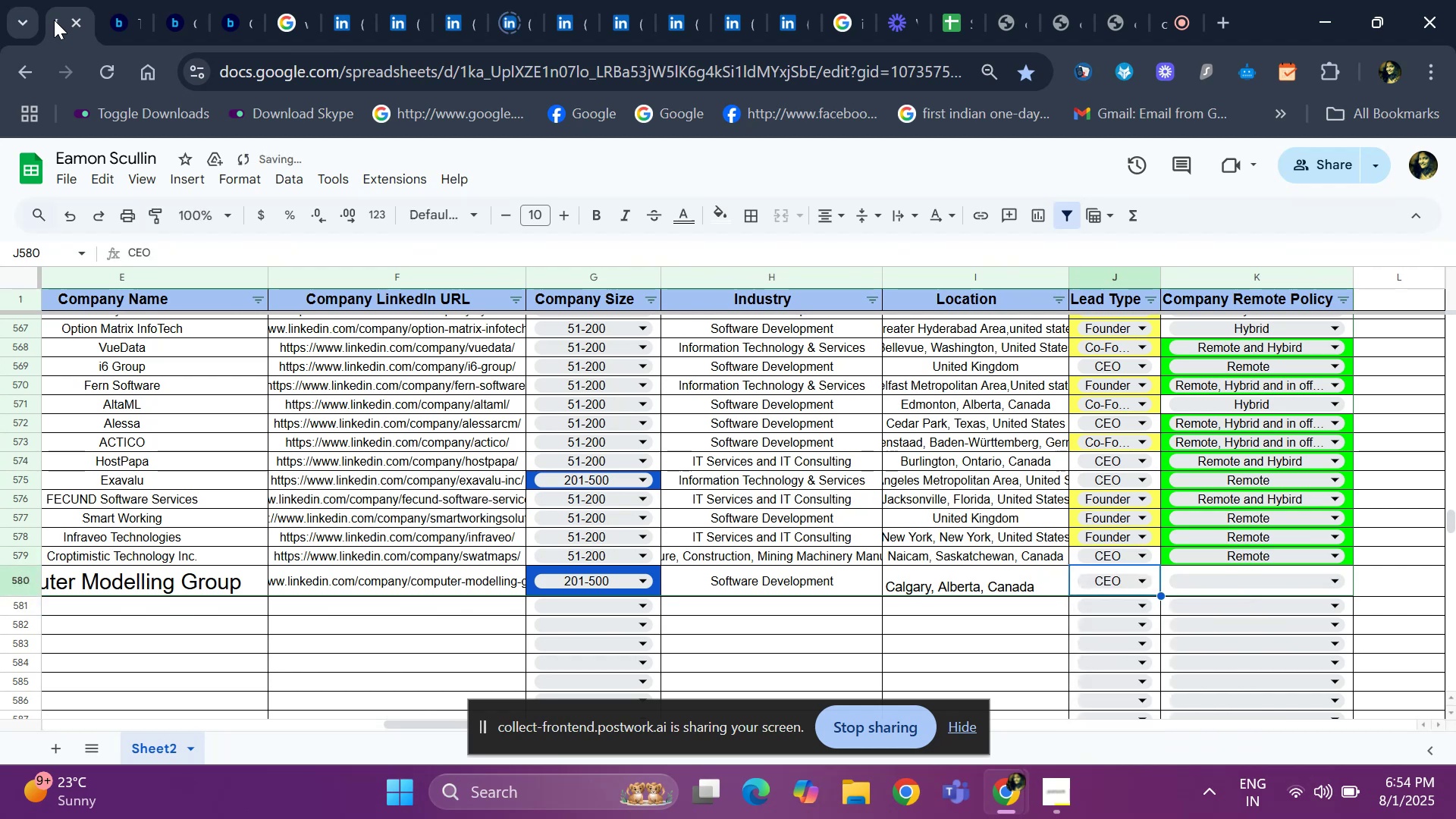 
key(ArrowLeft)
 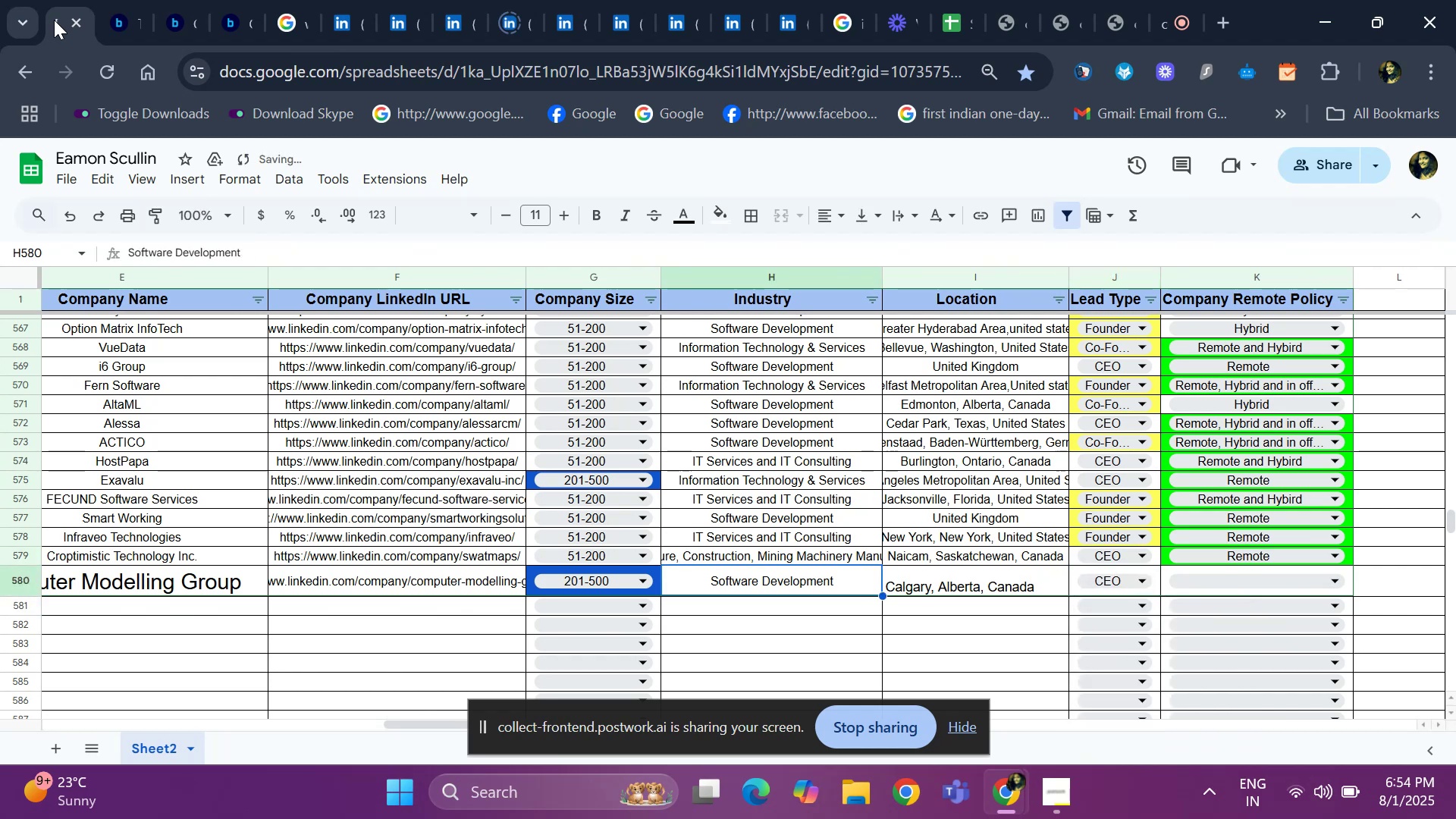 
key(ArrowLeft)
 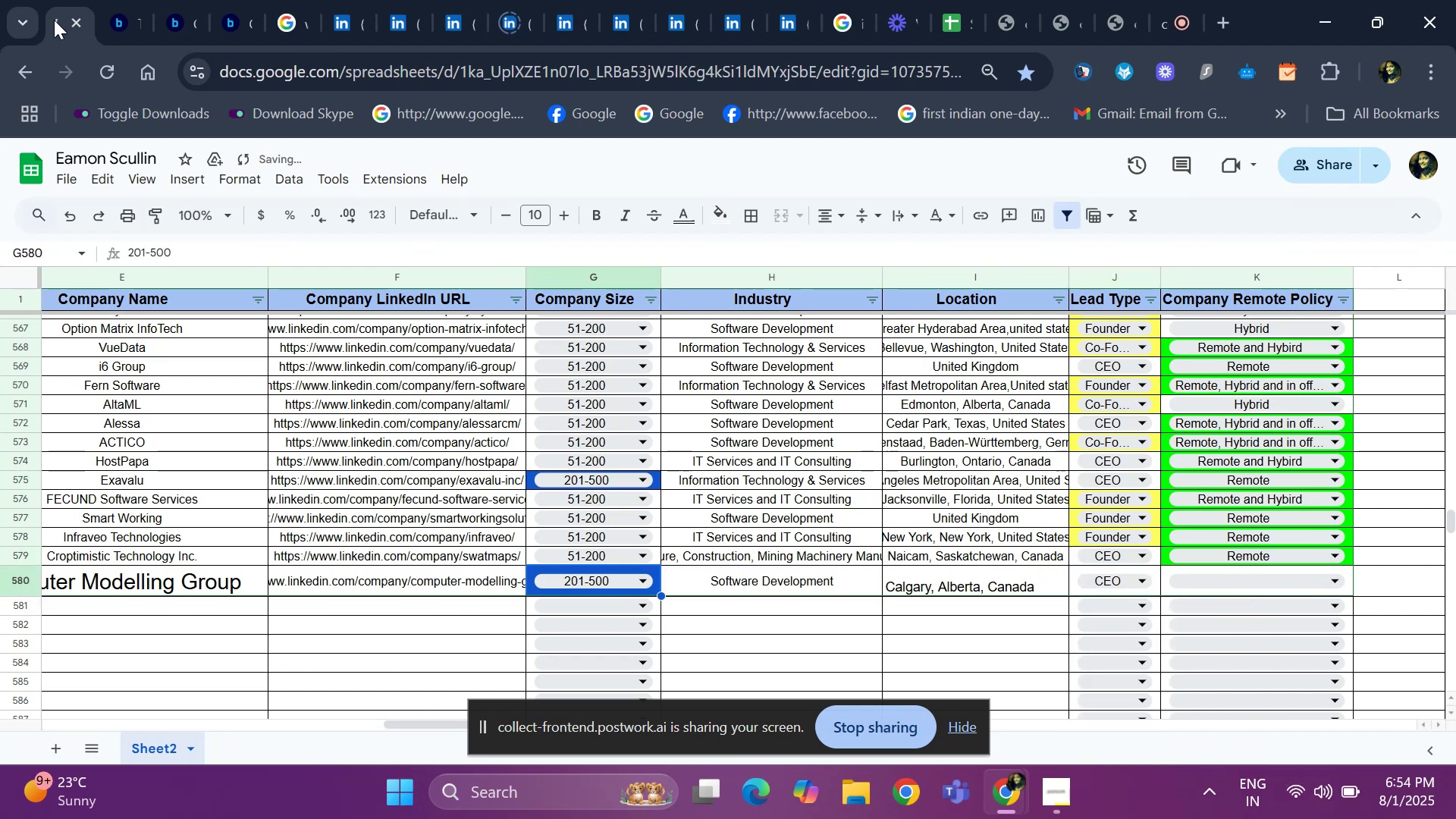 
key(ArrowLeft)
 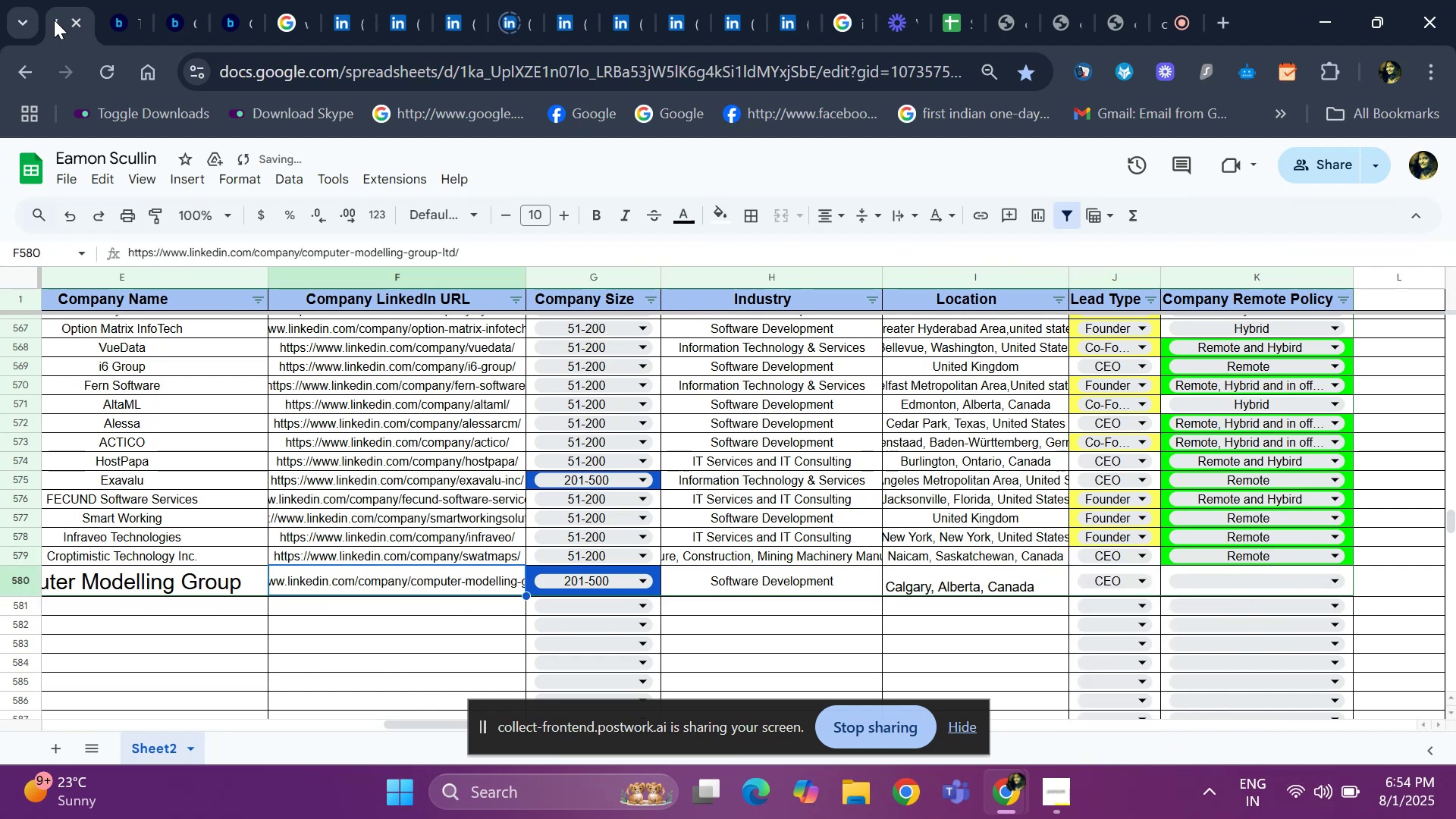 
key(ArrowLeft)
 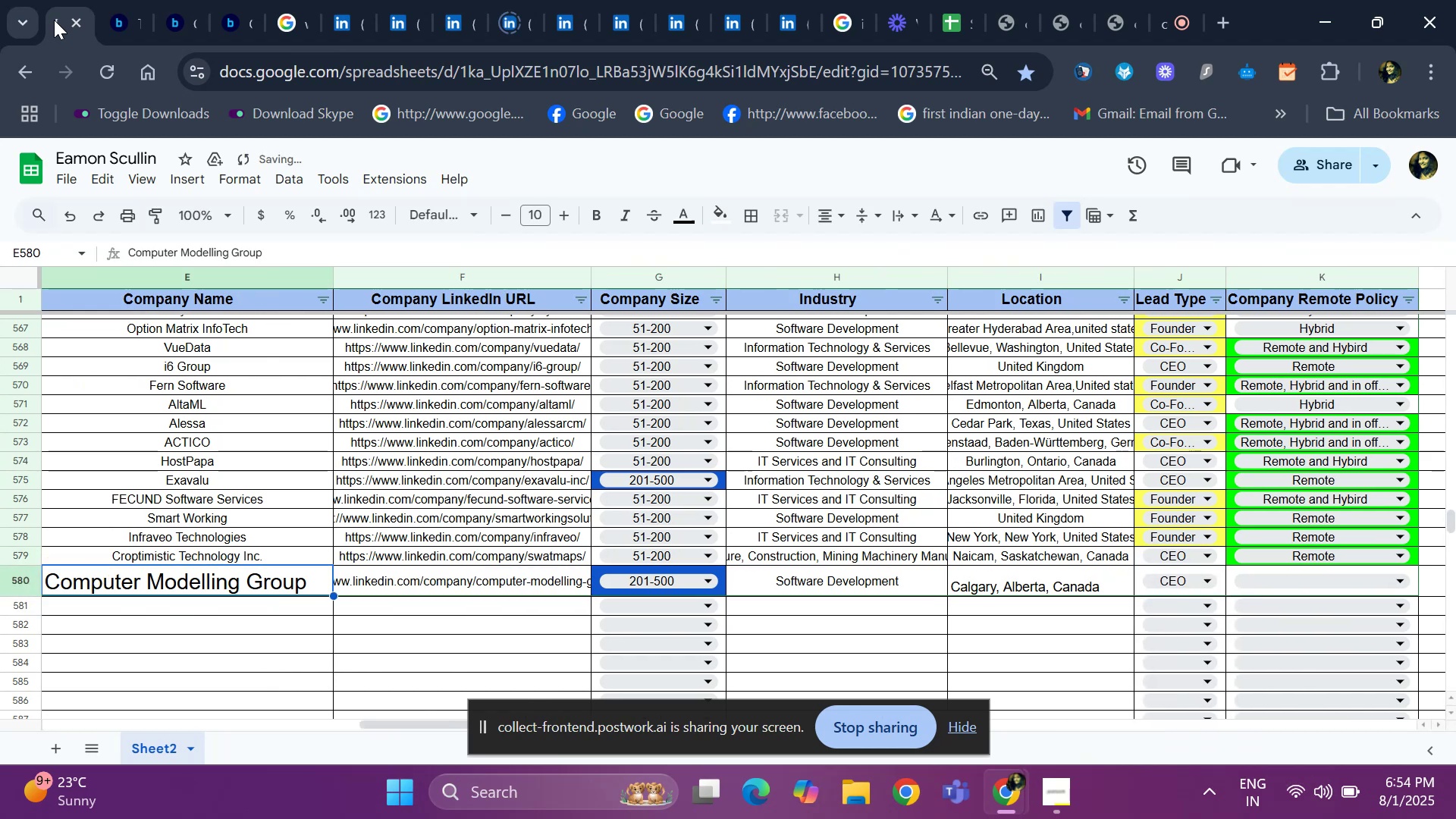 
key(ArrowLeft)
 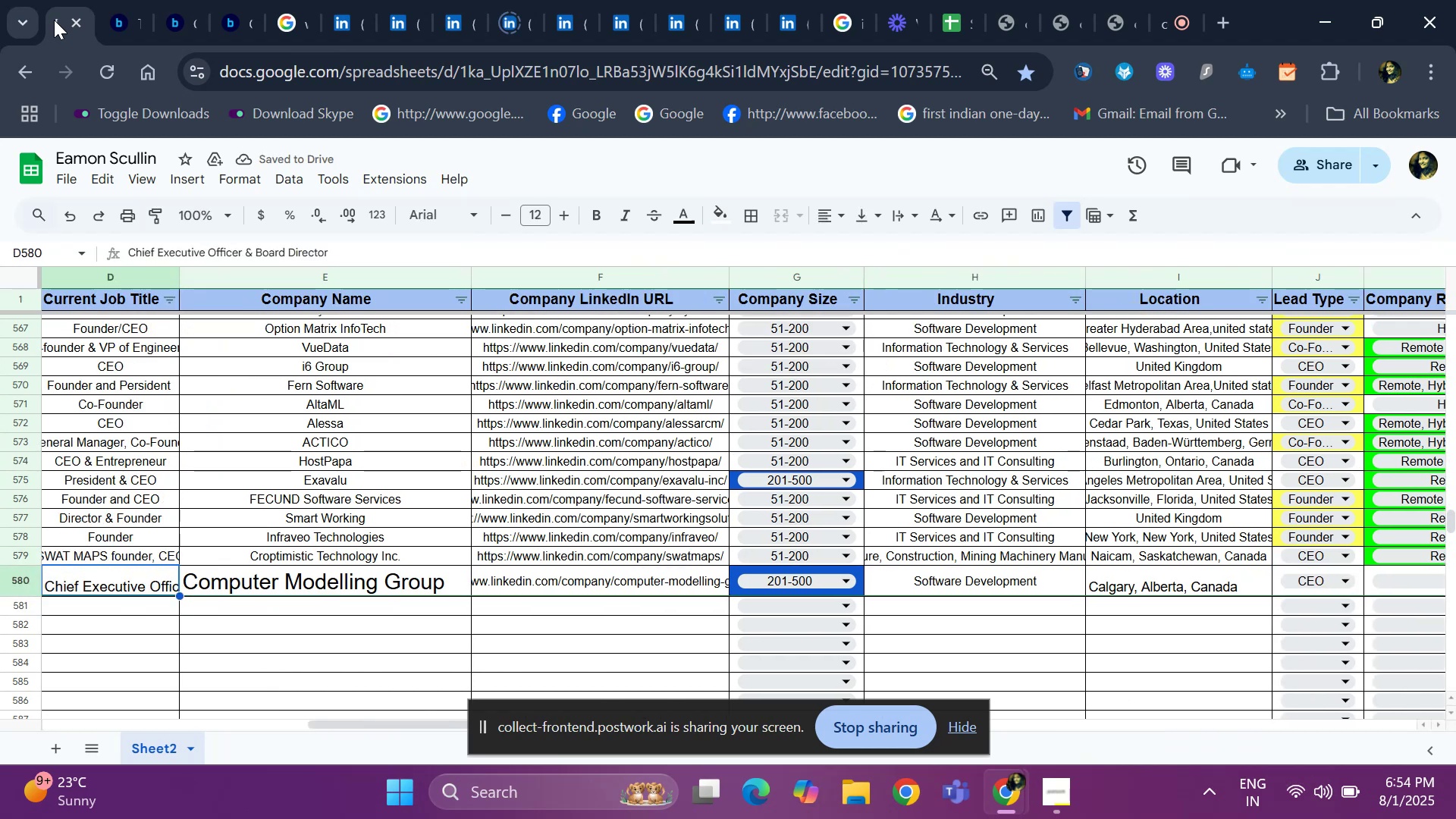 
key(ArrowRight)
 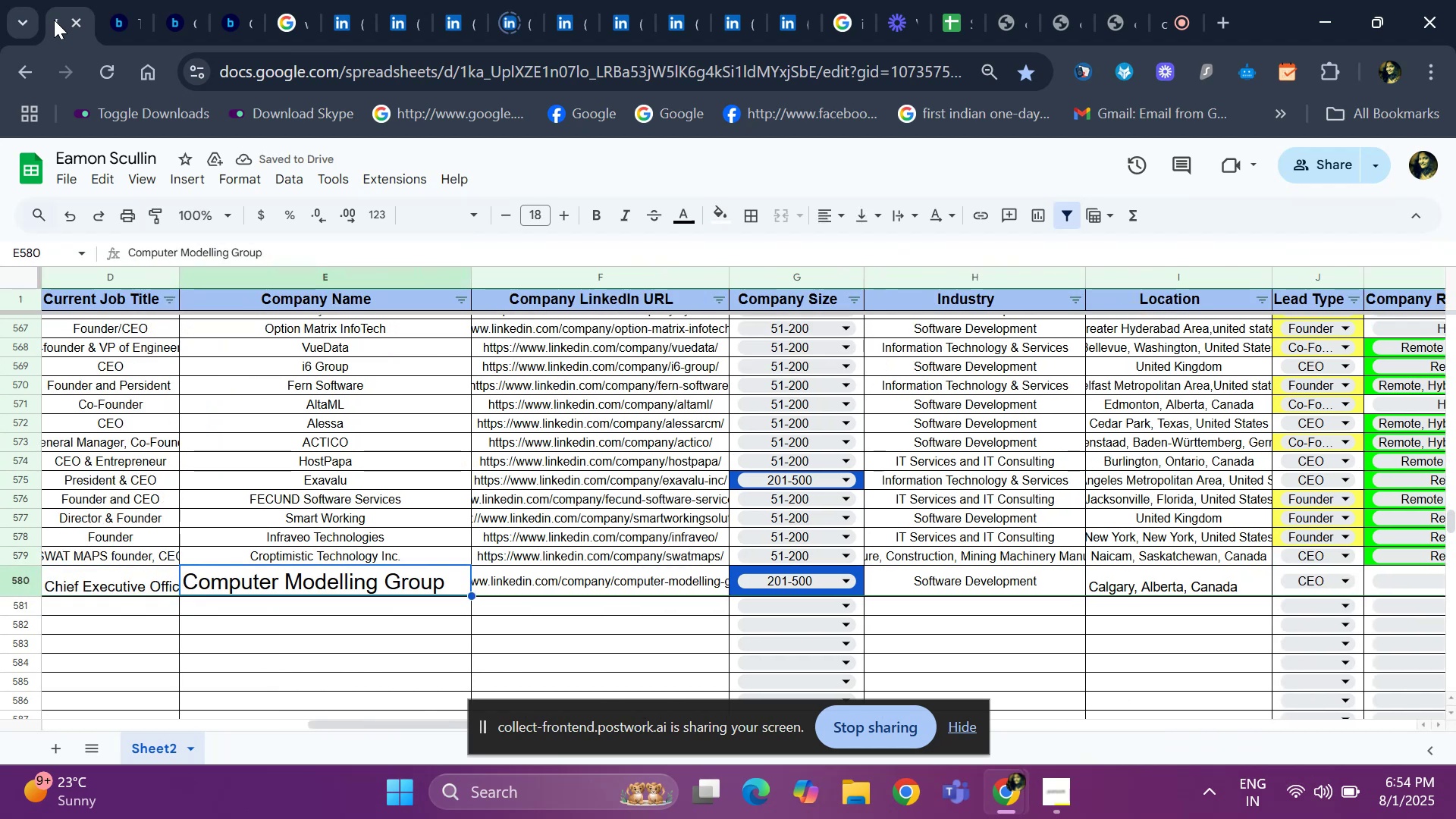 
key(Control+C)
 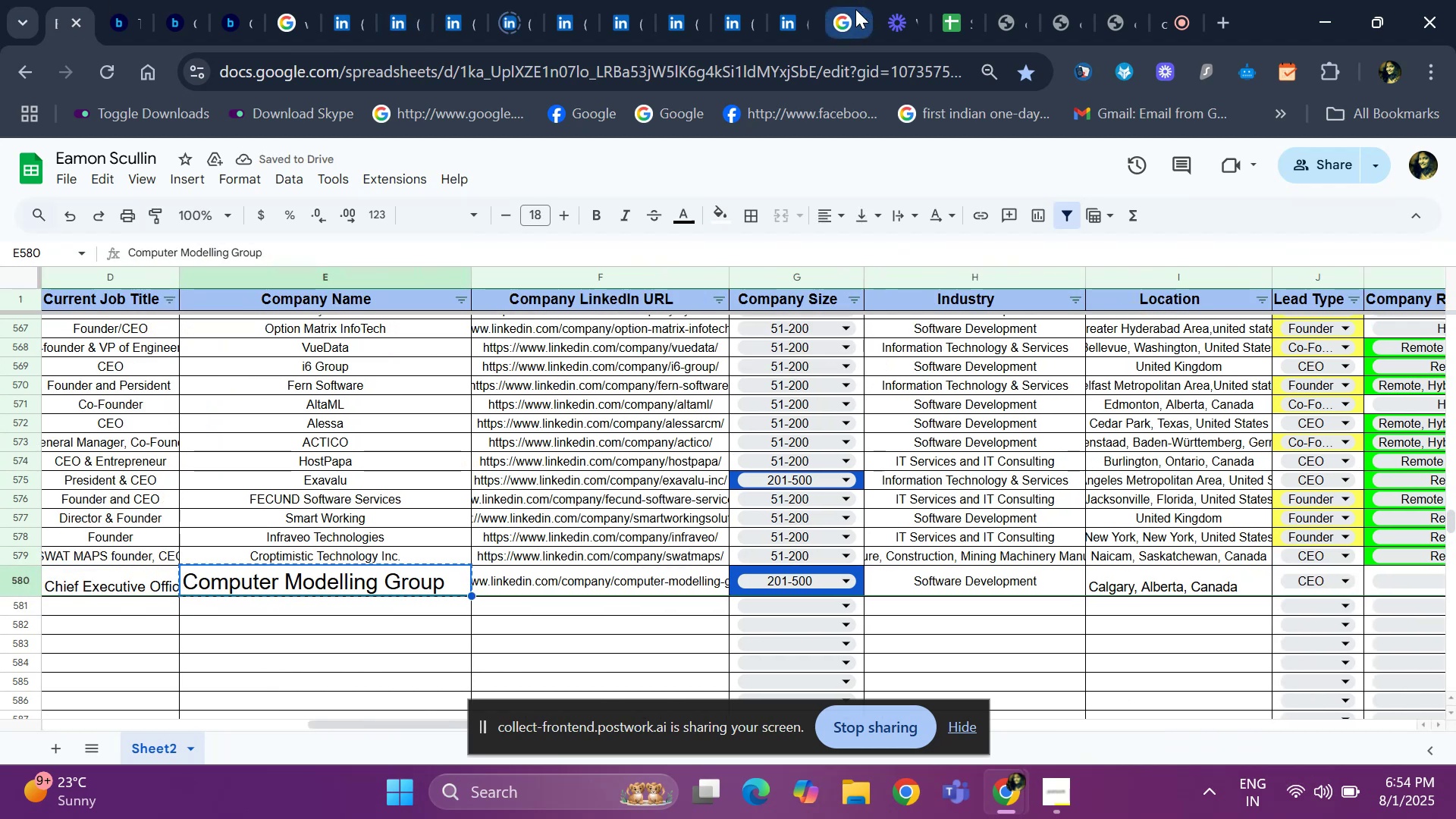 
left_click([843, 8])
 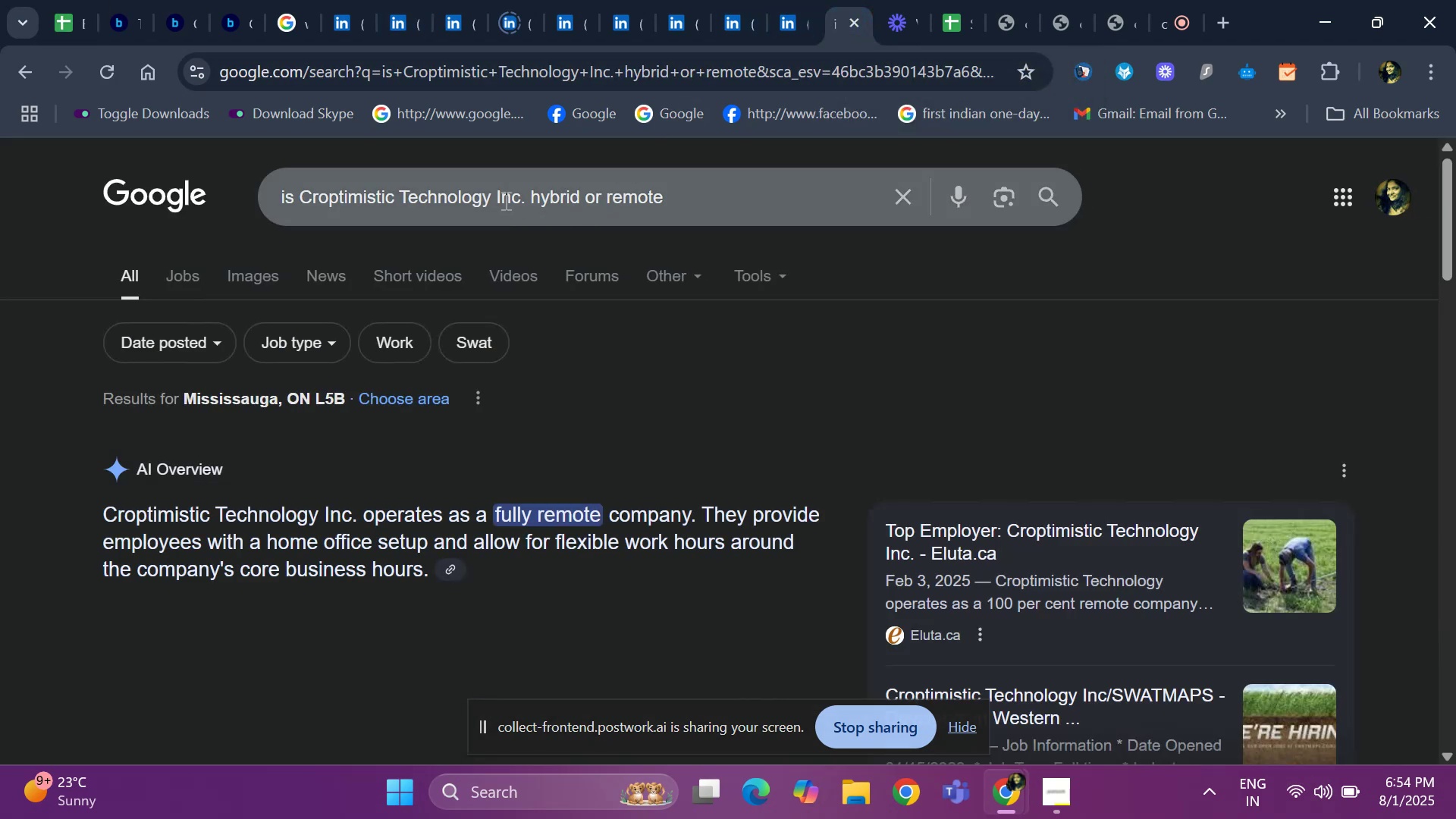 
left_click([513, 192])
 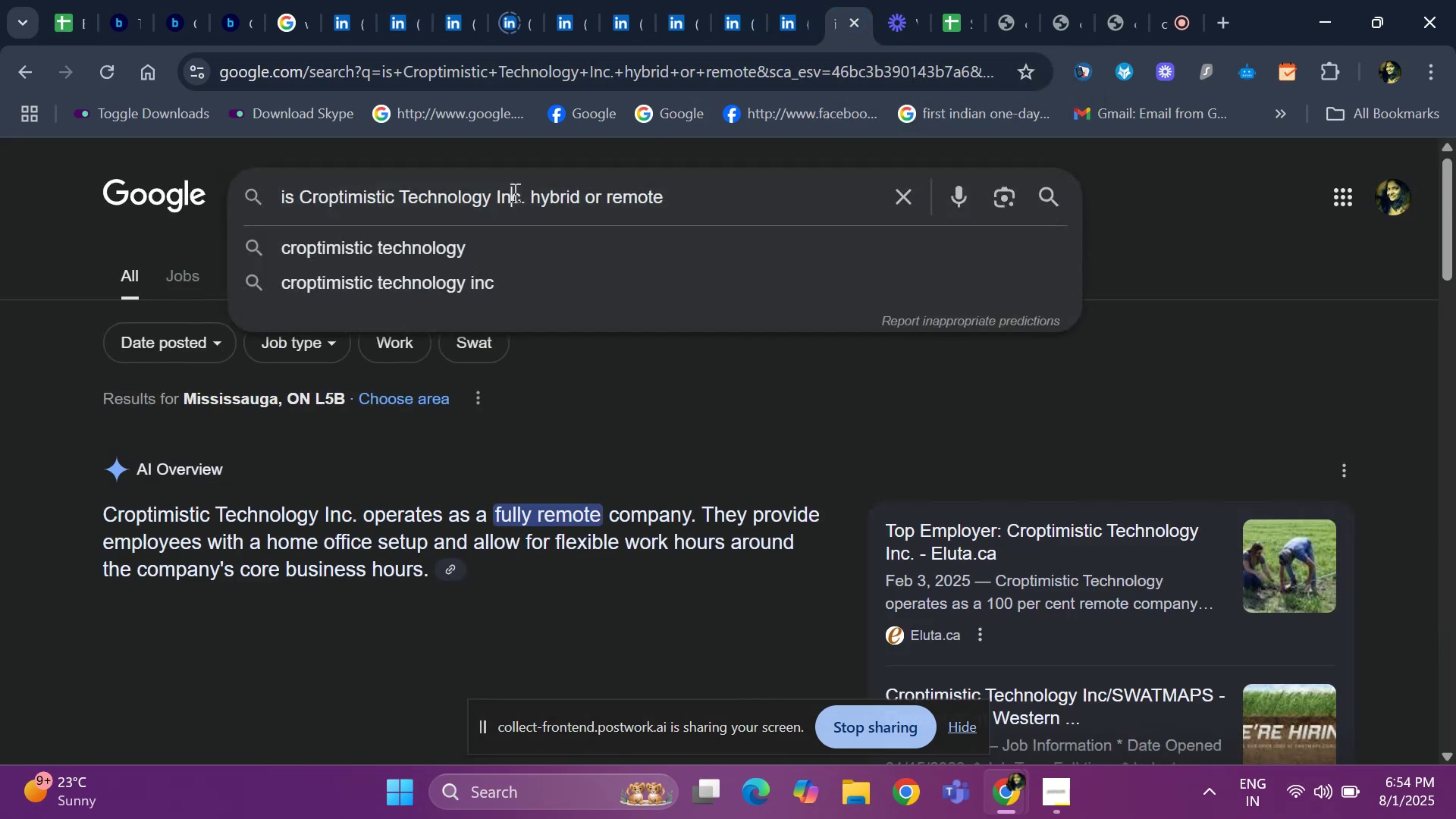 
key(ArrowRight)
 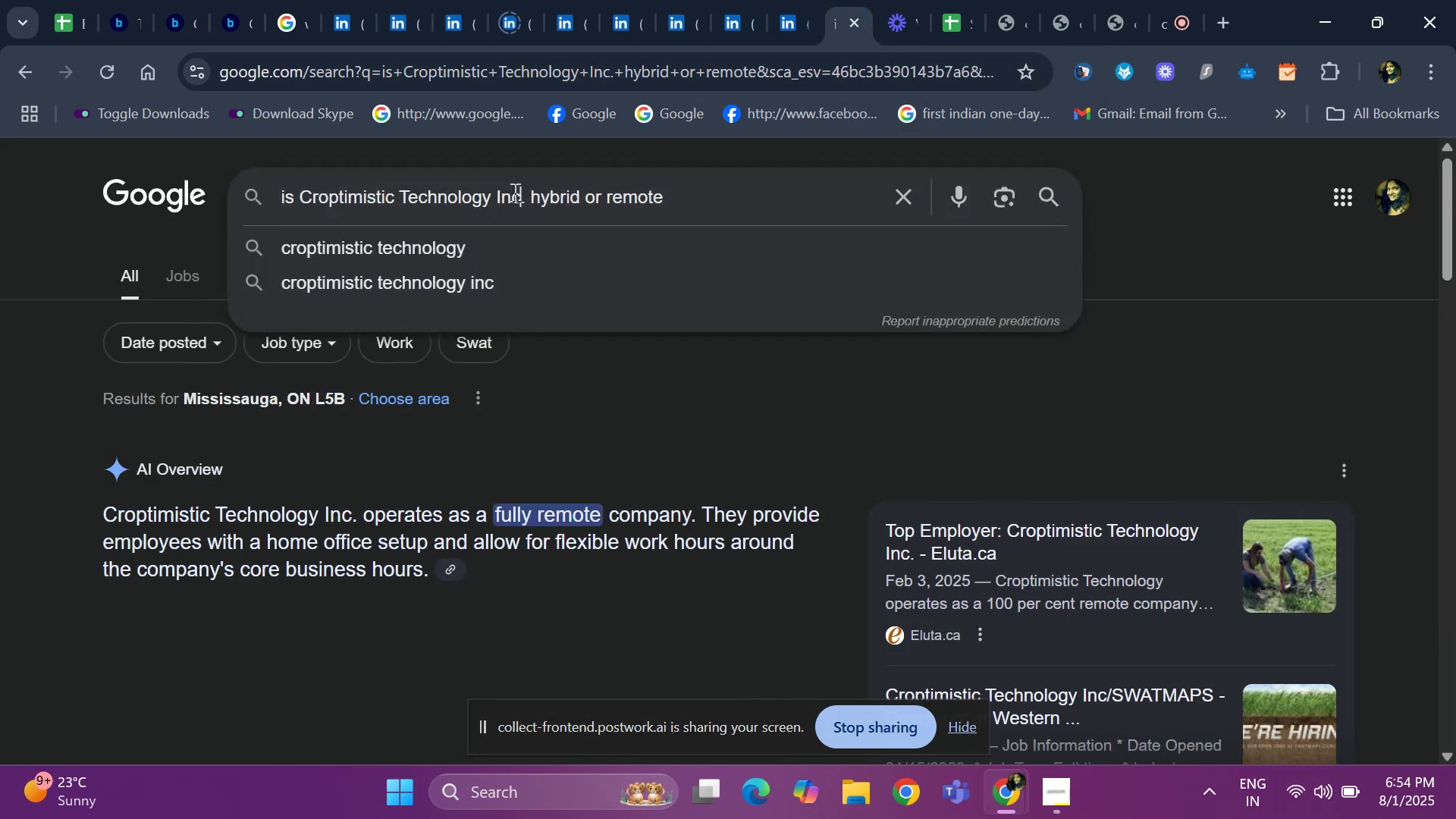 
key(Backspace)
 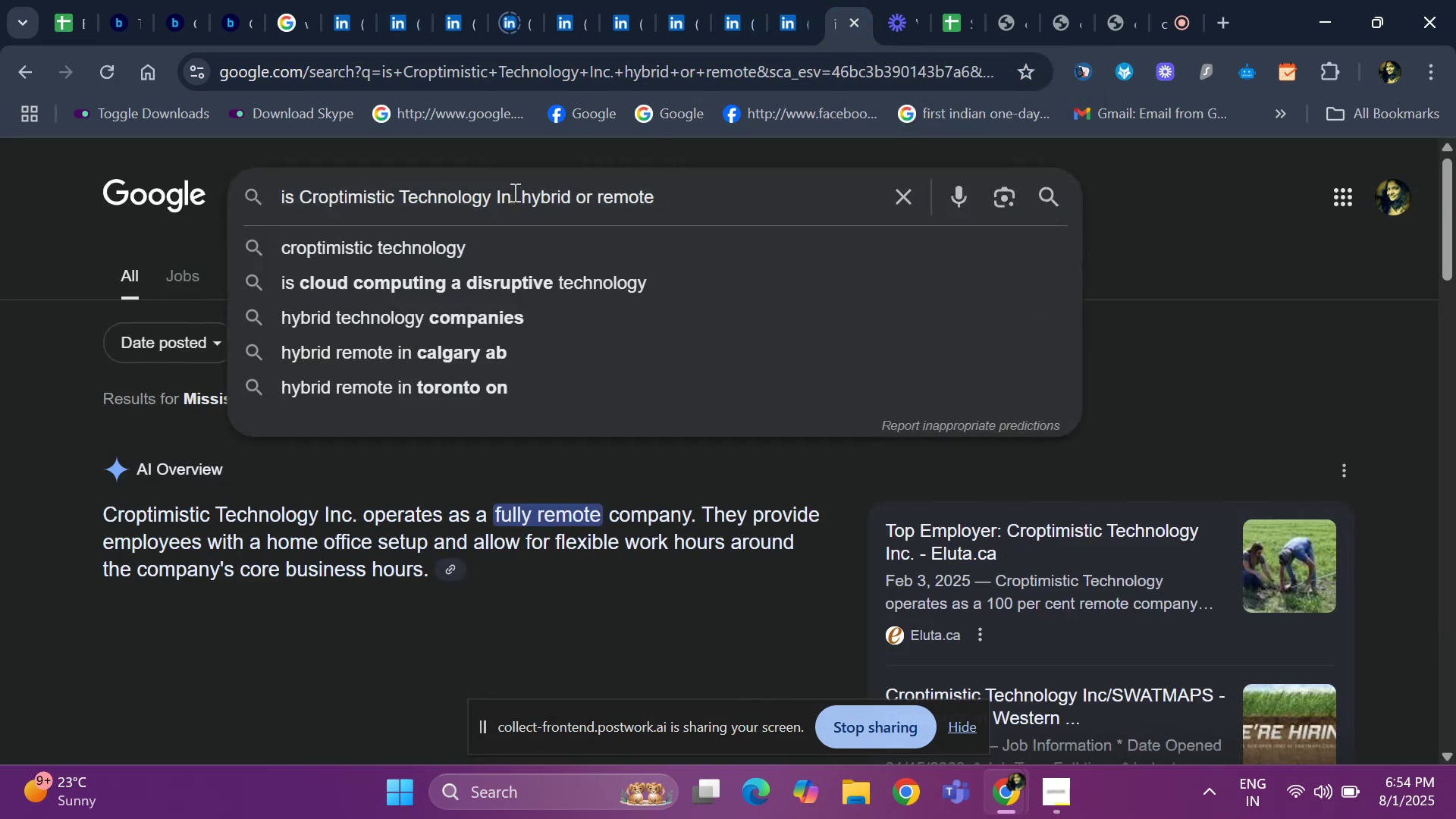 
key(Backspace)
 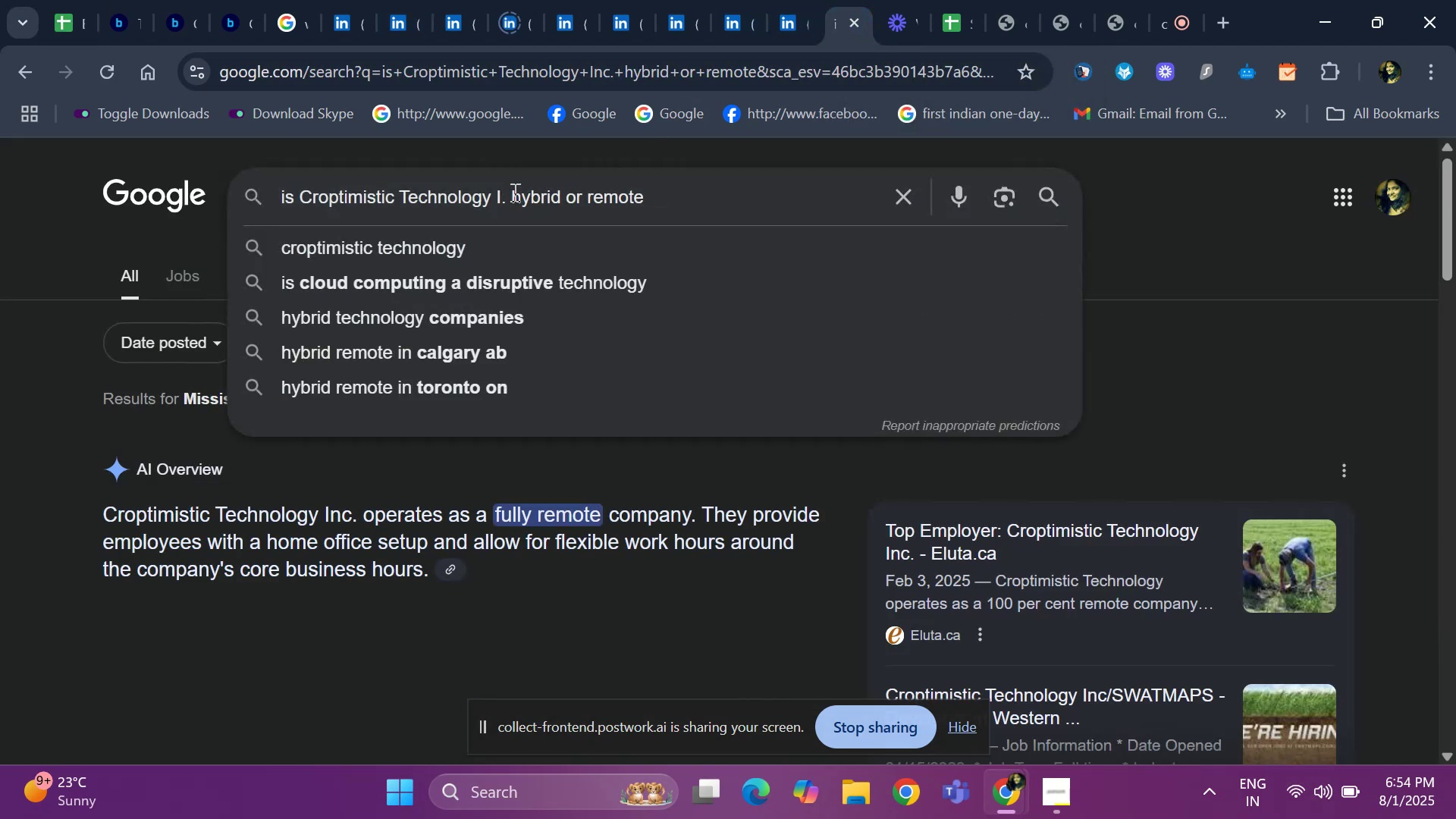 
key(Backspace)
 